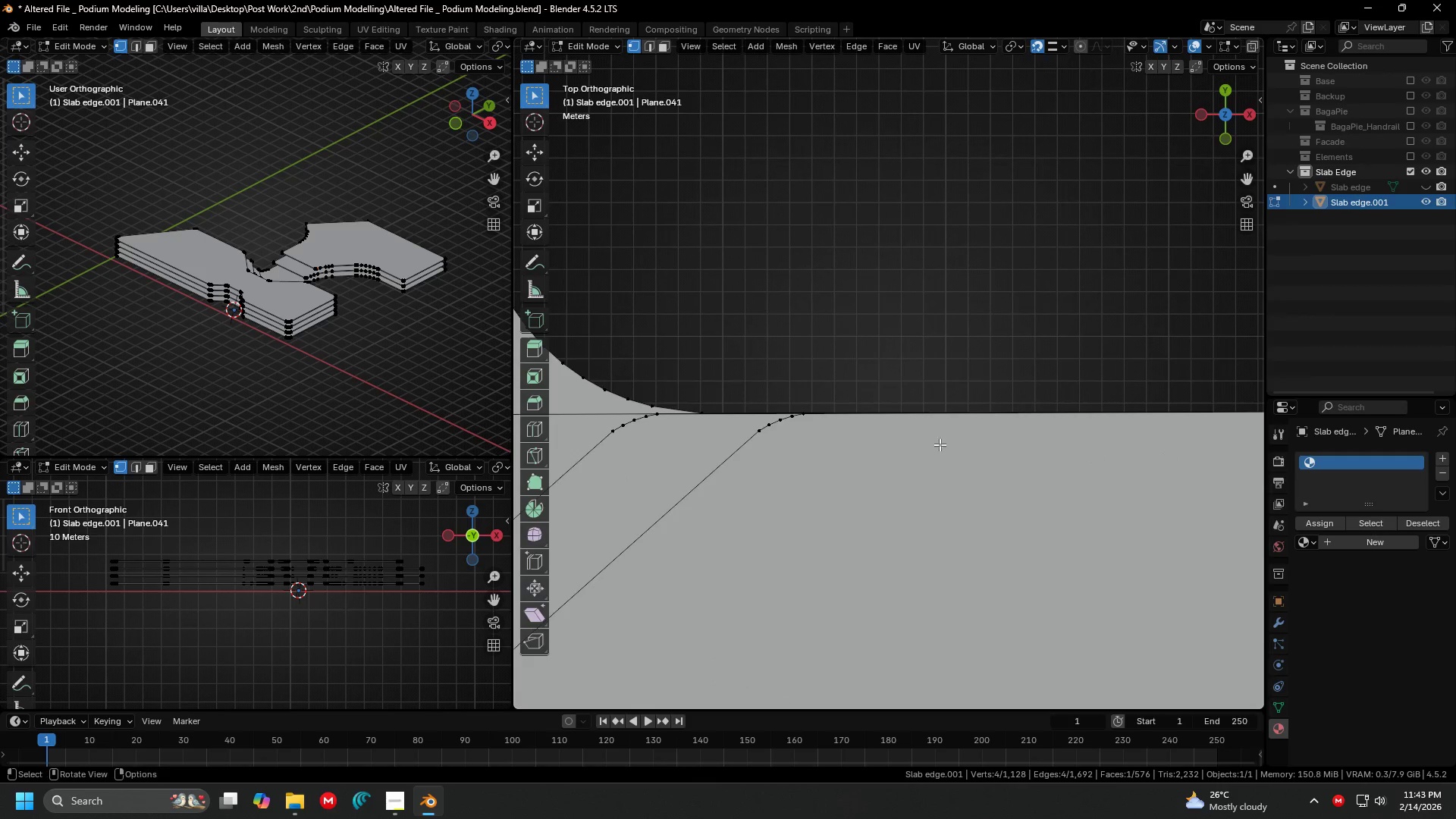 
scroll: coordinate [812, 430], scroll_direction: down, amount: 6.0
 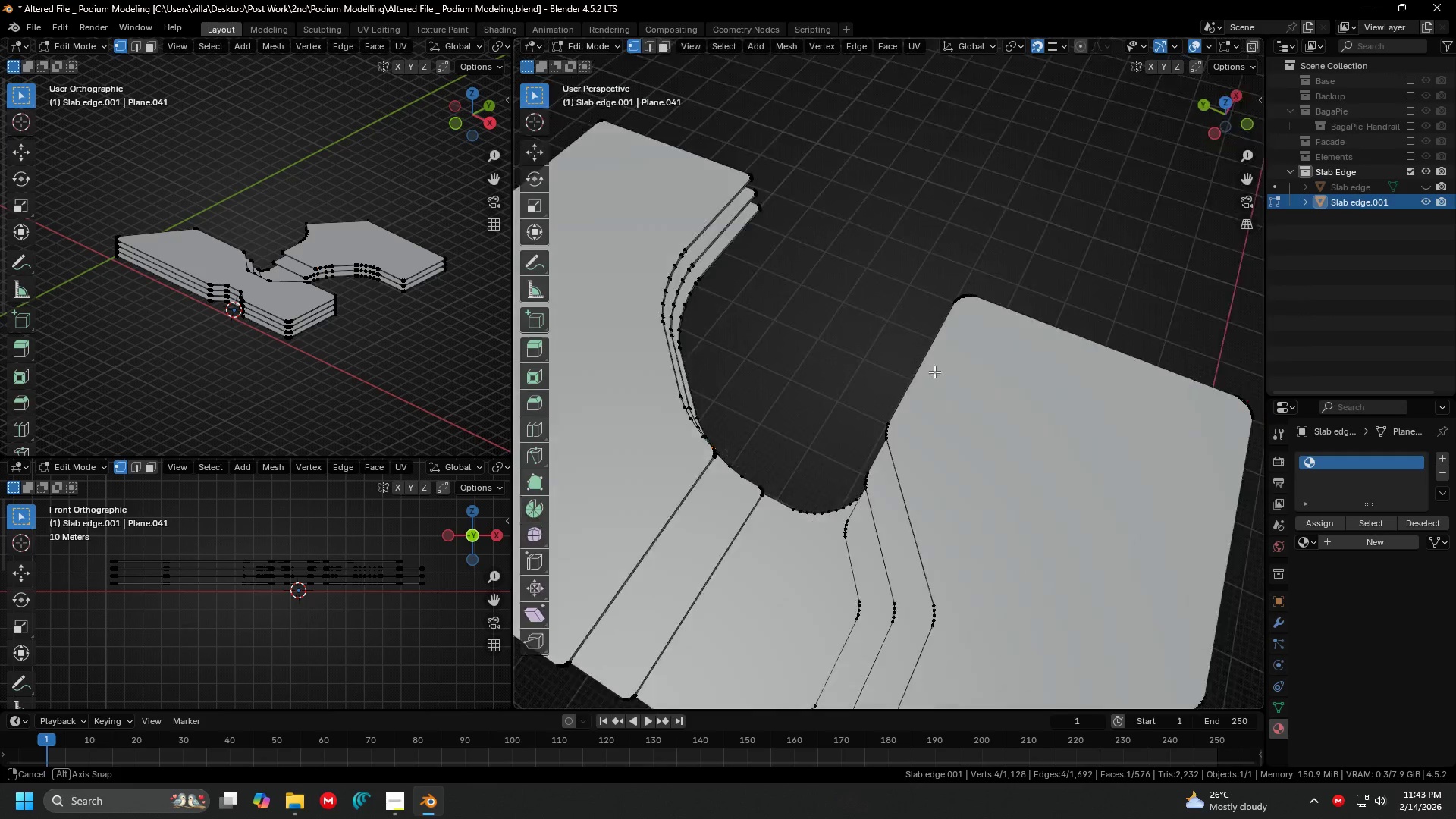 
hold_key(key=ShiftLeft, duration=0.34)
 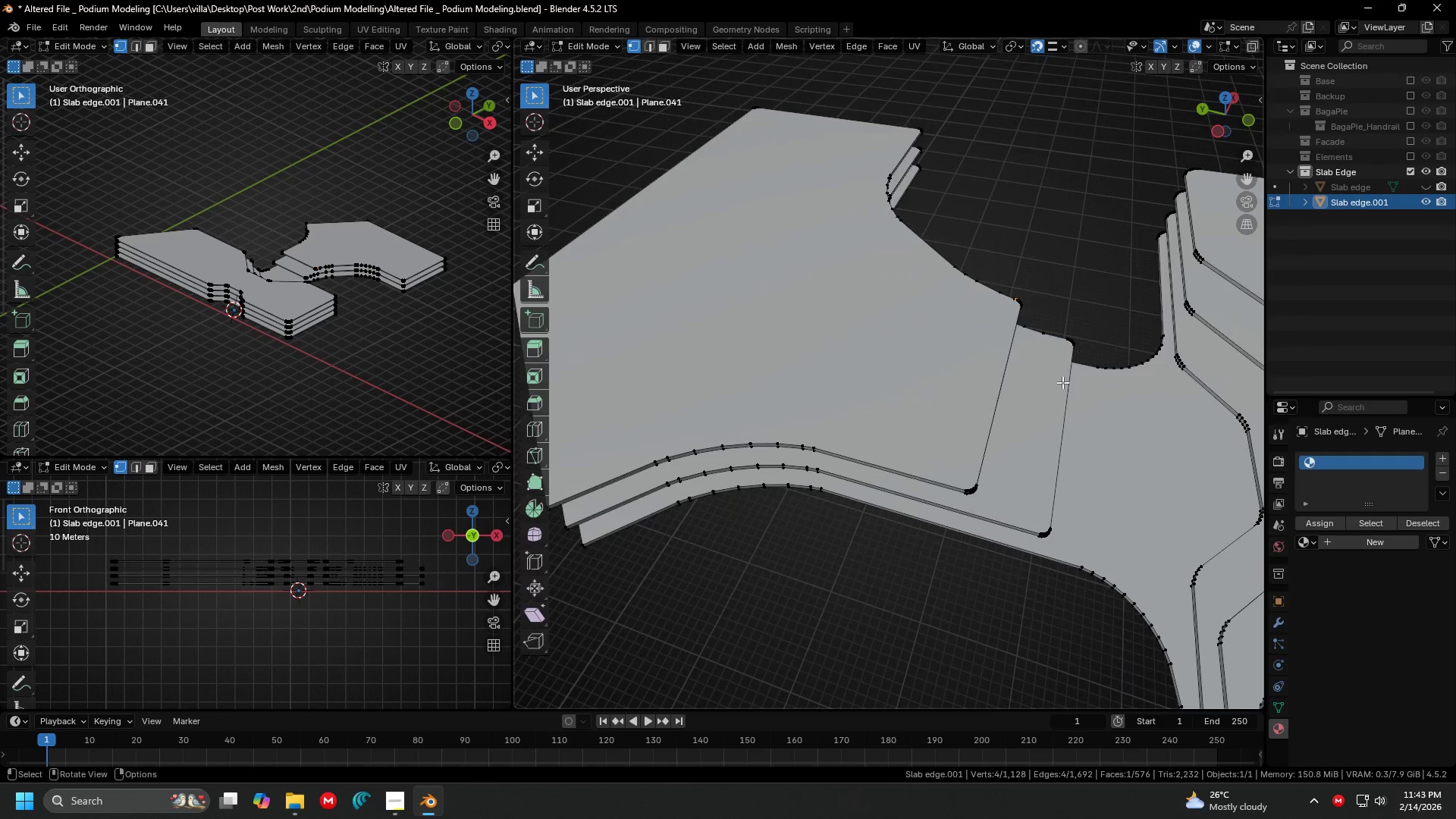 
hold_key(key=ShiftLeft, duration=0.95)
 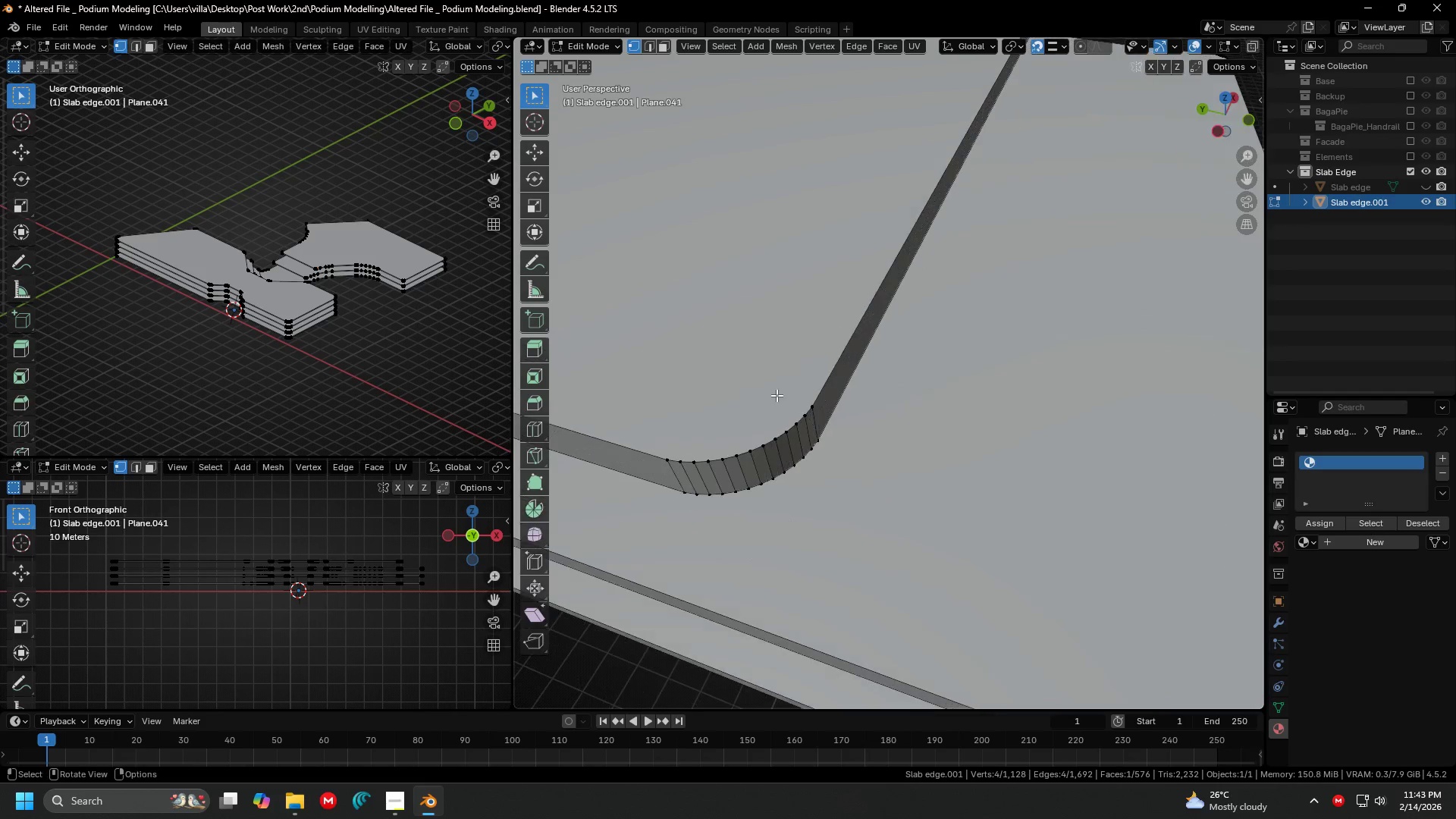 
scroll: coordinate [985, 479], scroll_direction: up, amount: 5.0
 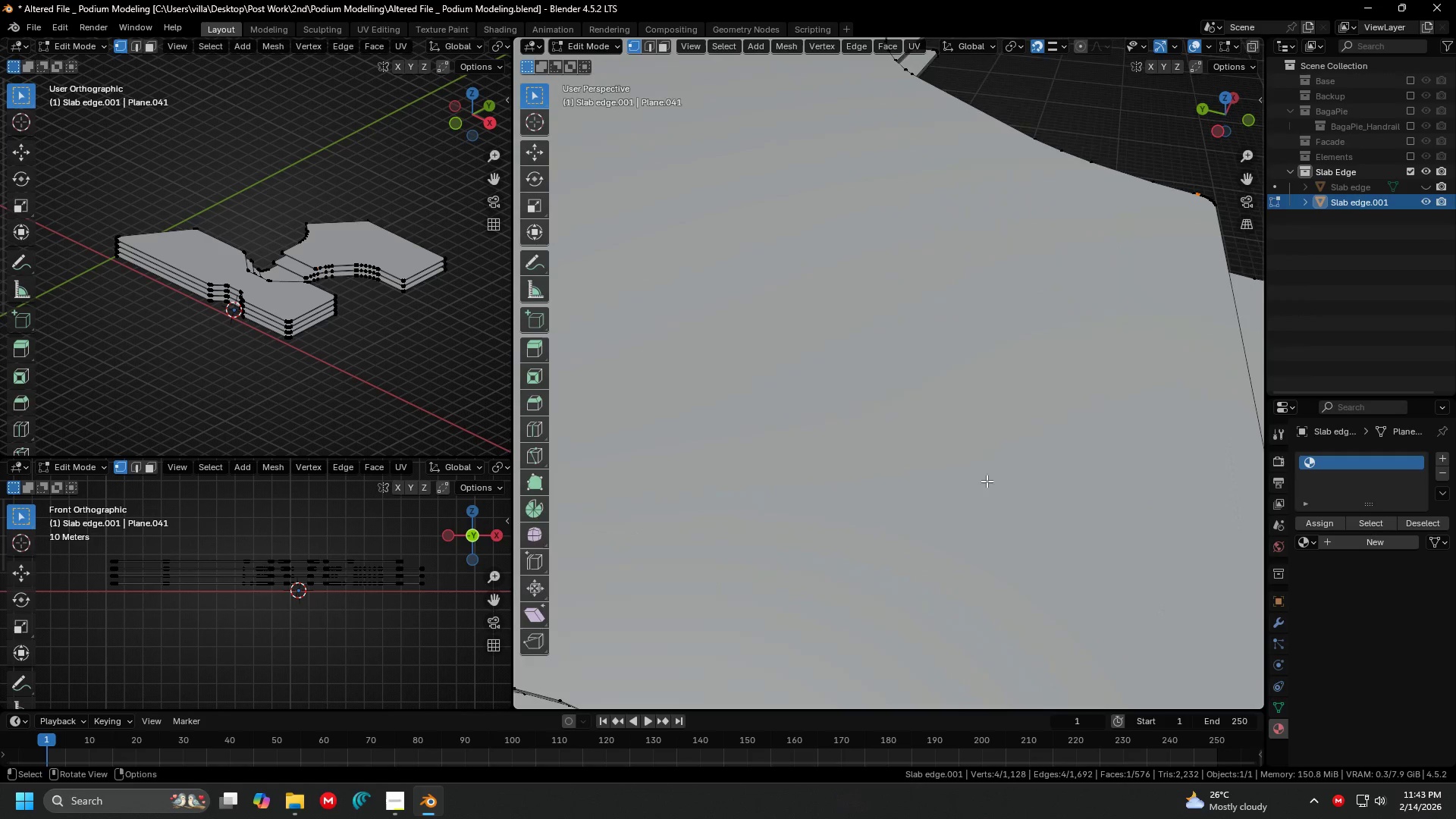 
hold_key(key=ShiftLeft, duration=0.53)
 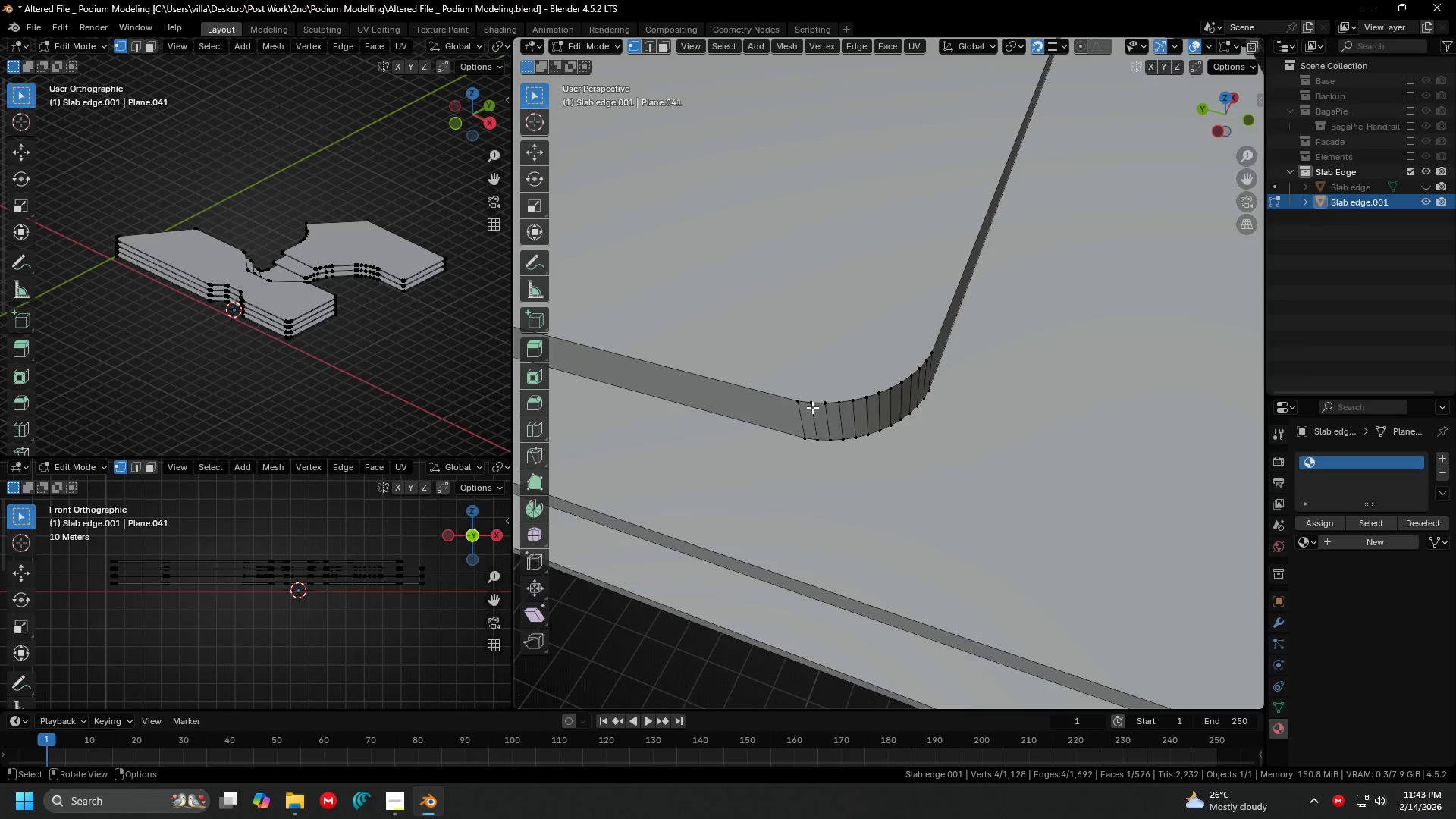 
scroll: coordinate [778, 391], scroll_direction: up, amount: 1.0
 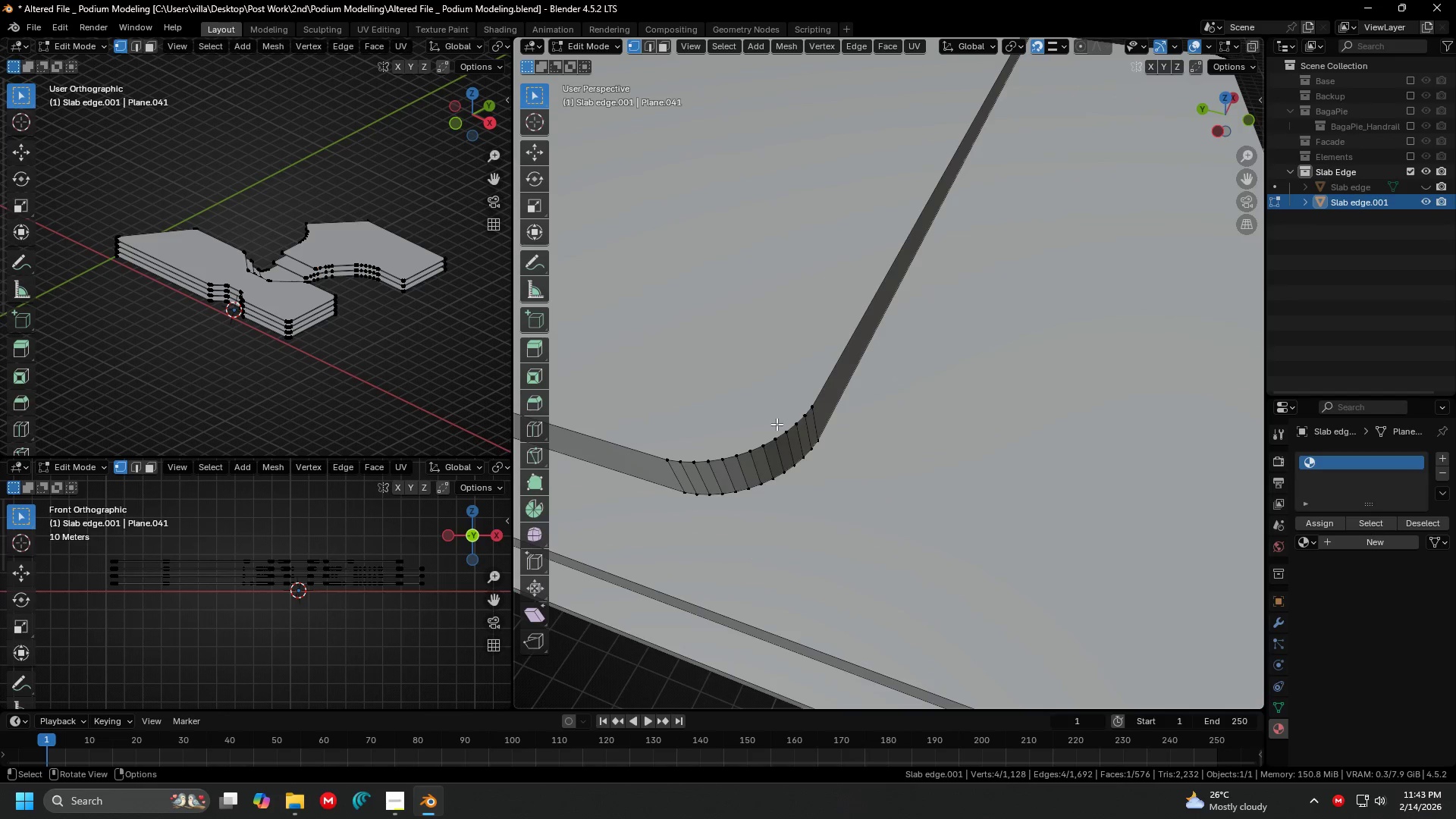 
left_click([812, 407])
 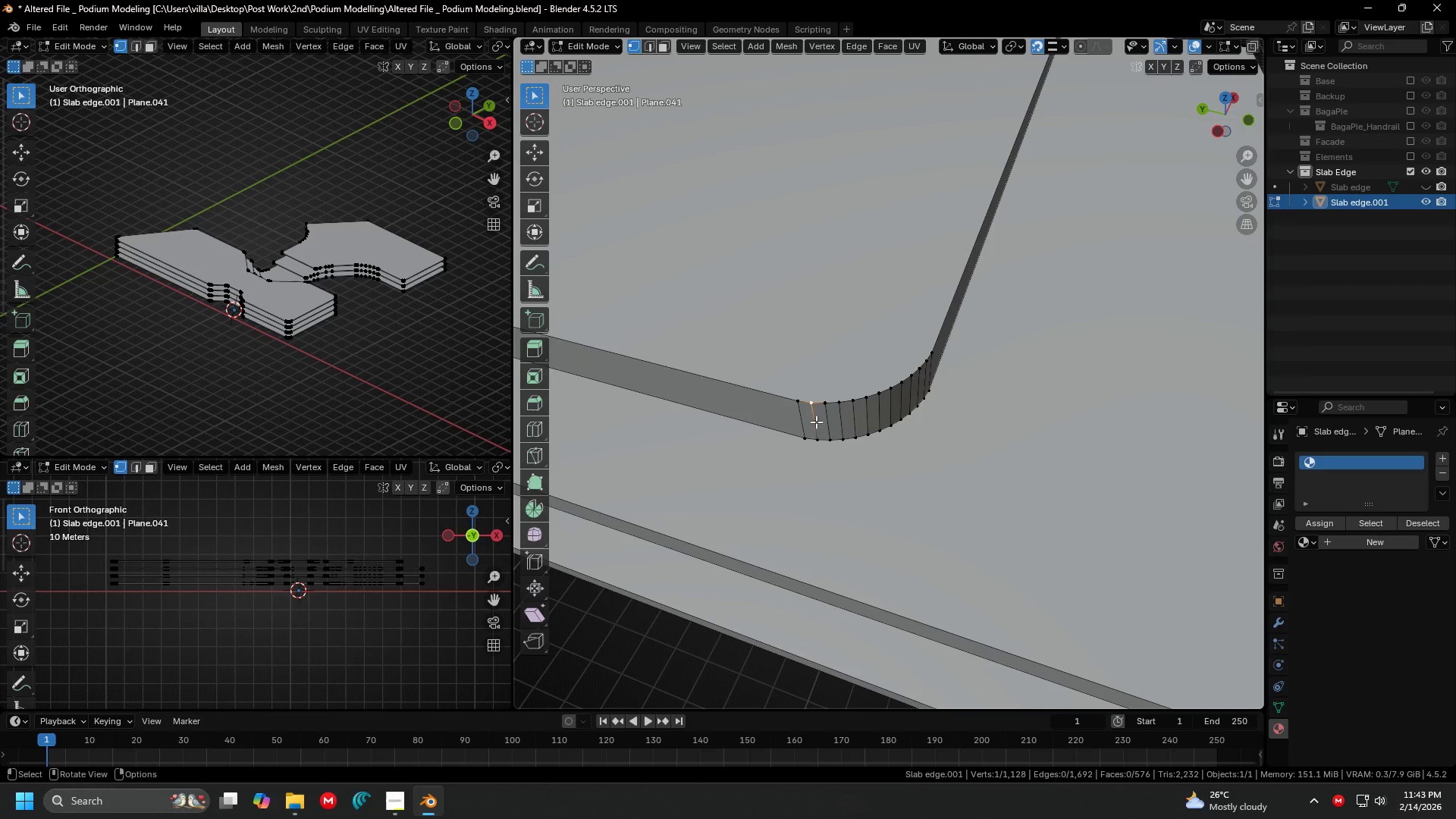 
hold_key(key=ShiftLeft, duration=1.5)
left_click([795, 407])
 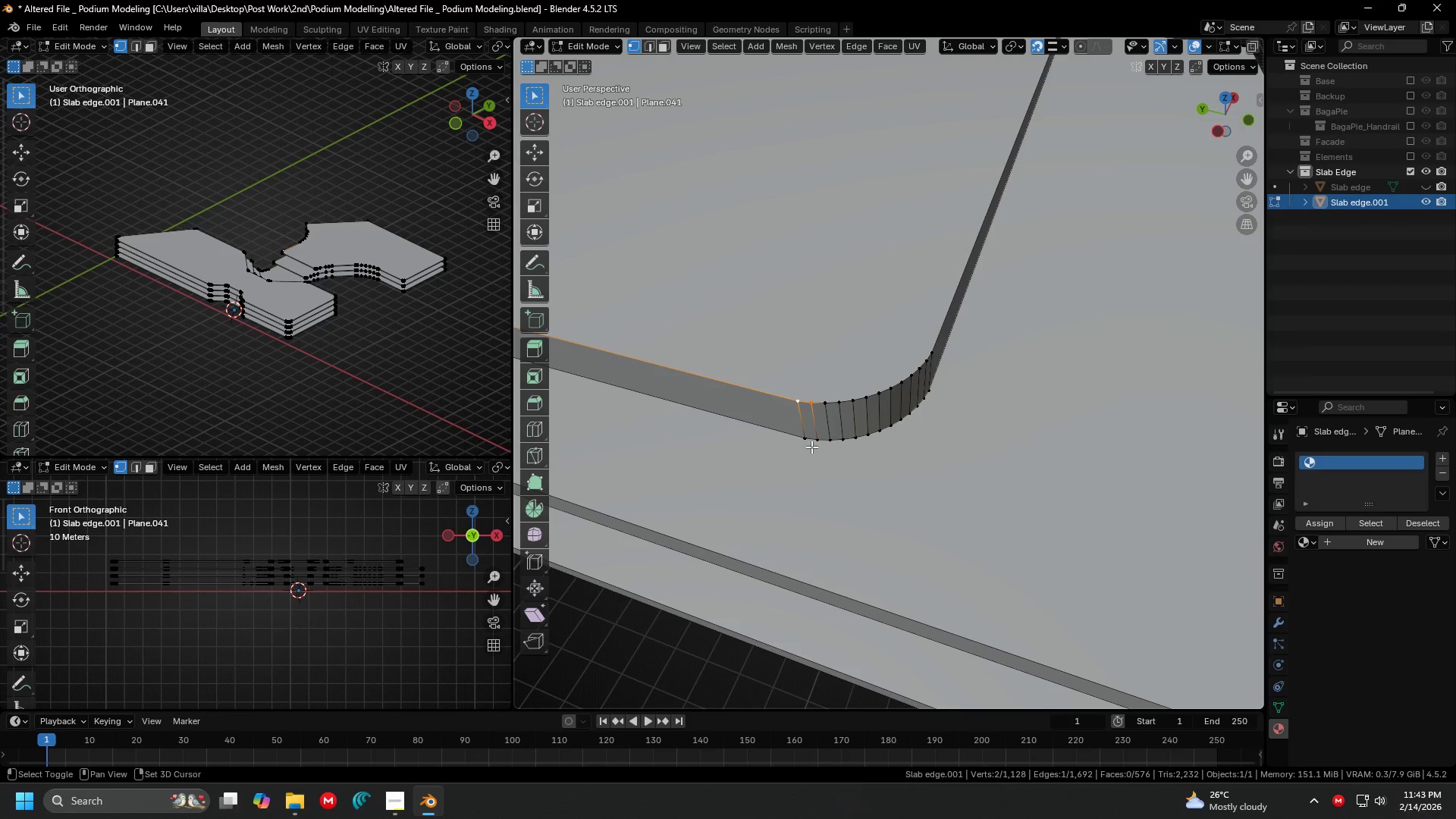 
left_click([812, 447])
 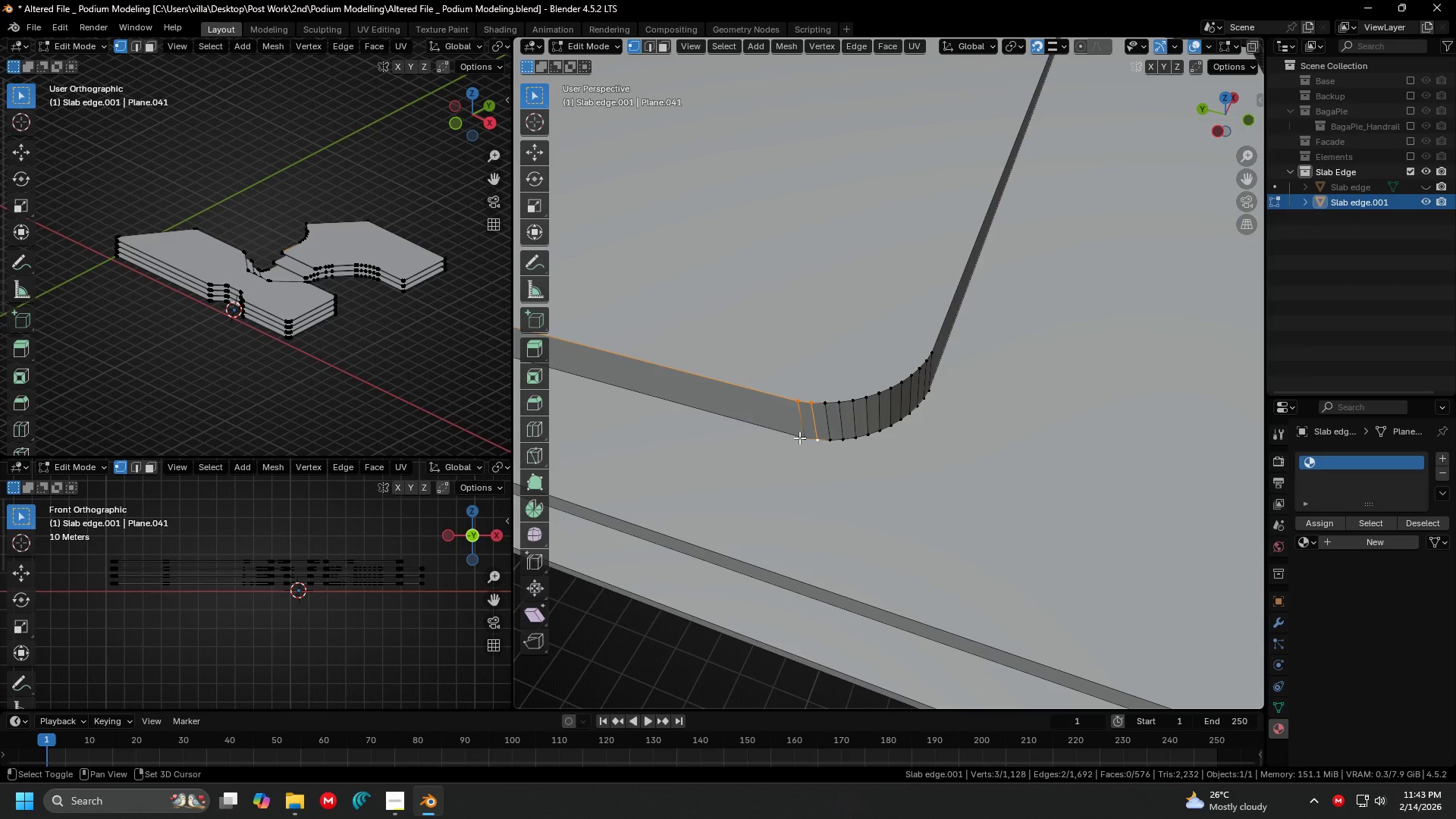 
double_click([799, 438])
 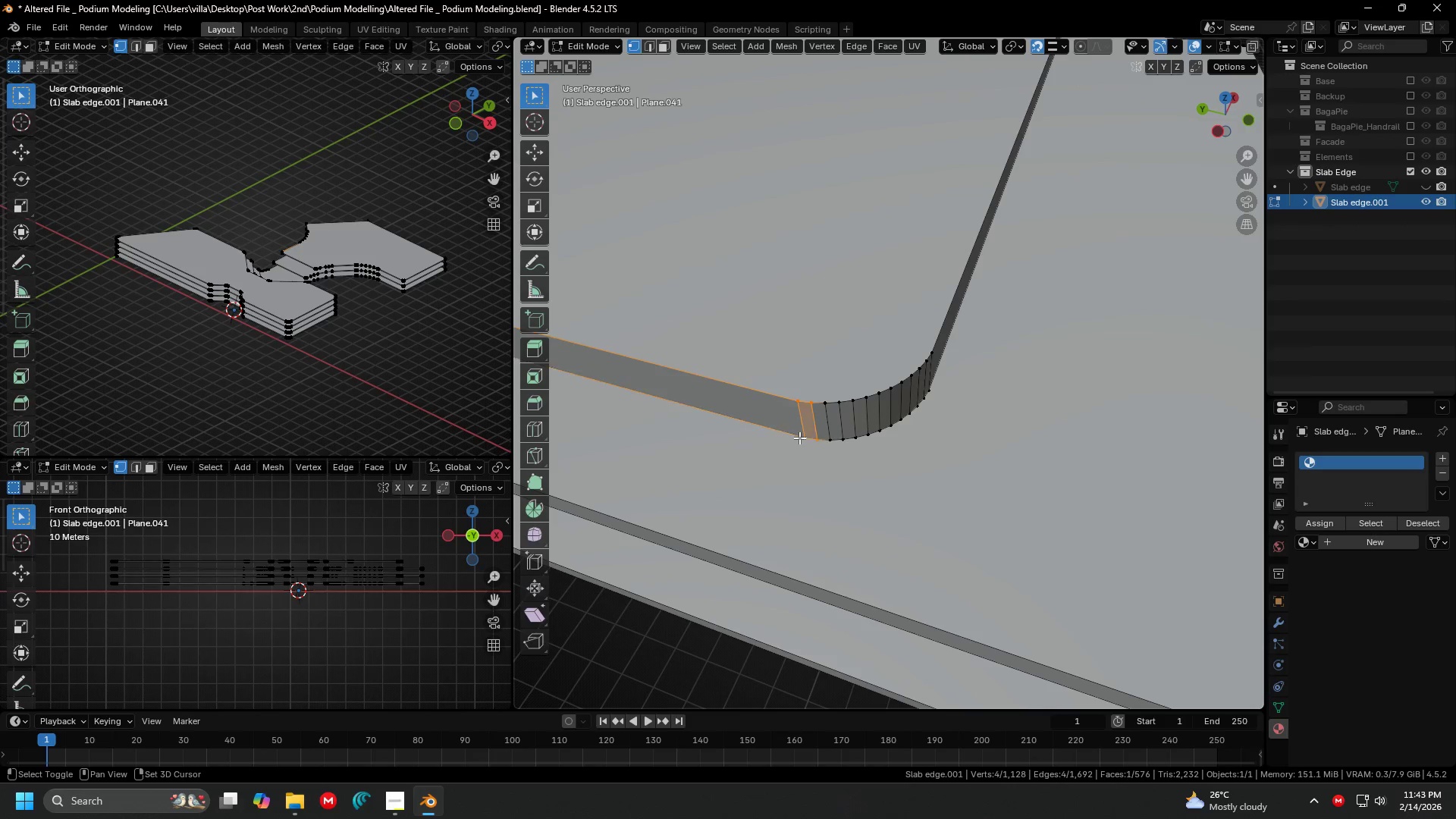 
hold_key(key=ShiftLeft, duration=0.33)
 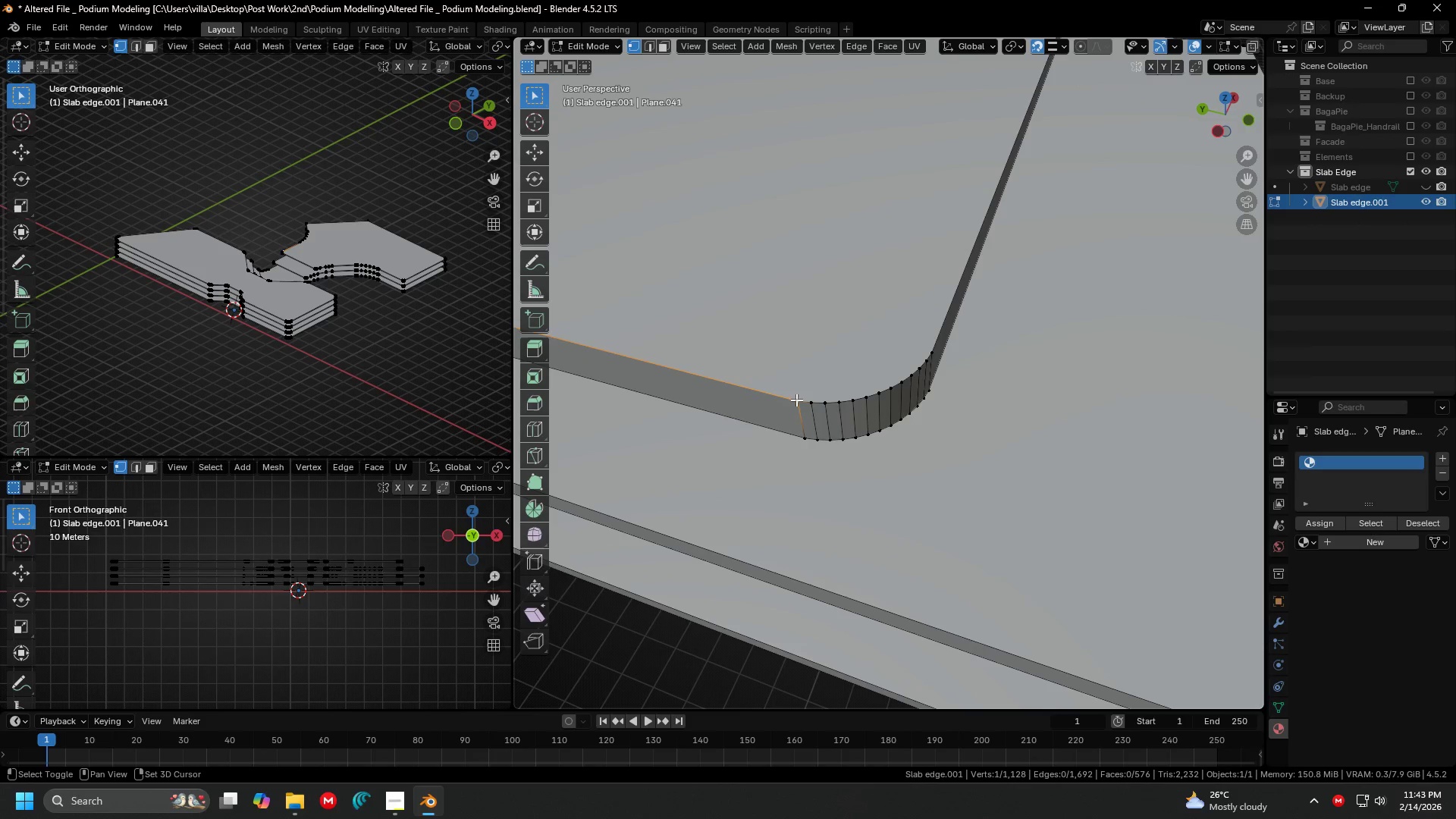 
hold_key(key=ShiftLeft, duration=0.83)
left_click([804, 404])
 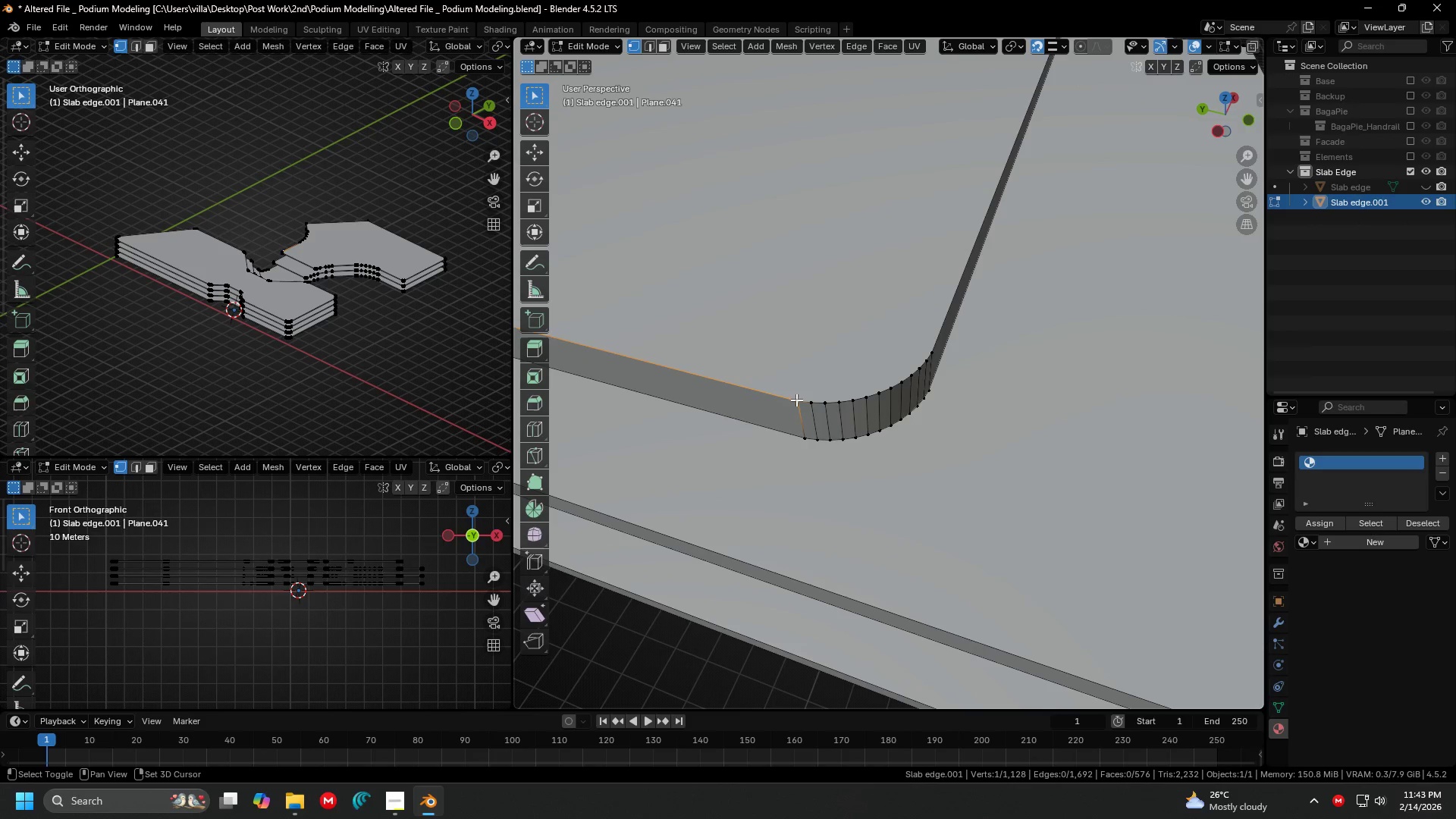 
double_click([796, 400])
 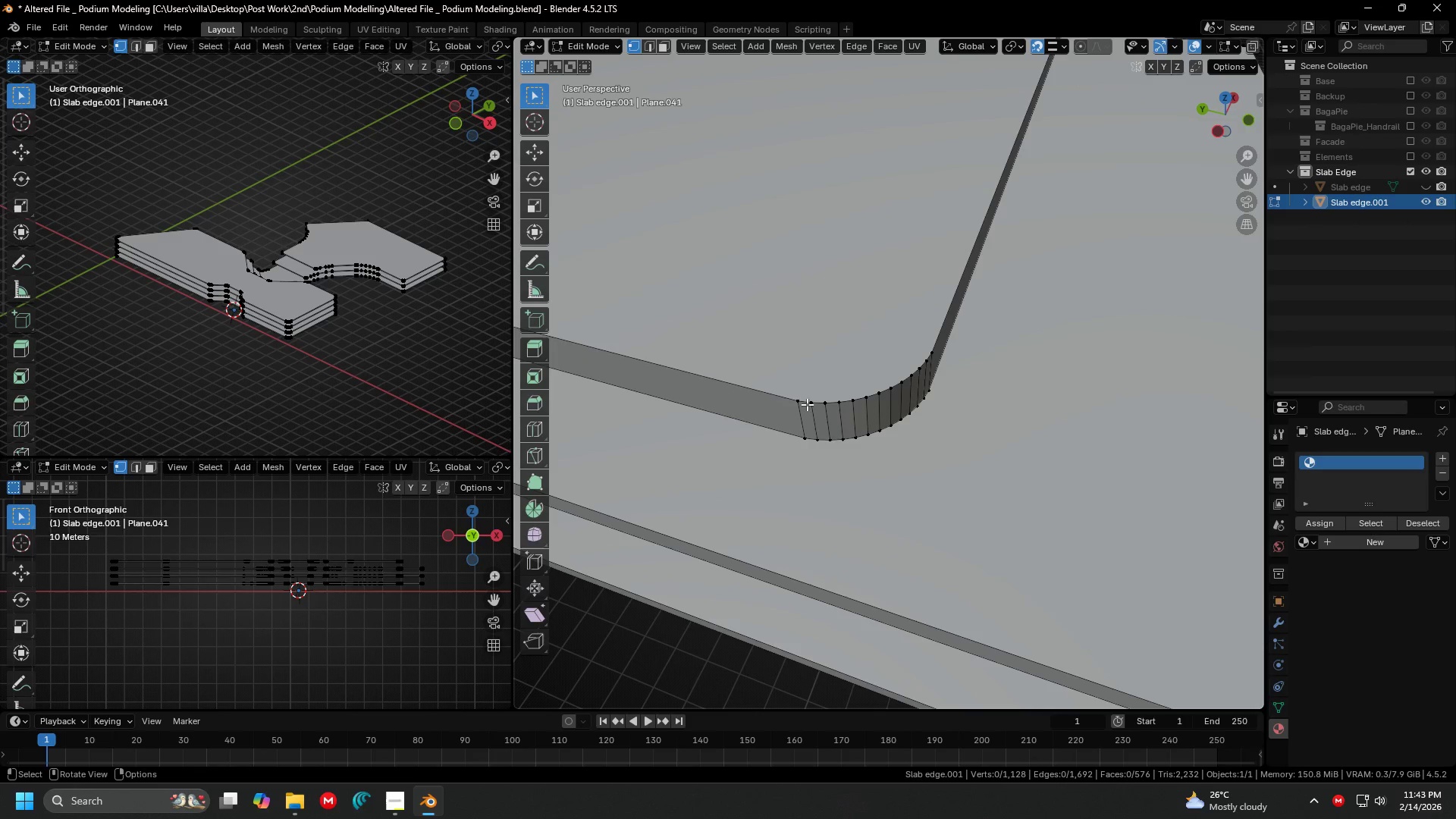 
triple_click([807, 404])
 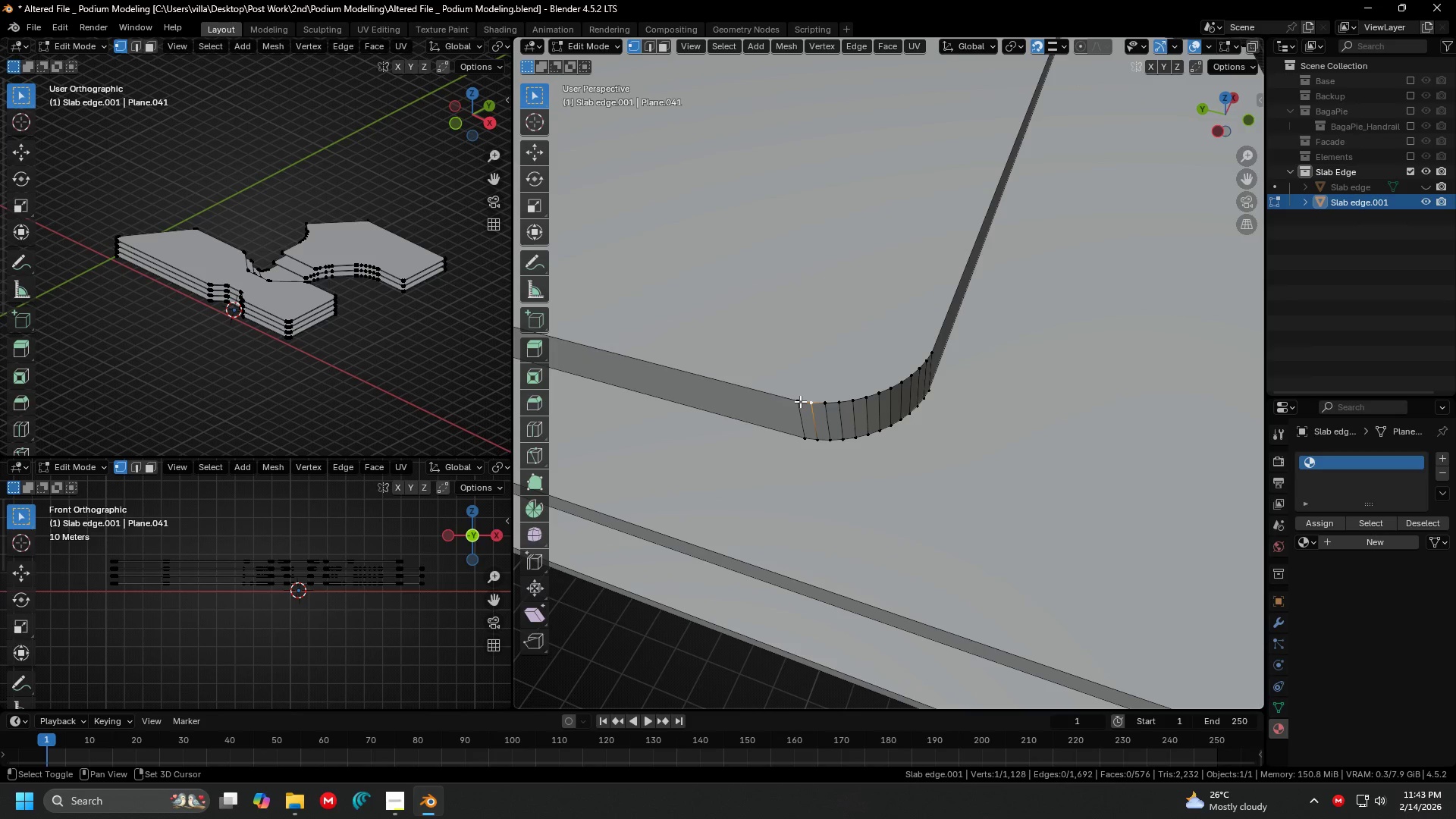 
hold_key(key=ShiftLeft, duration=0.38)
triple_click([797, 400])
 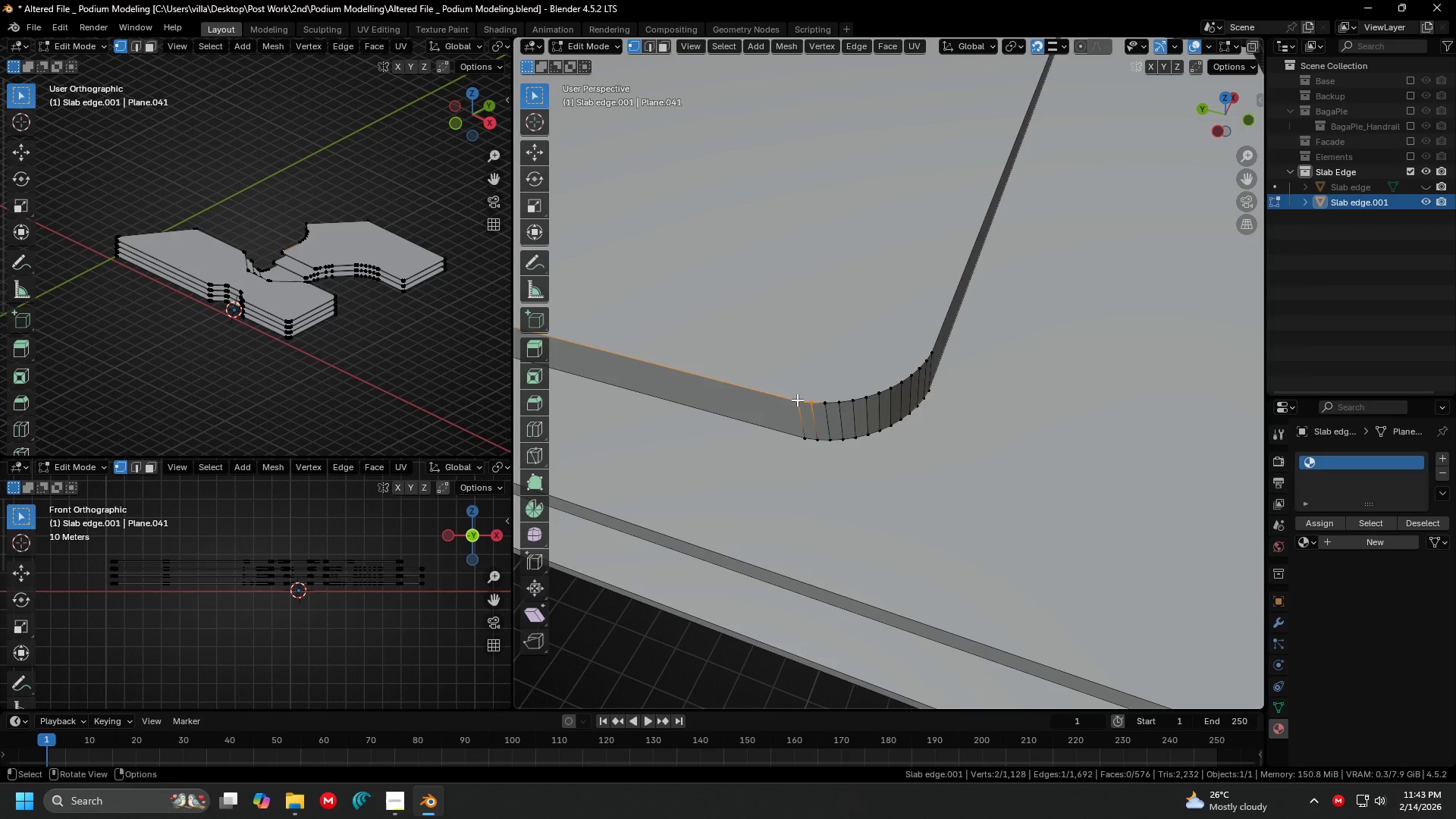 
key(M)
 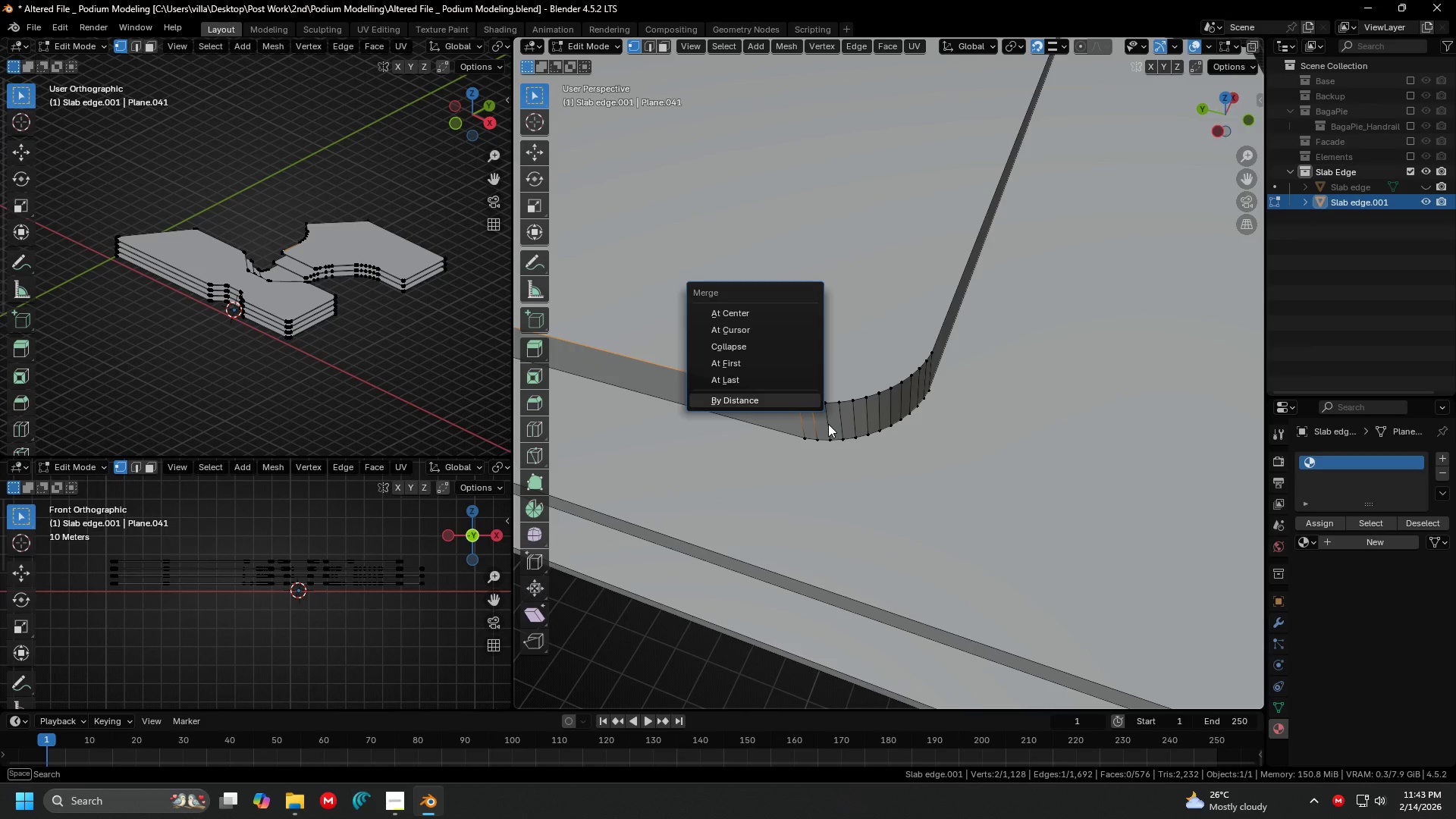 
left_click([899, 401])
 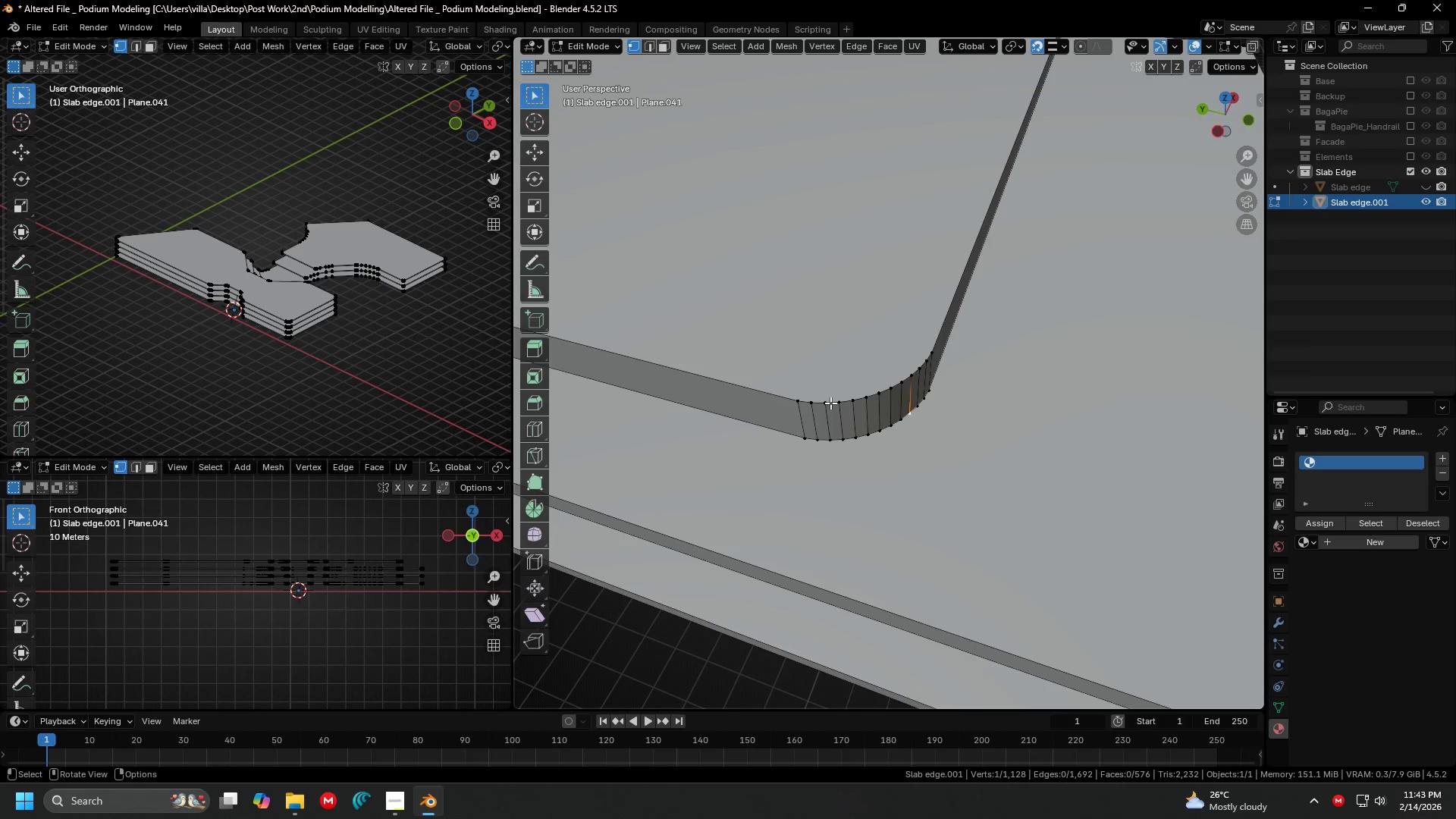 
left_click([839, 402])
 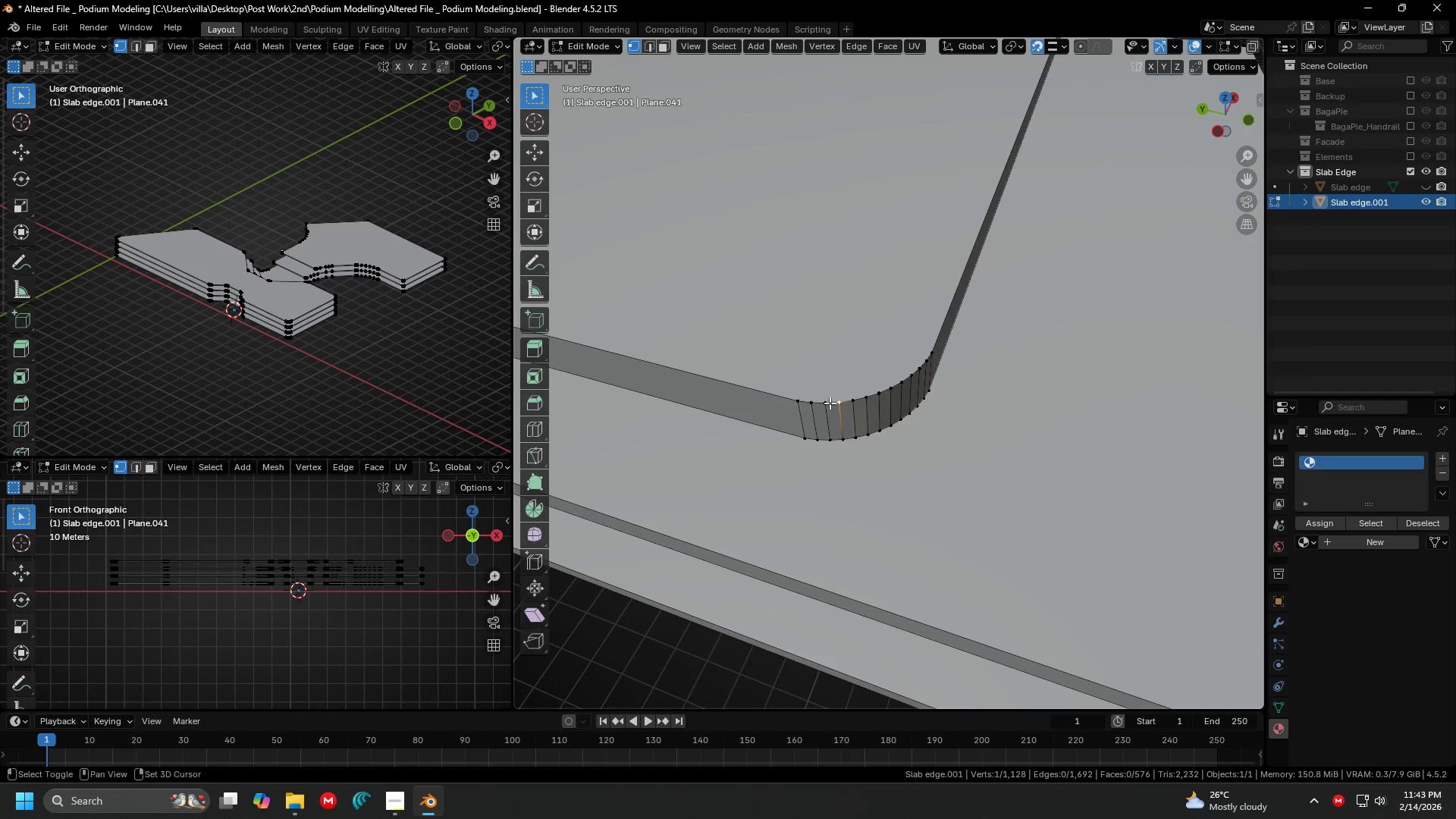 
hold_key(key=ShiftLeft, duration=1.11)
double_click([827, 403])
 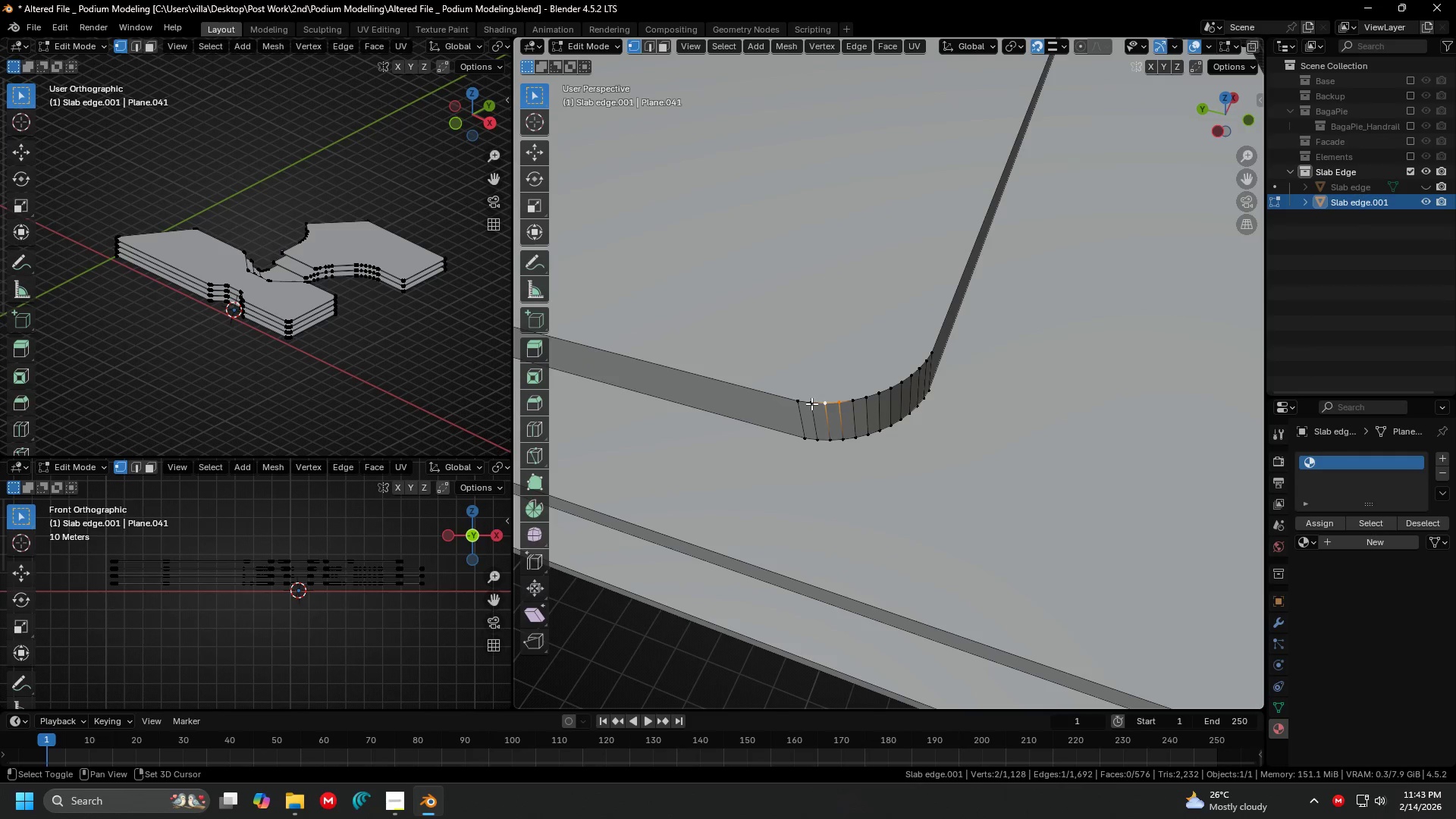 
triple_click([811, 403])
 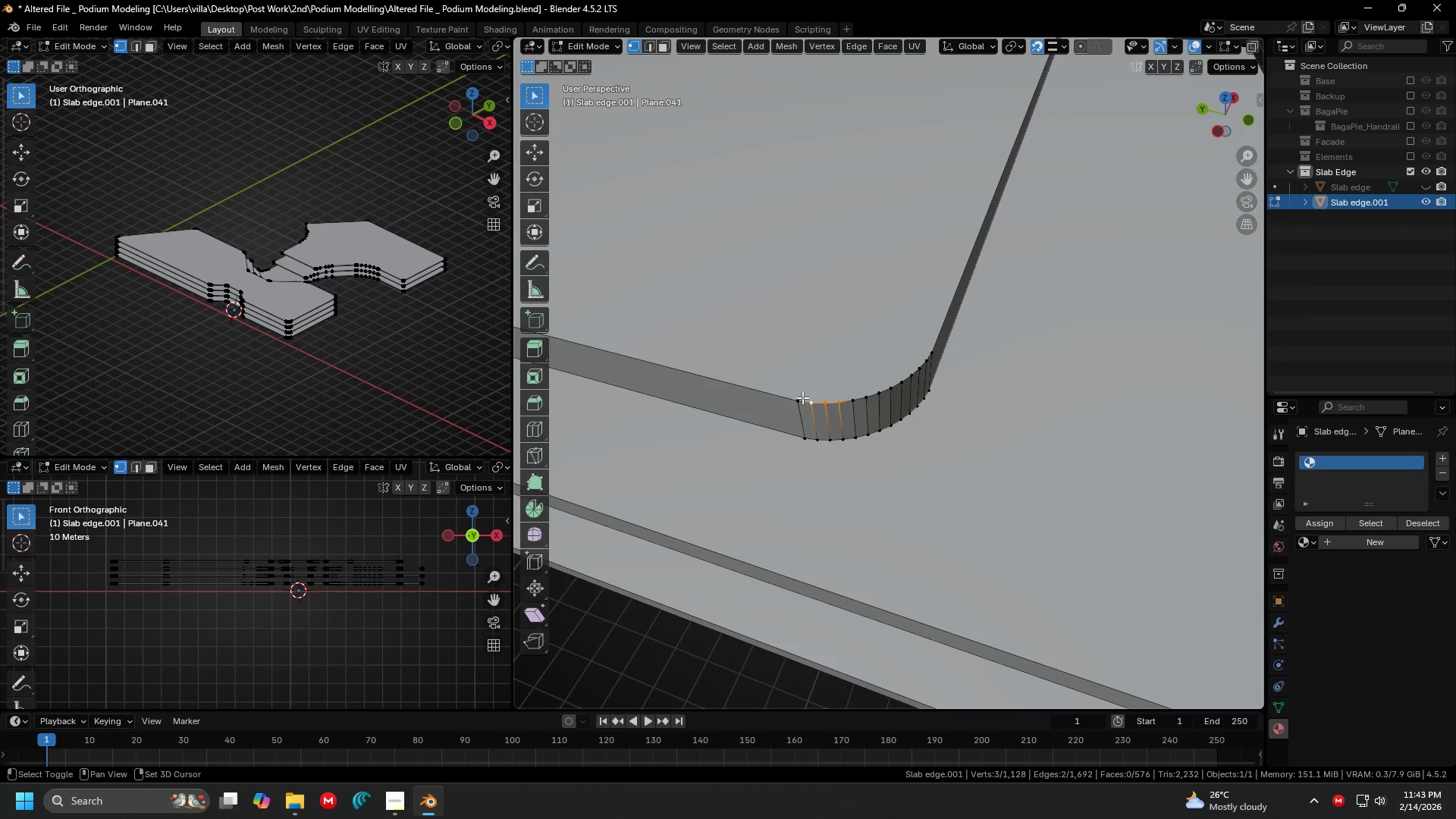 
triple_click([802, 397])
 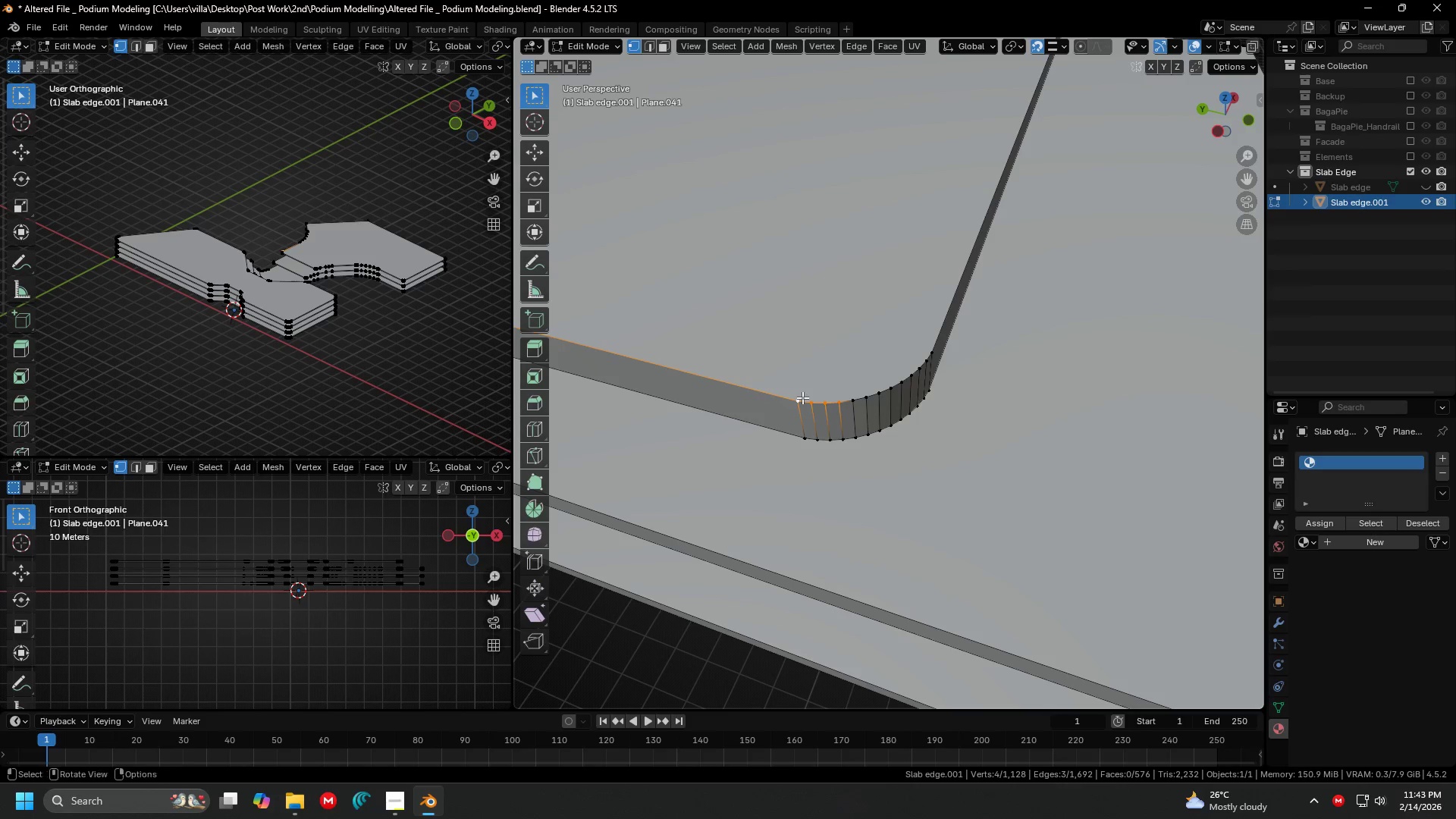 
key(M)
 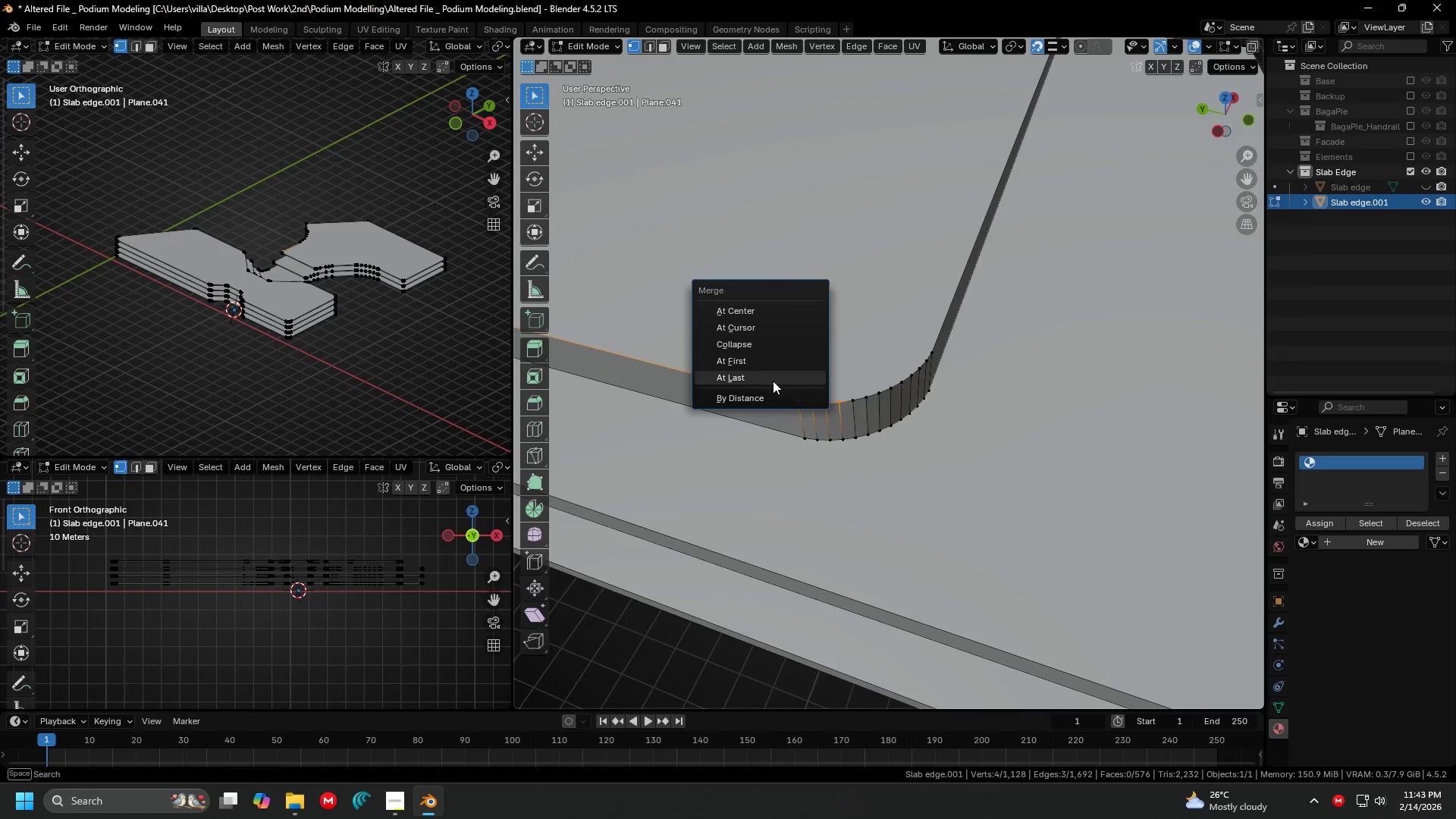 
left_click([773, 381])
 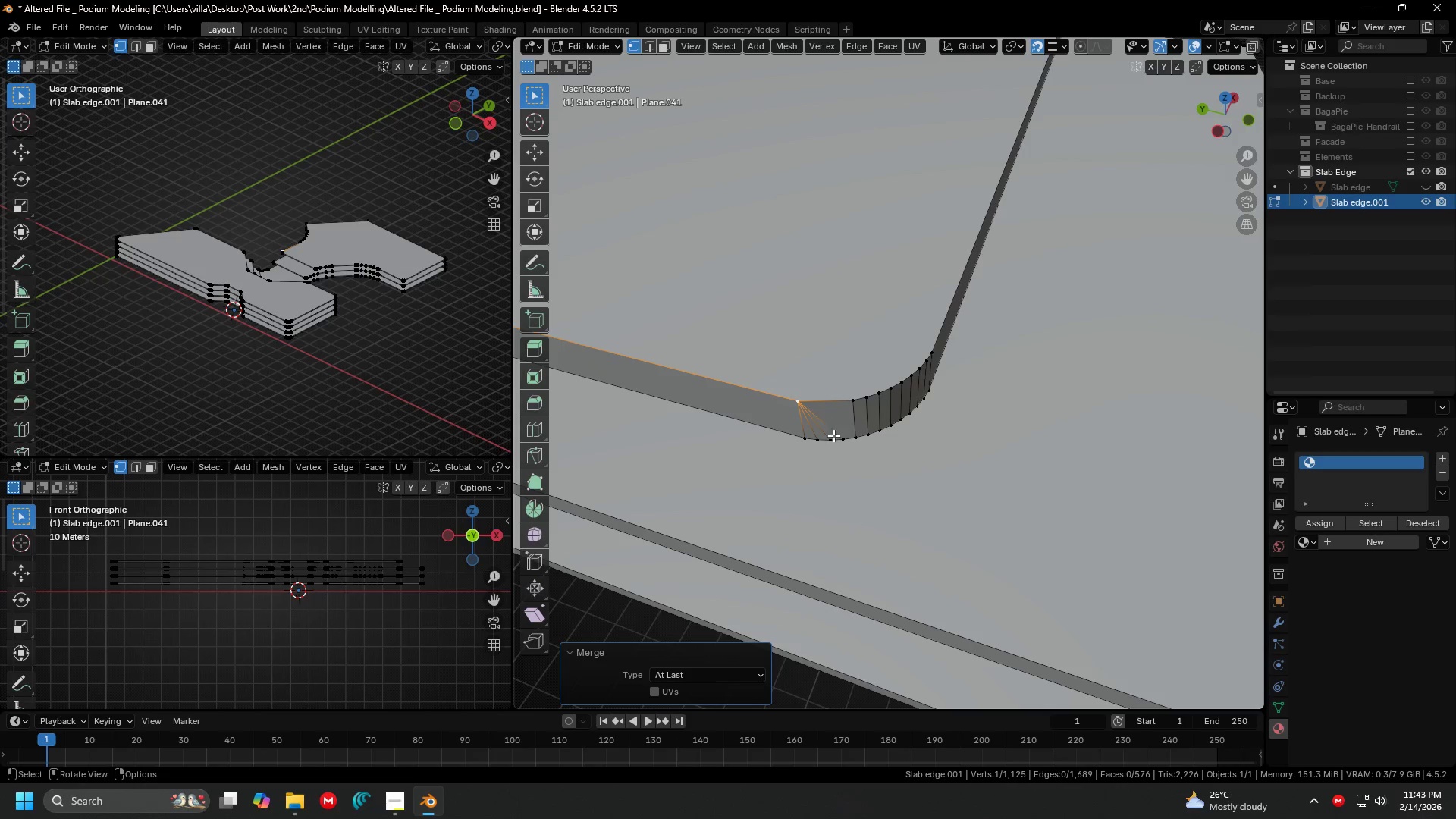 
left_click([838, 442])
 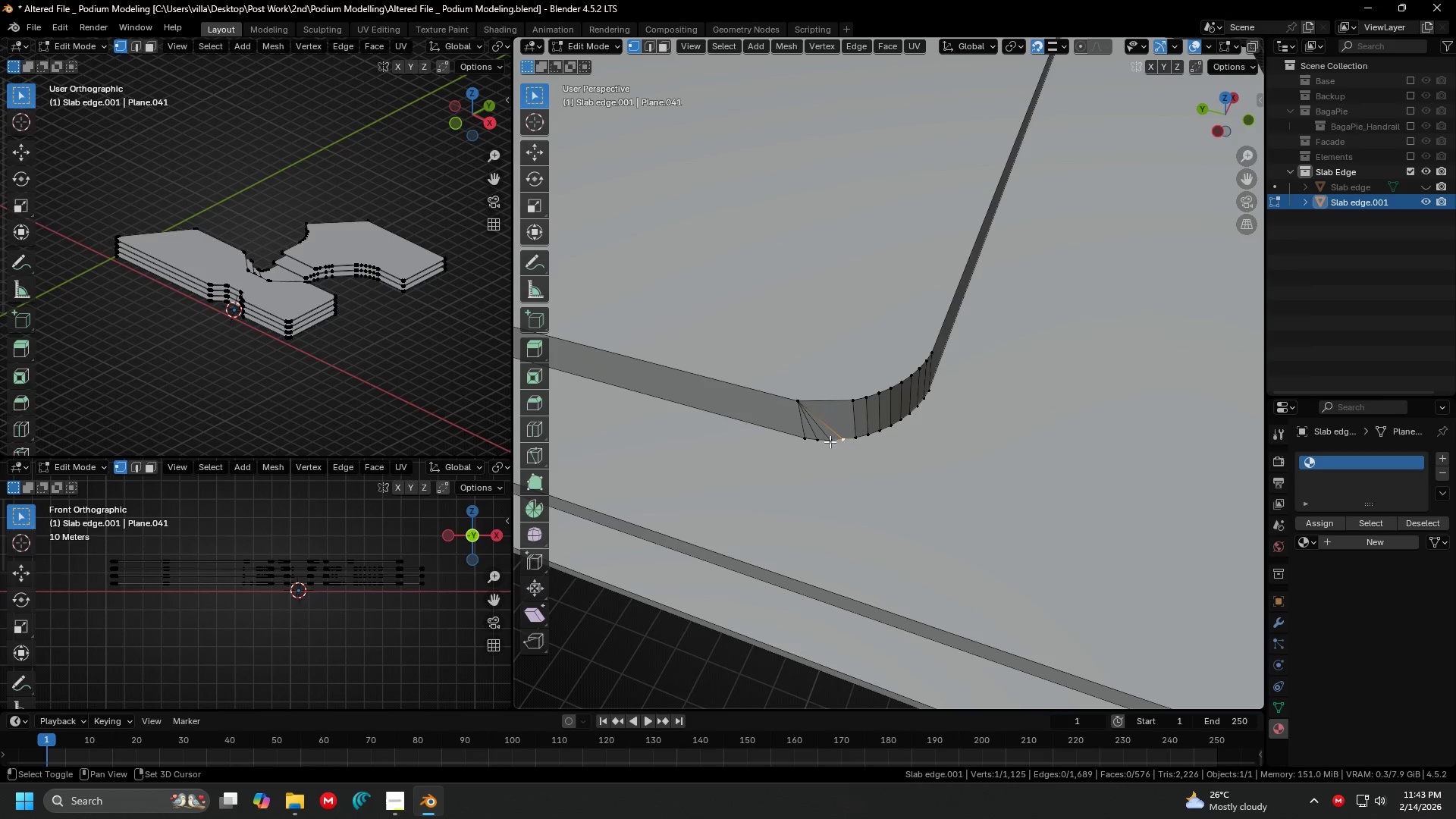 
hold_key(key=ShiftLeft, duration=1.41)
double_click([822, 441])
 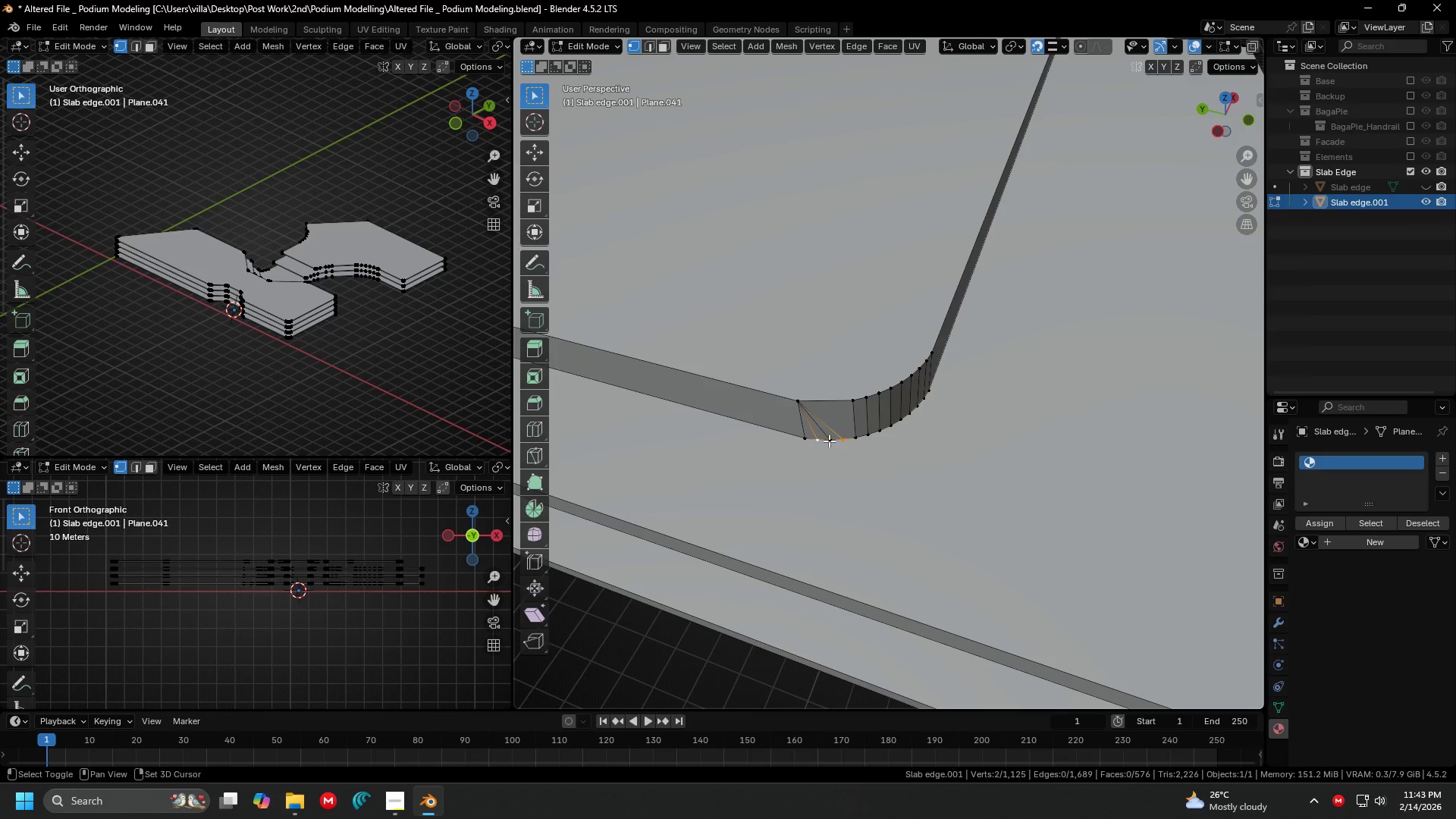 
left_click([829, 441])
 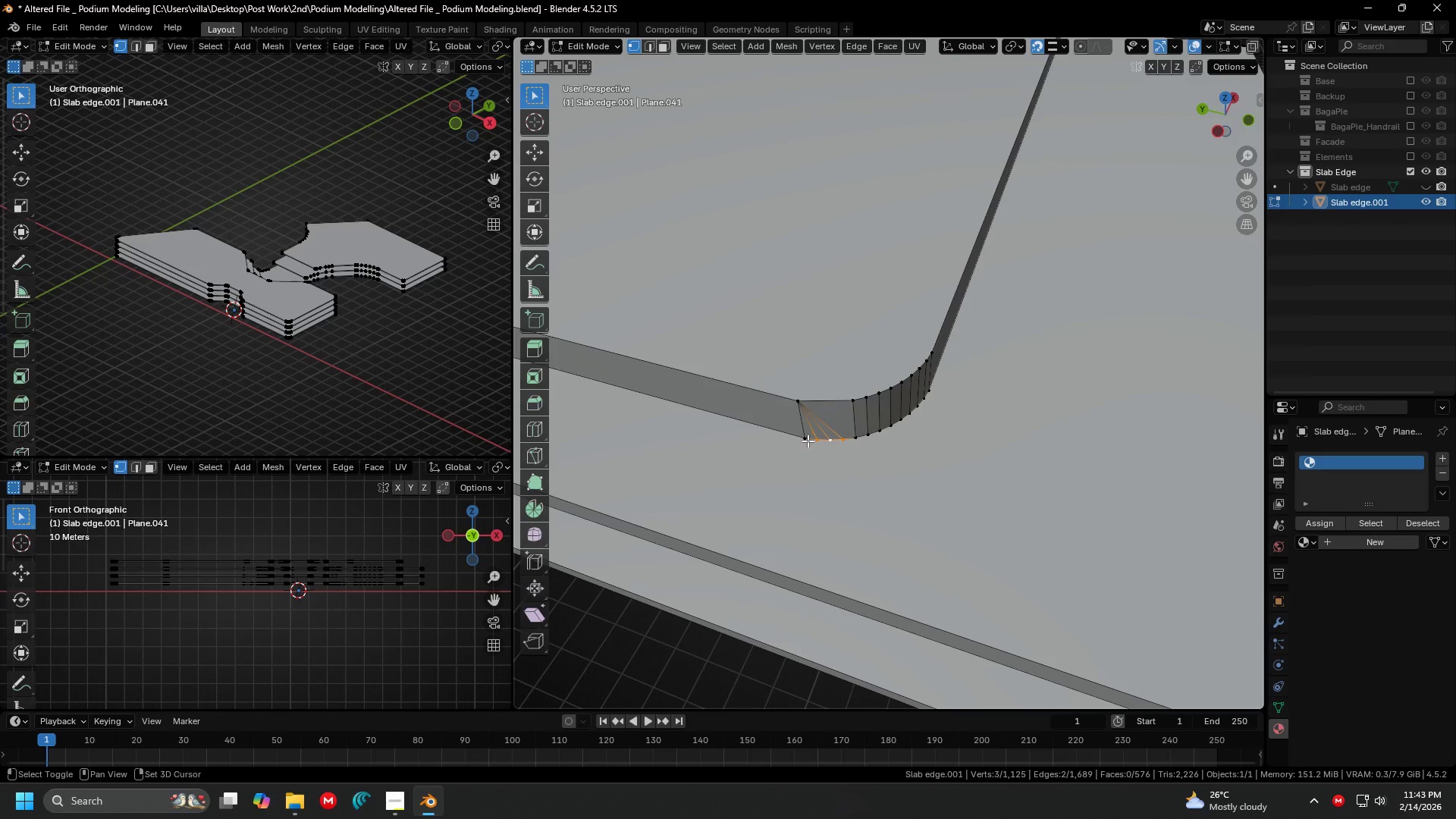 
double_click([808, 441])
 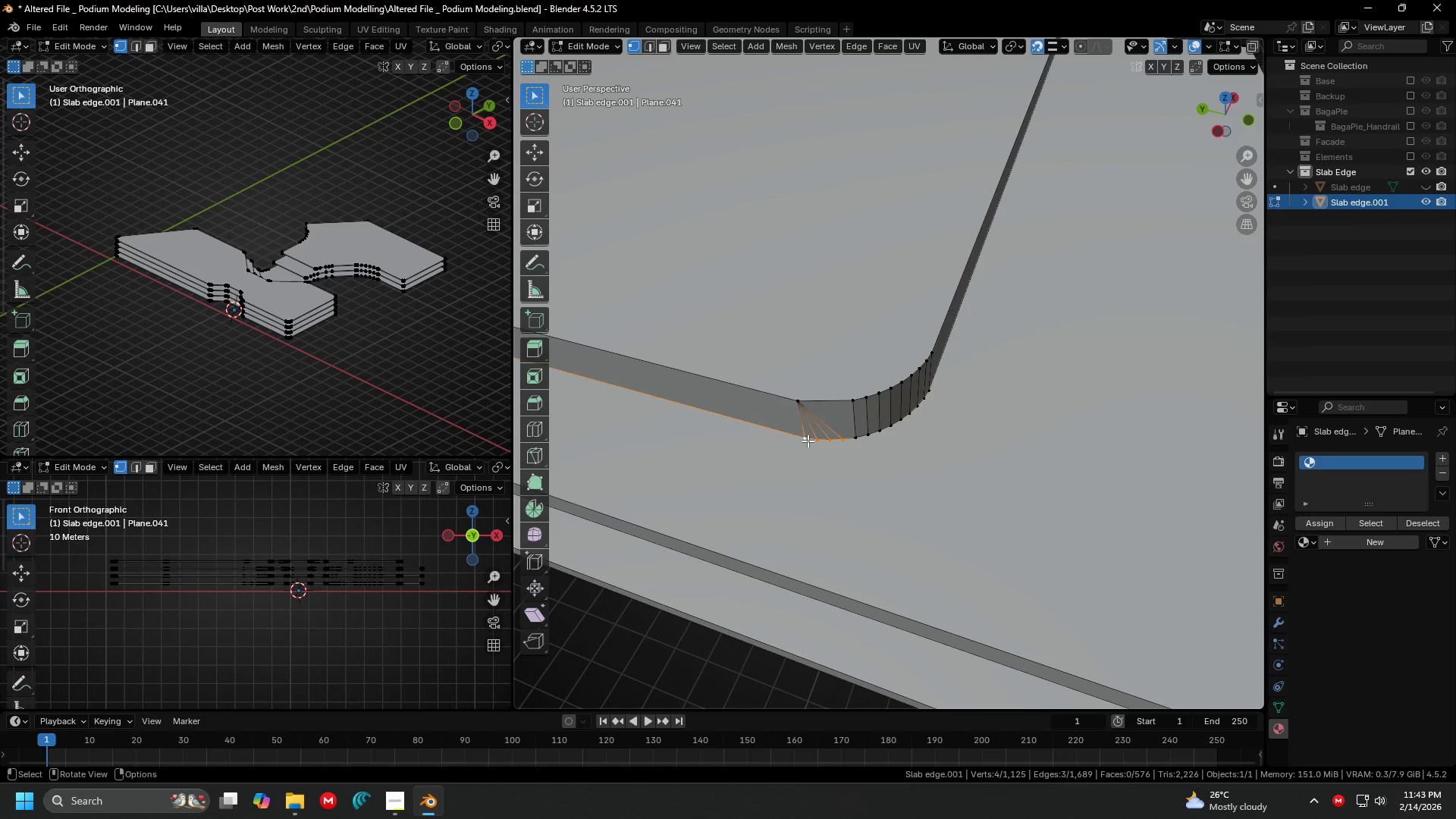 
key(M)
 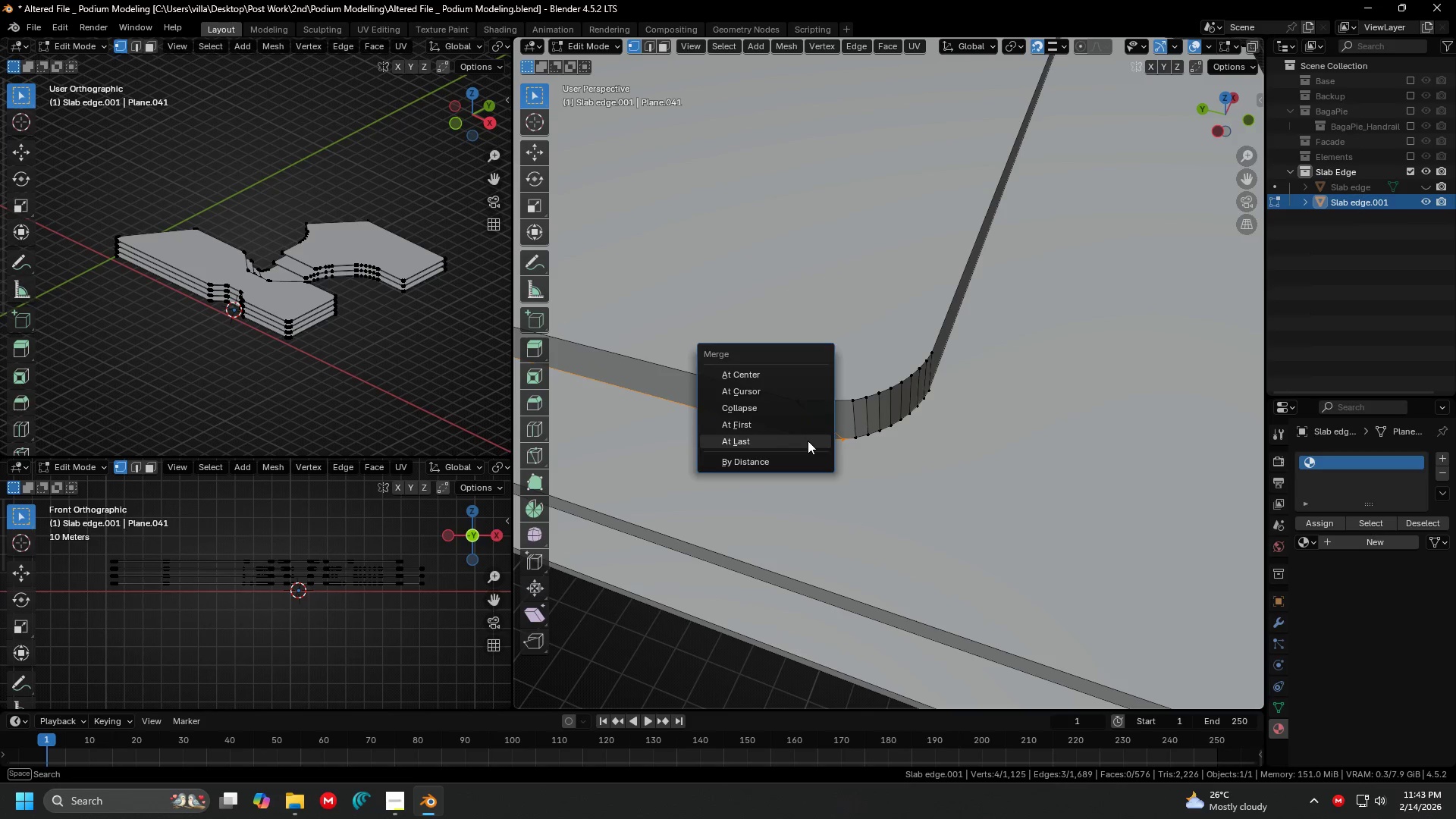 
triple_click([808, 441])
 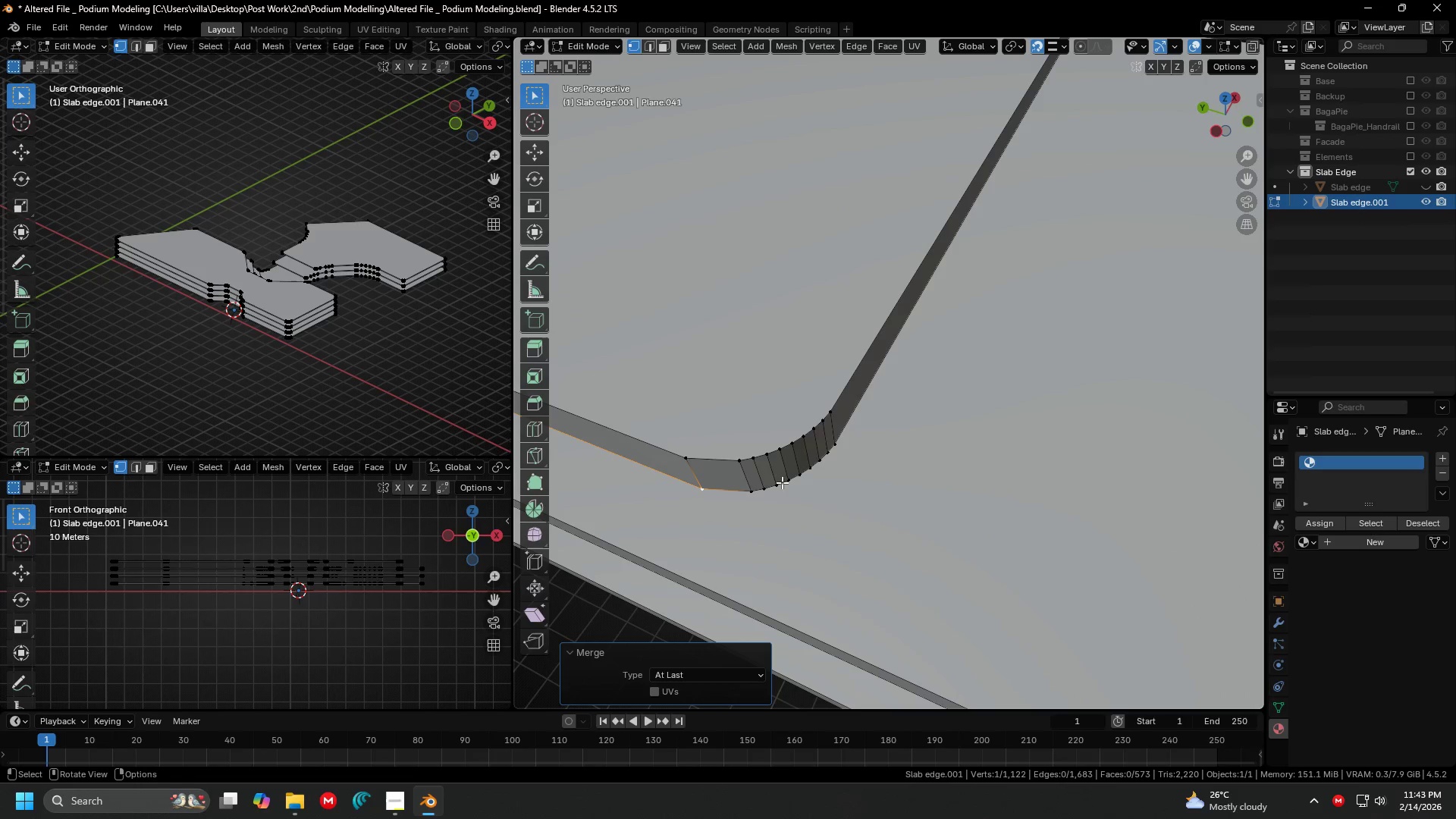 
left_click([761, 458])
 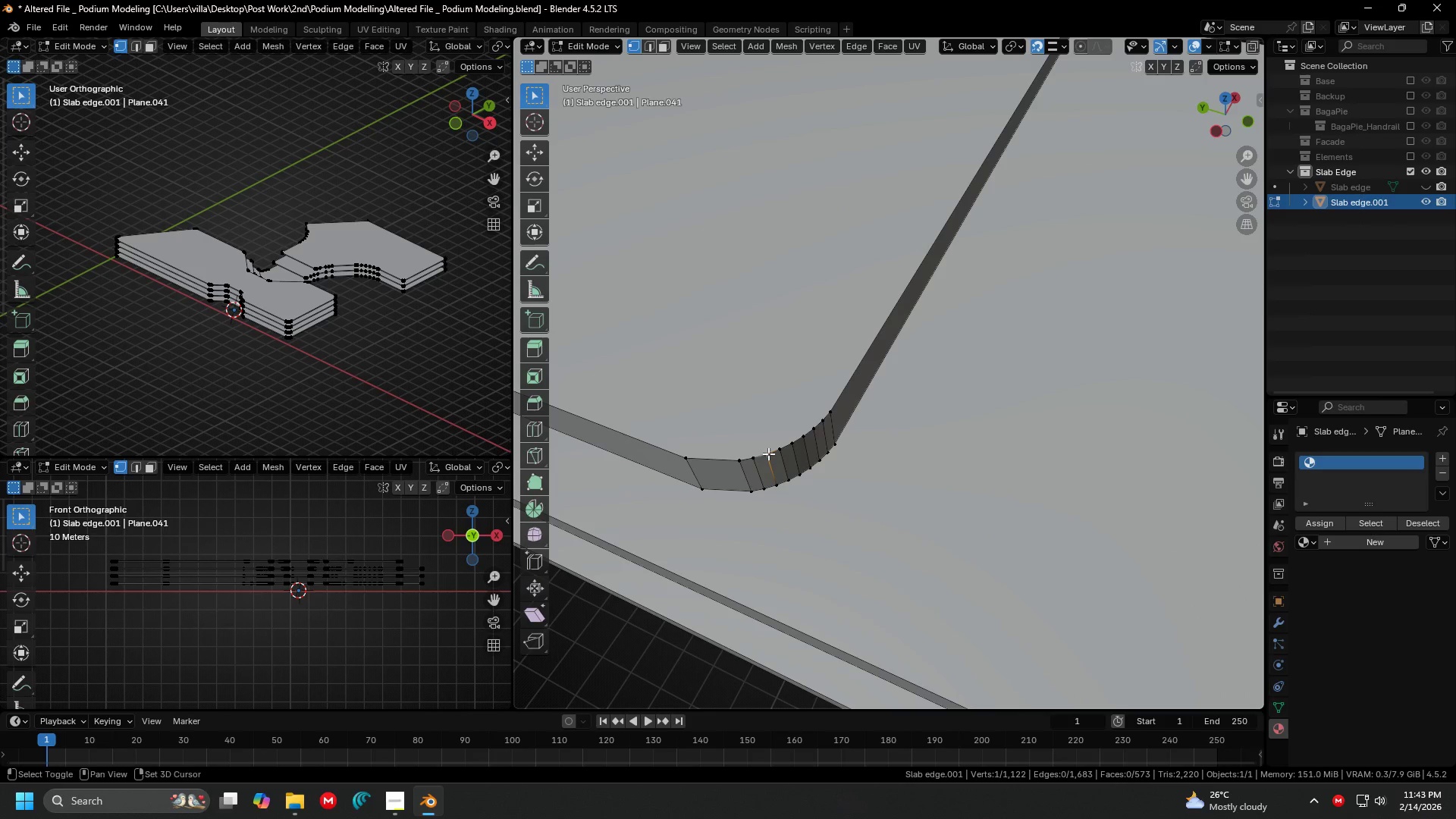 
hold_key(key=ShiftLeft, duration=1.51)
double_click([769, 453])
 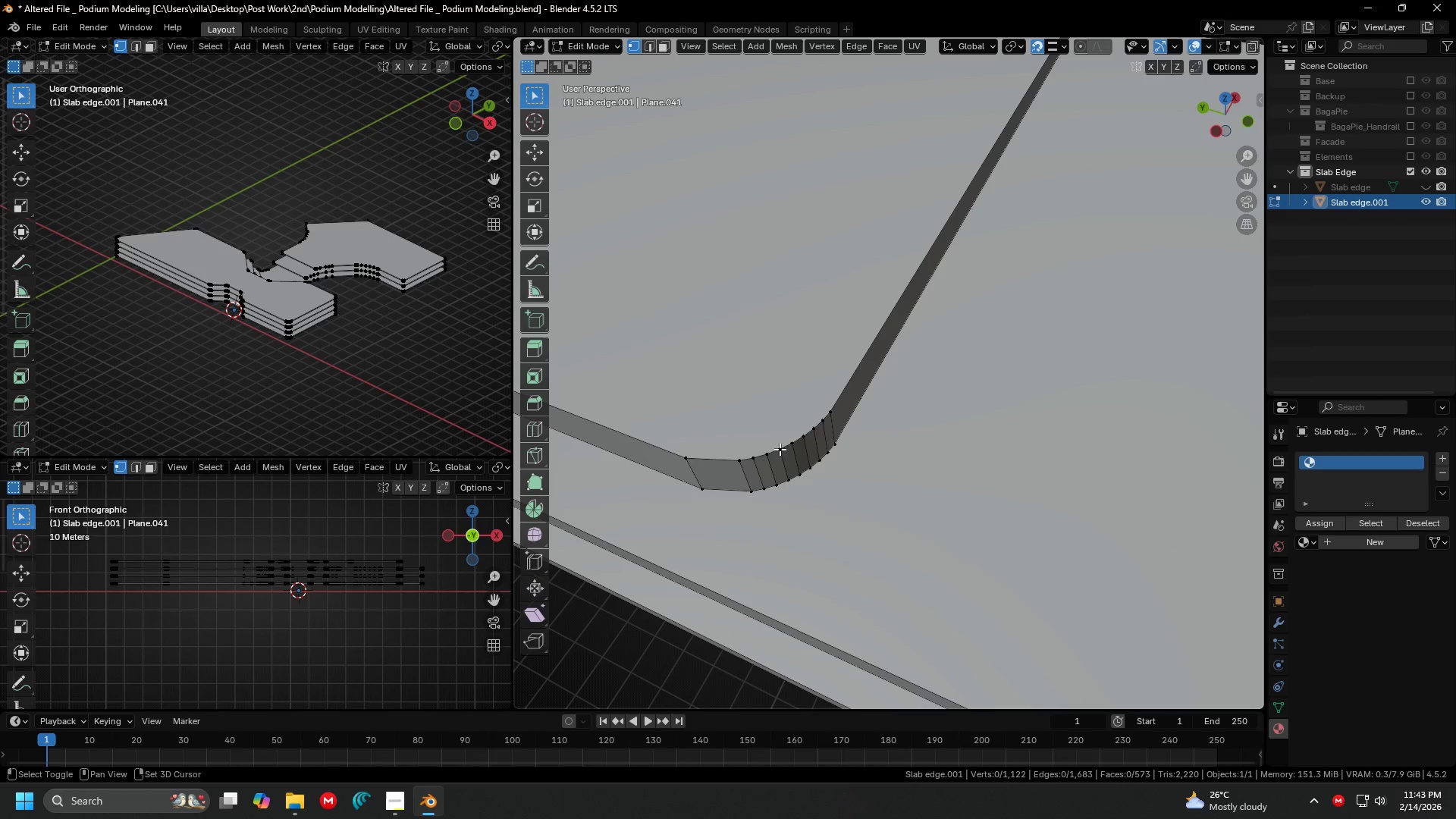 
triple_click([780, 449])
 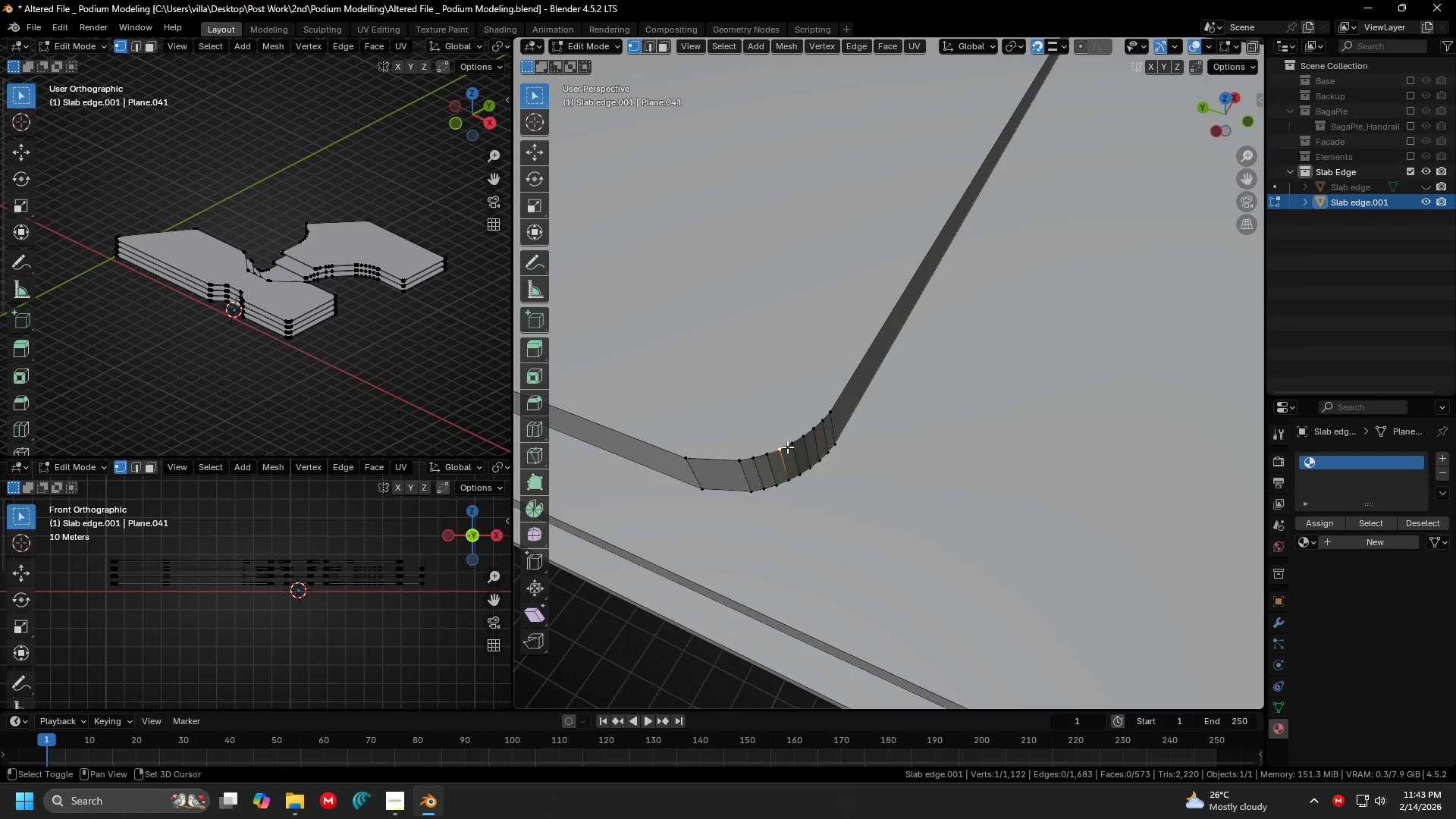 
left_click([790, 444])
 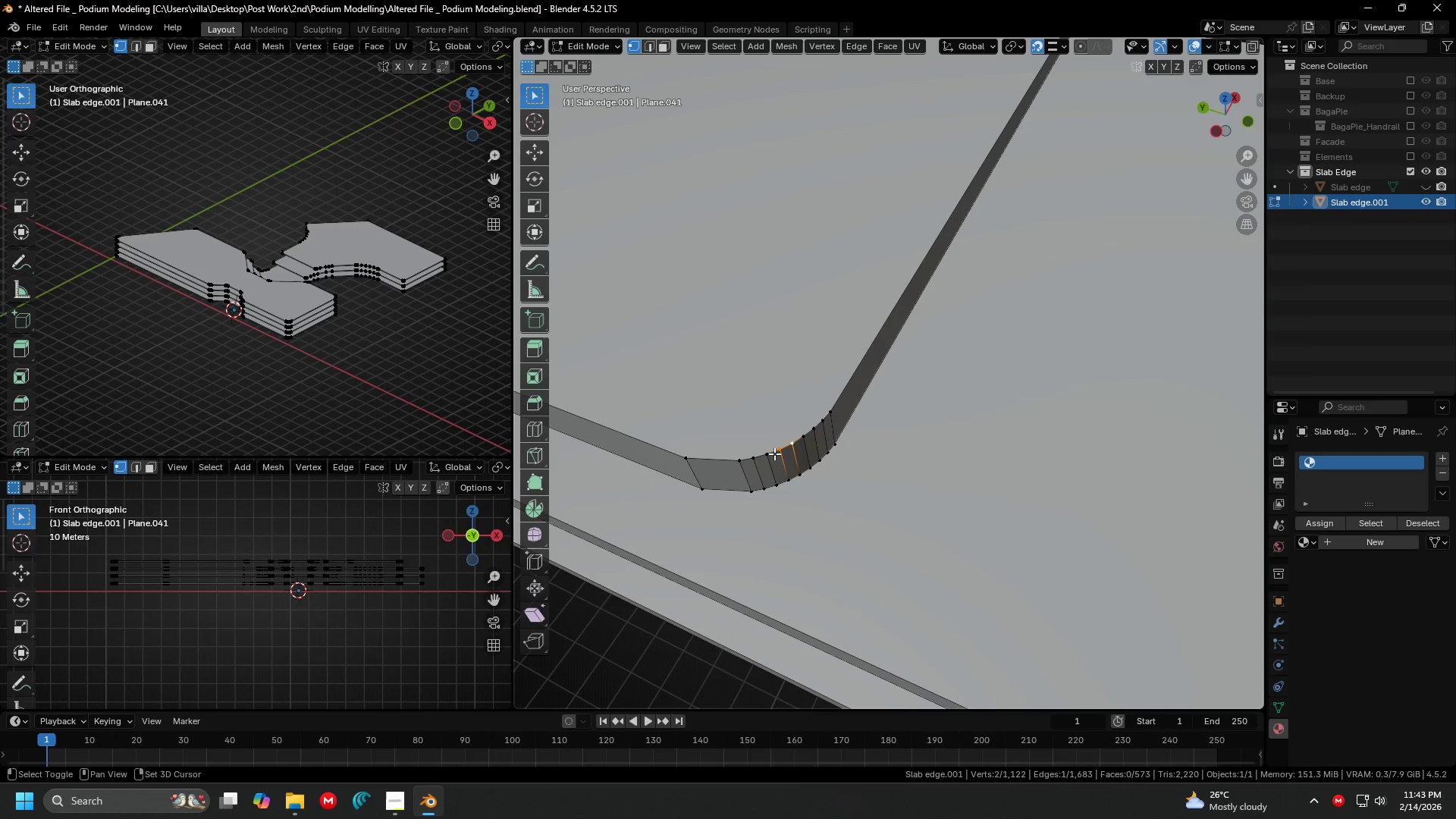 
hold_key(key=ShiftLeft, duration=1.53)
left_click([770, 454])
 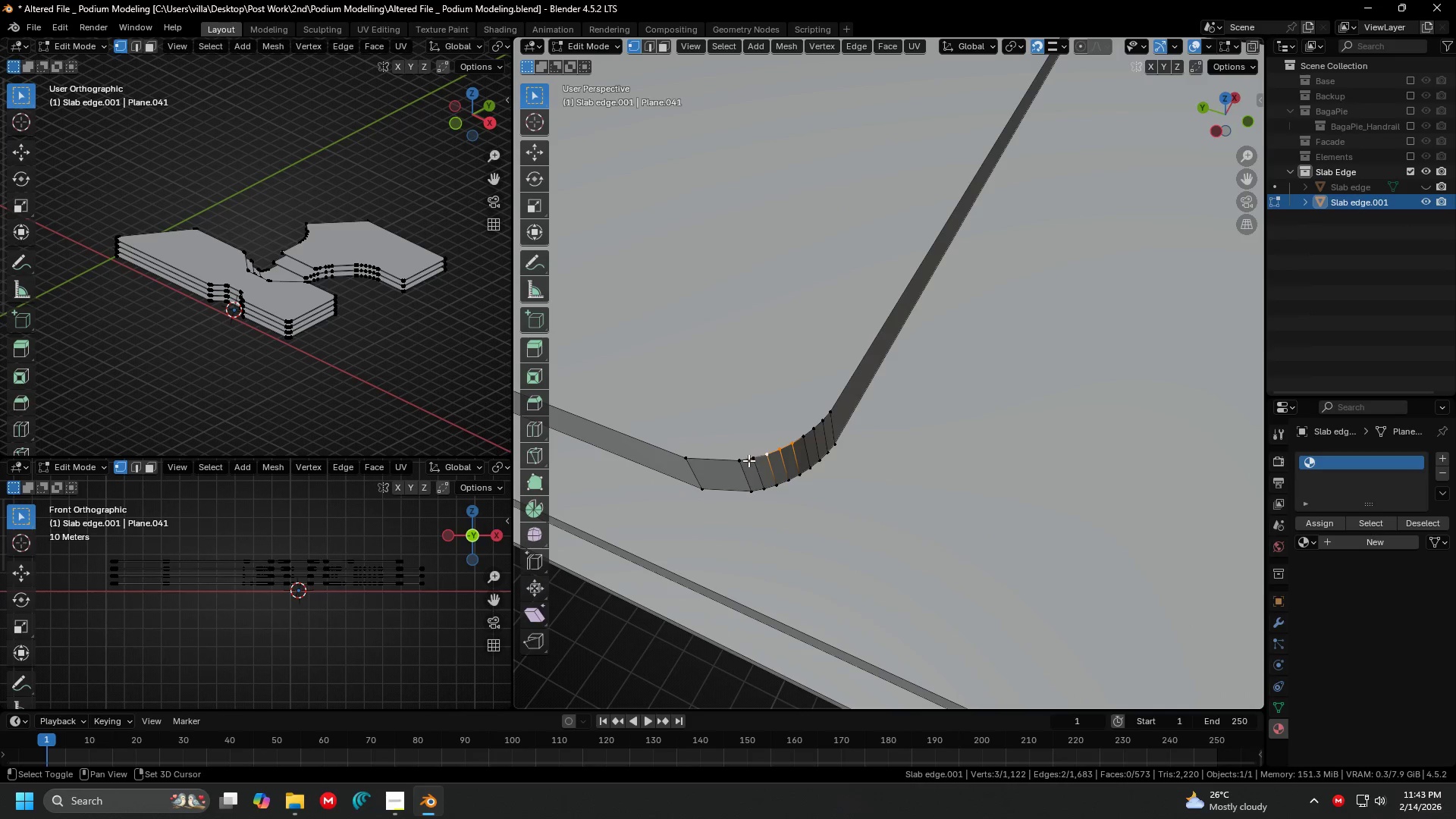 
hold_key(key=ShiftLeft, duration=0.69)
left_click([748, 460])
 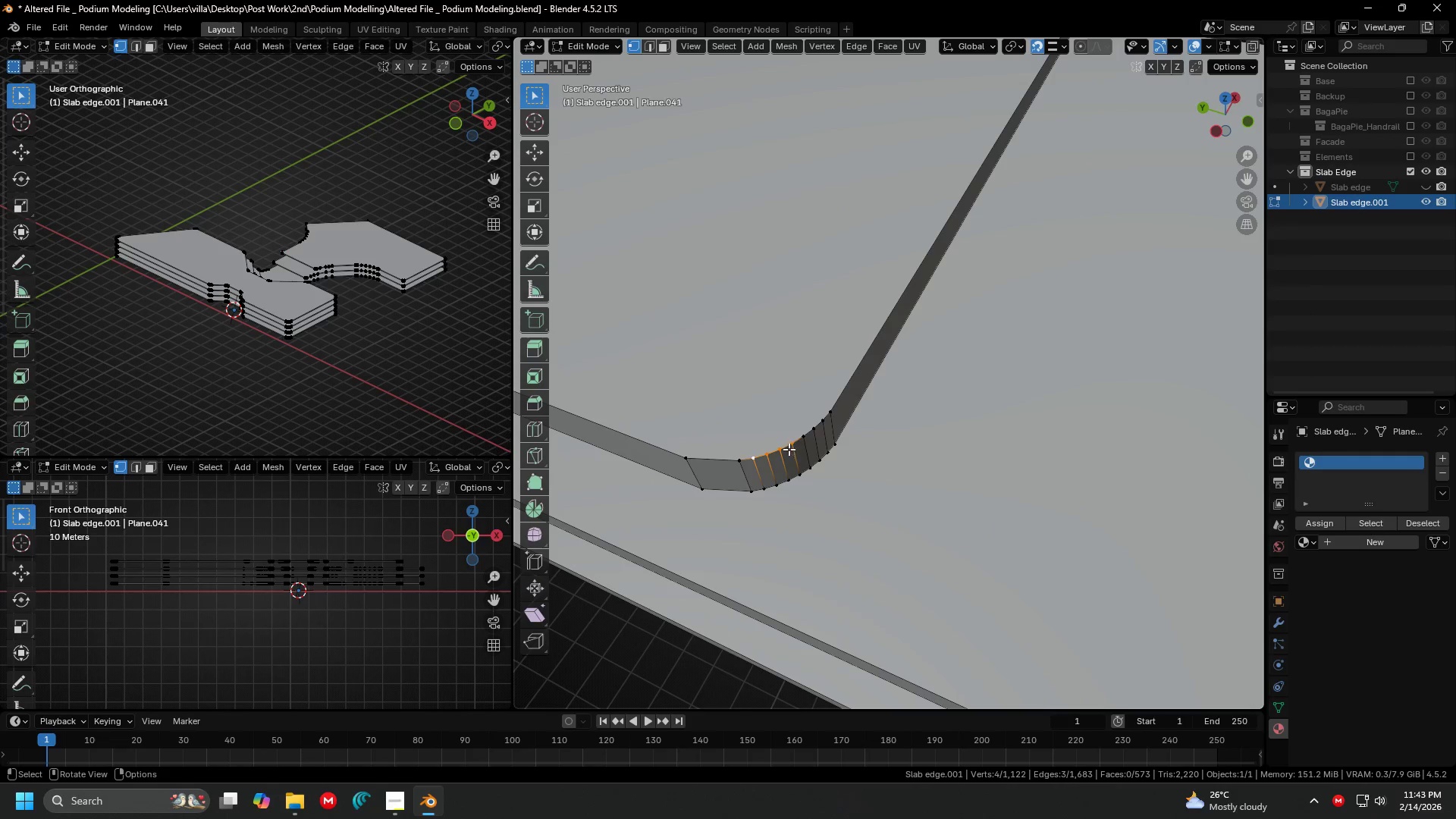 
left_click([780, 449])
 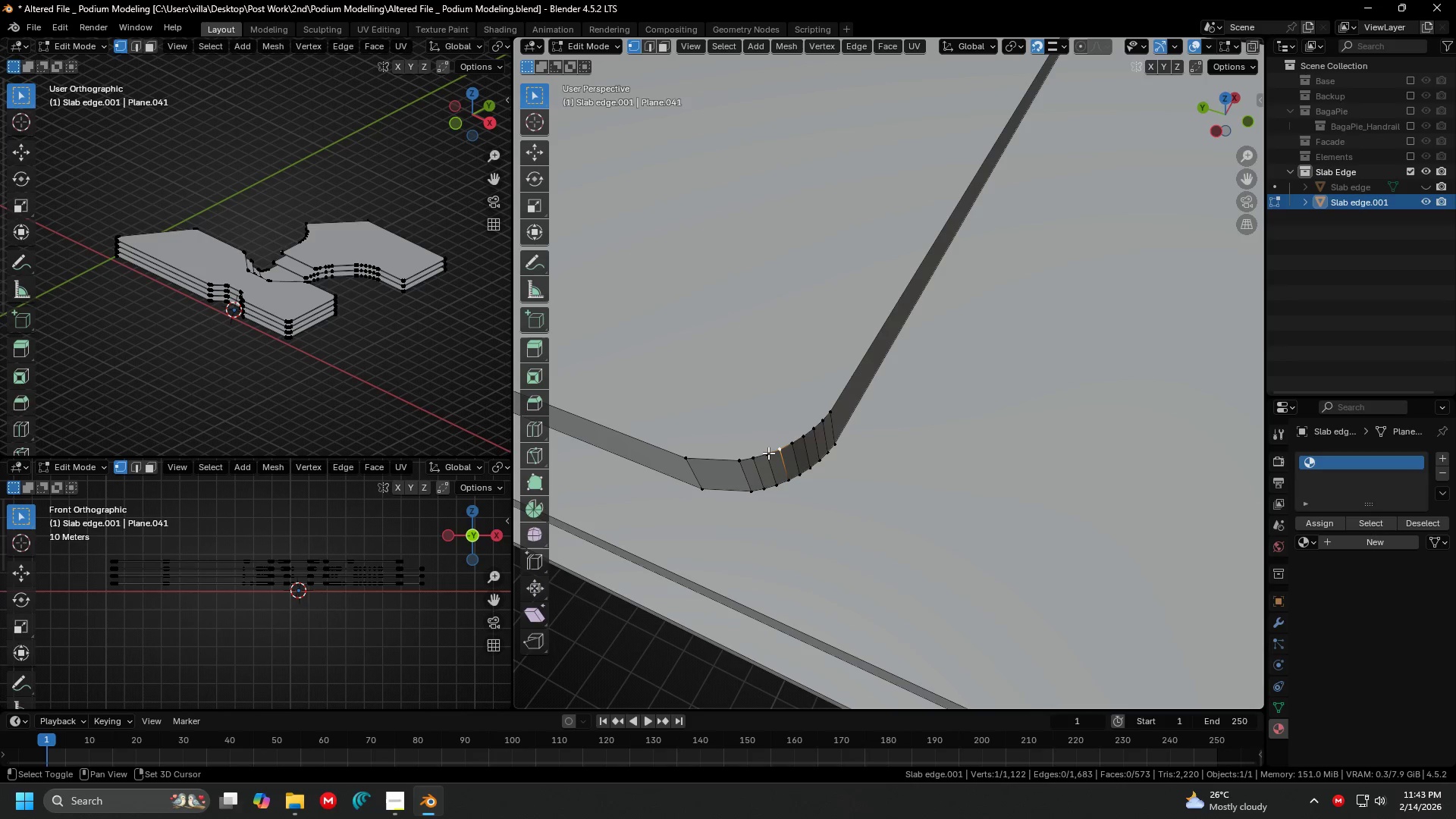 
hold_key(key=ShiftLeft, duration=1.51)
double_click([762, 453])
 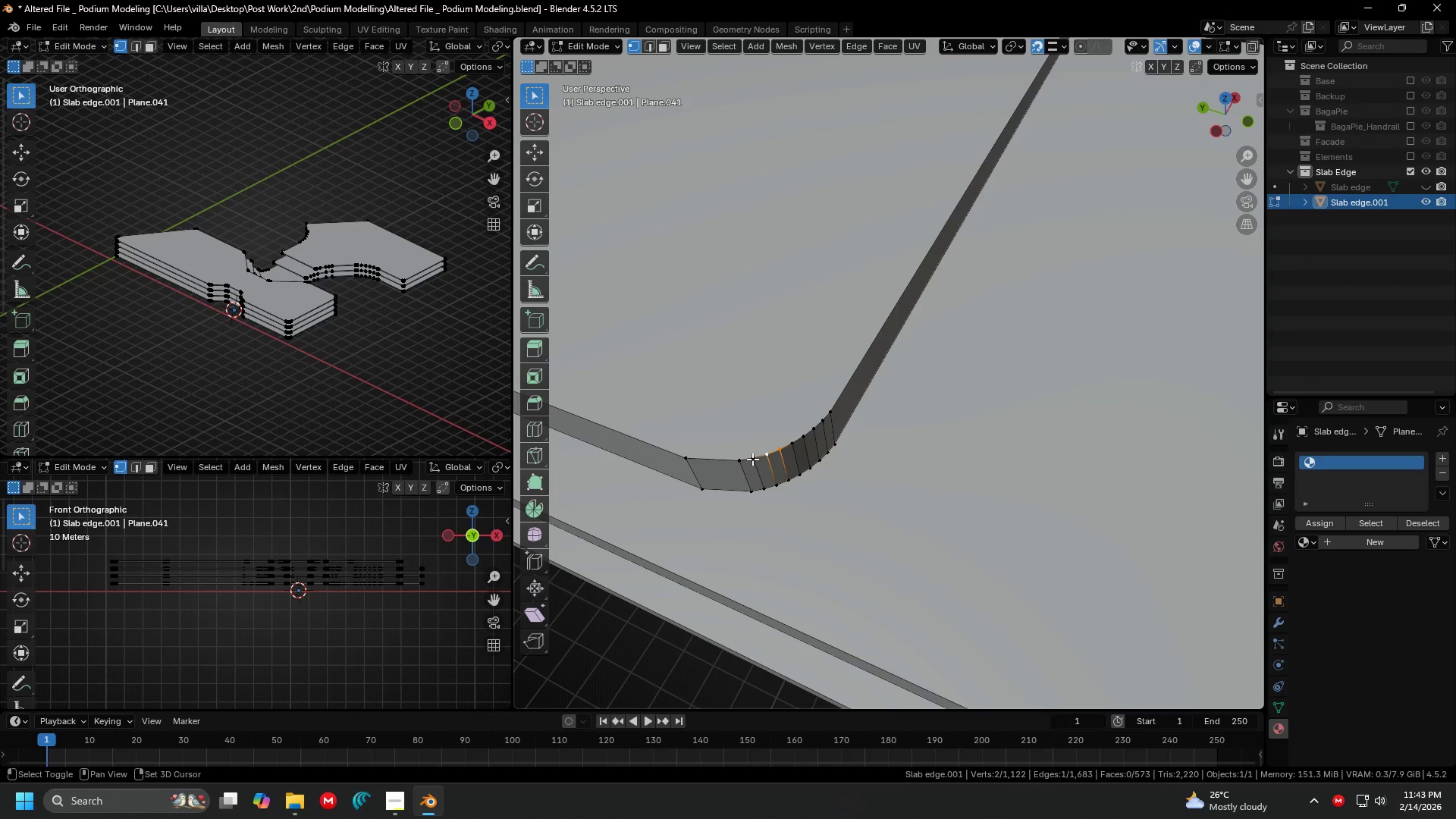 
triple_click([752, 459])
 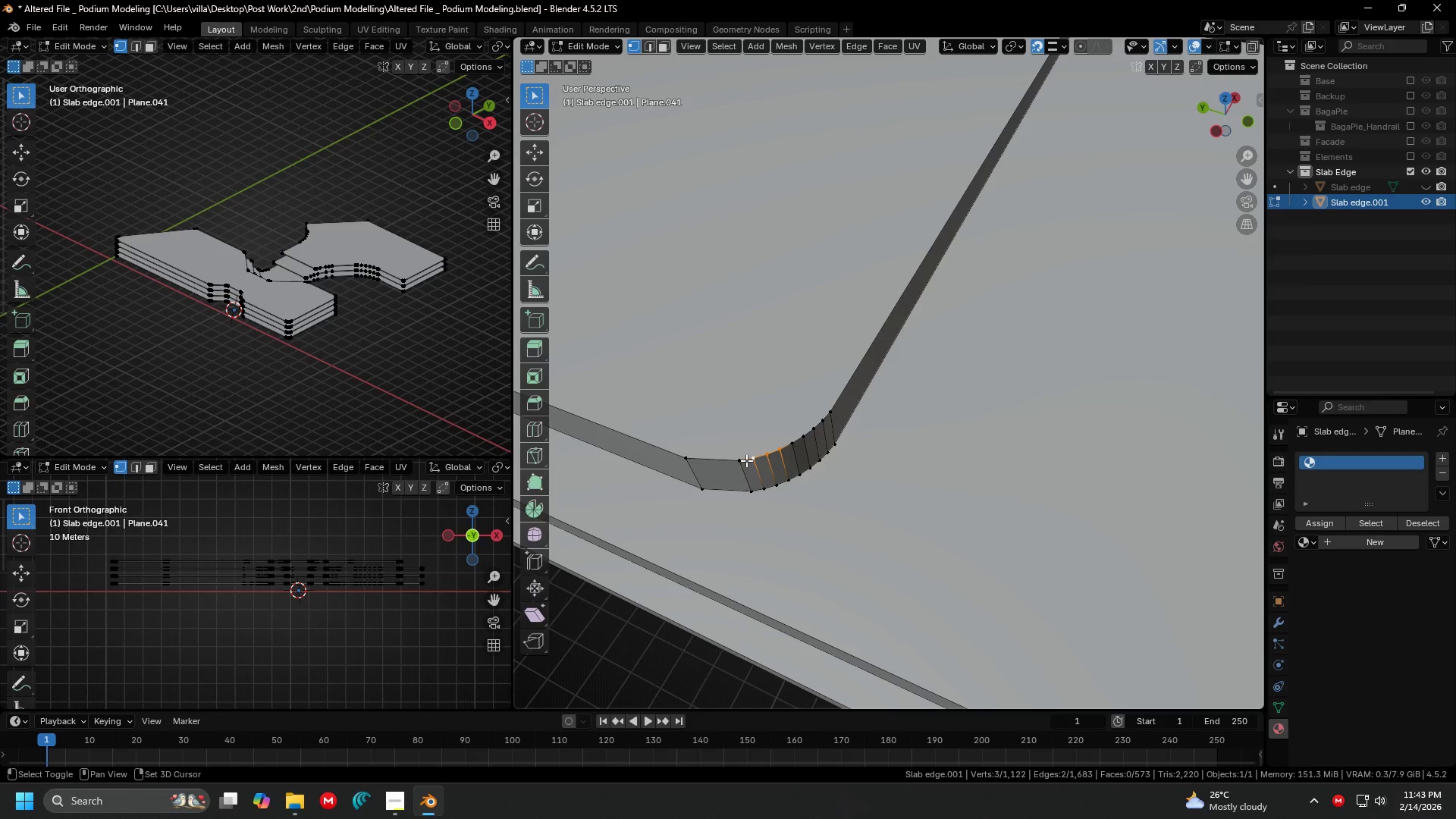 
triple_click([746, 460])
 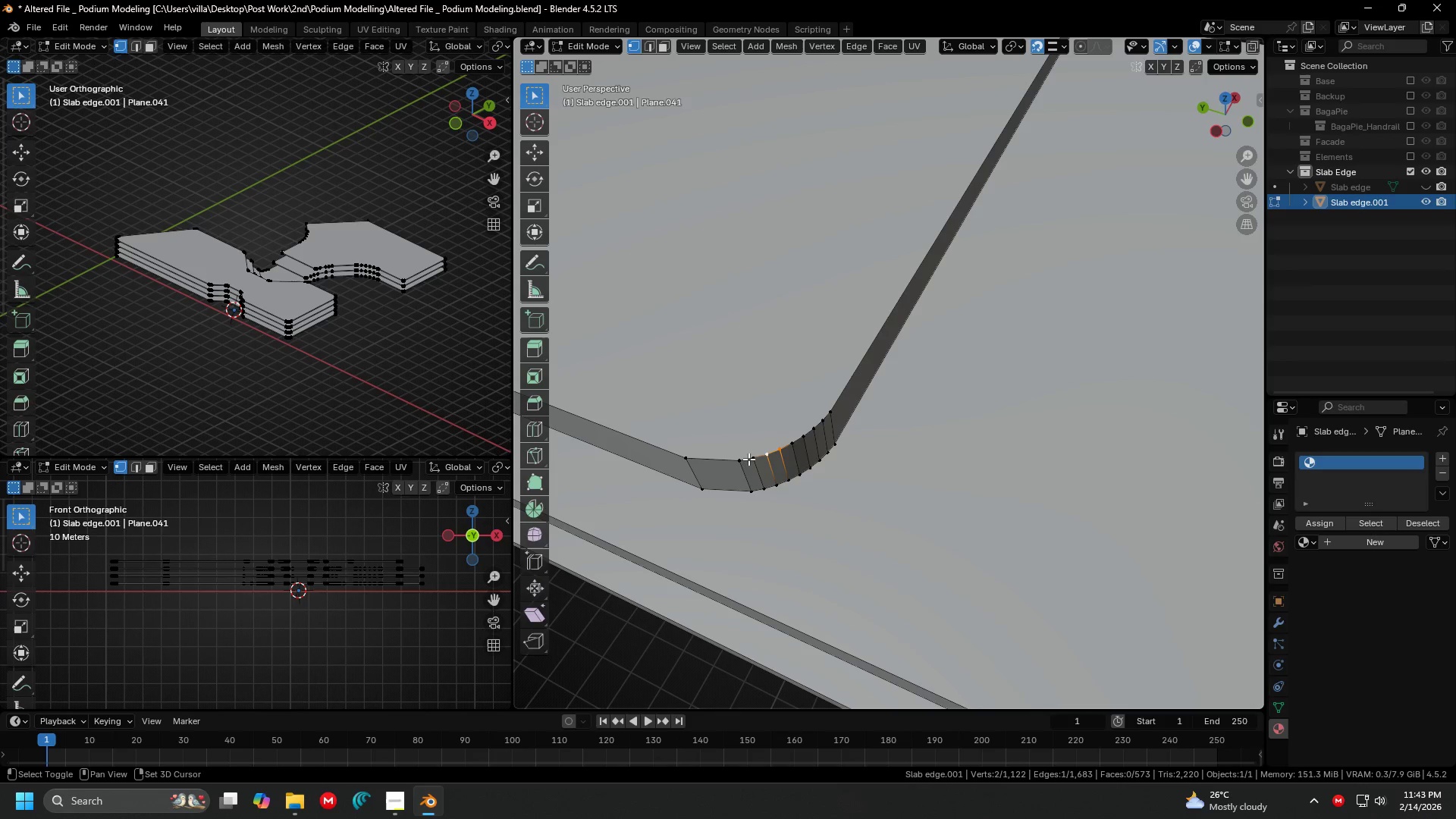 
hold_key(key=ShiftLeft, duration=0.69)
left_click([751, 459])
 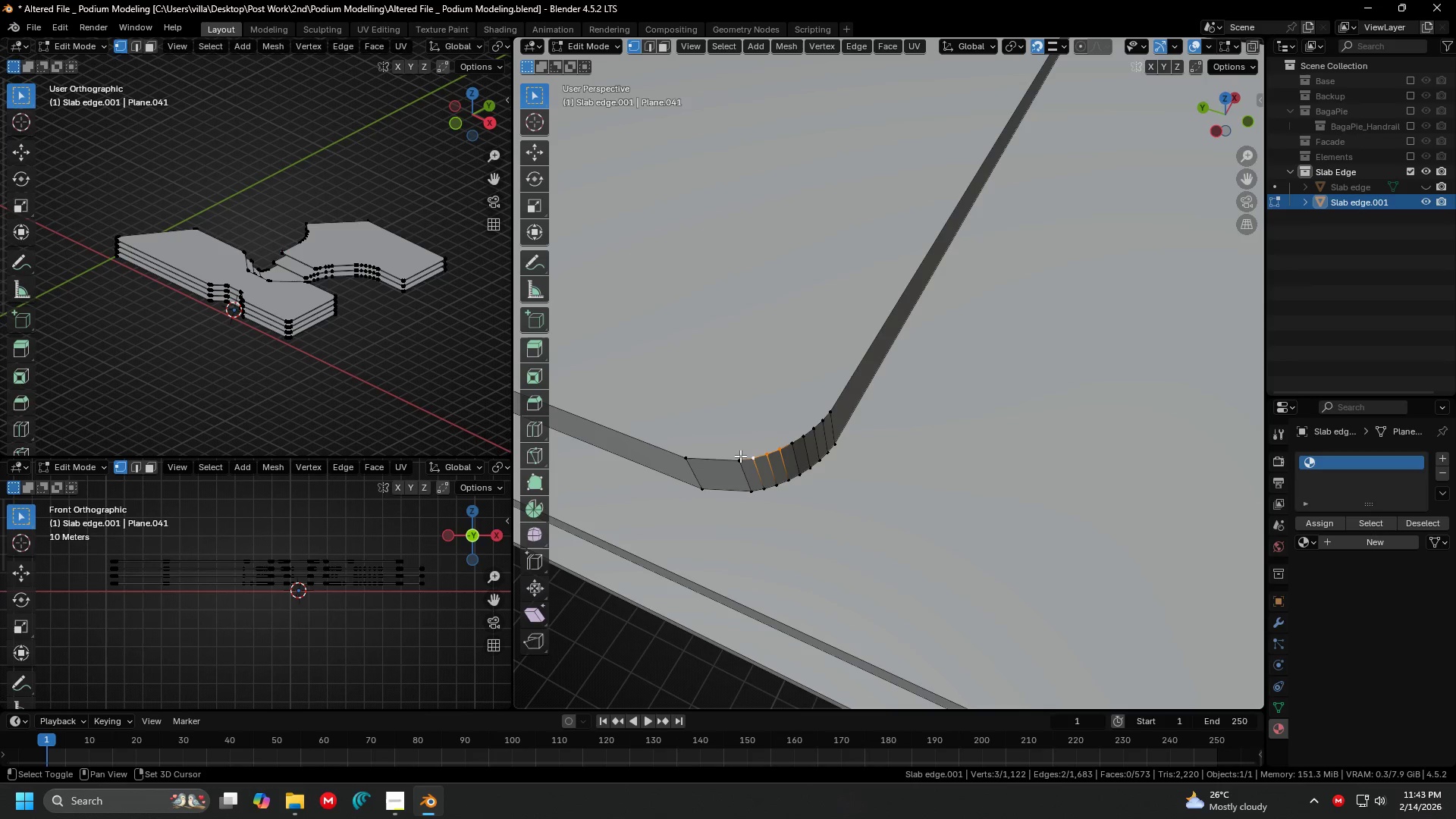 
double_click([740, 456])
 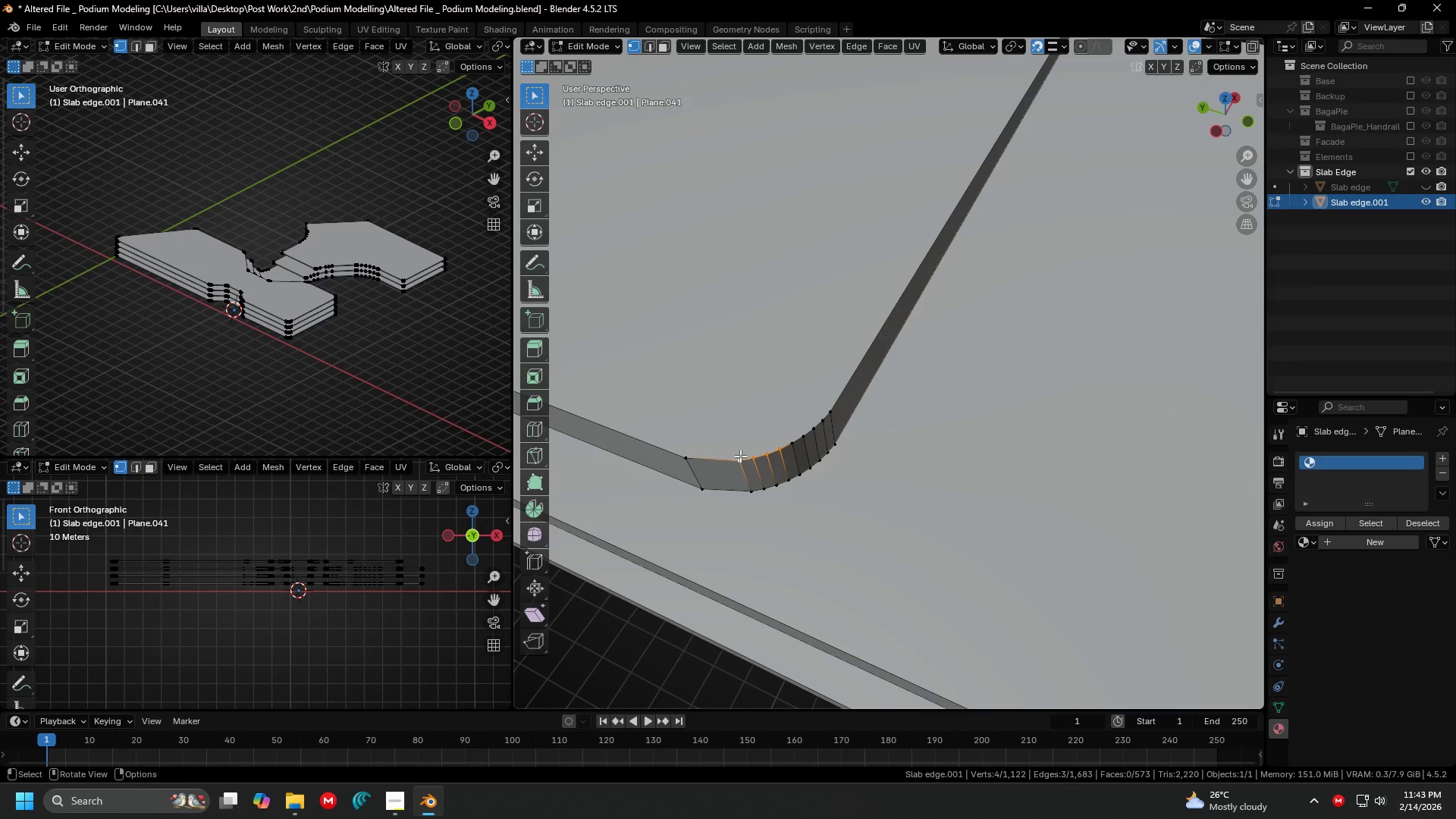 
key(M)
 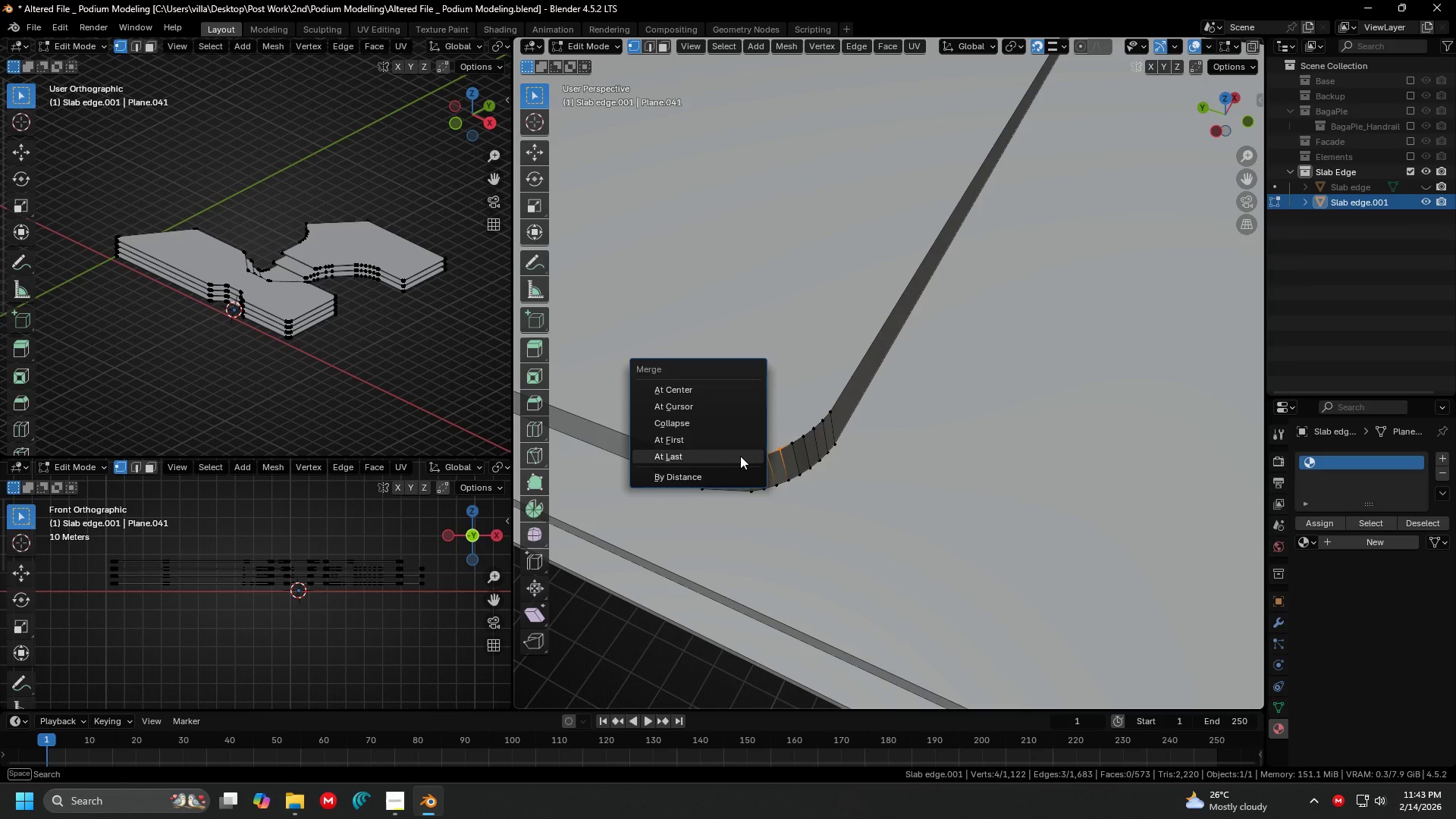 
left_click([740, 456])
 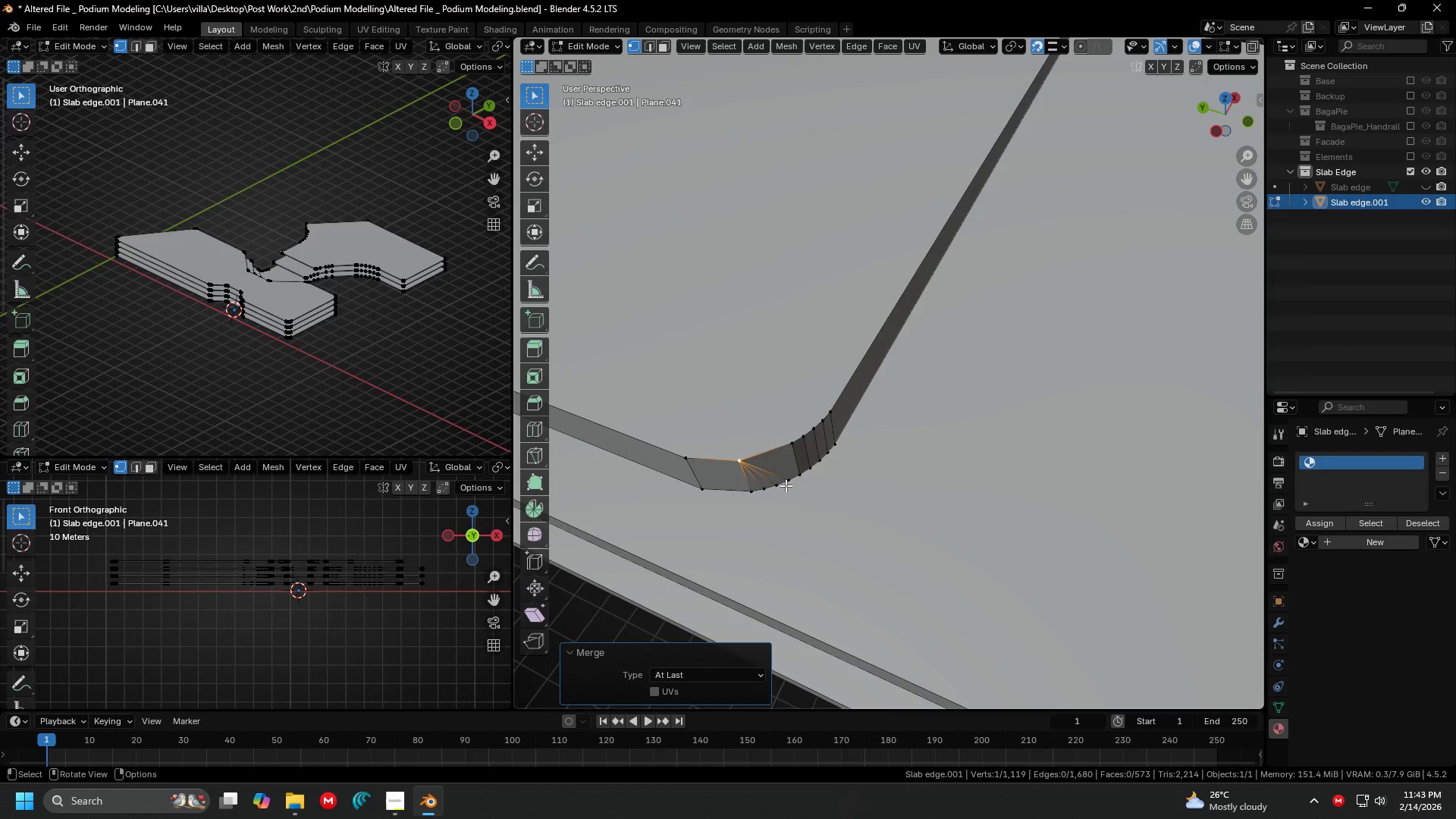 
left_click([786, 484])
 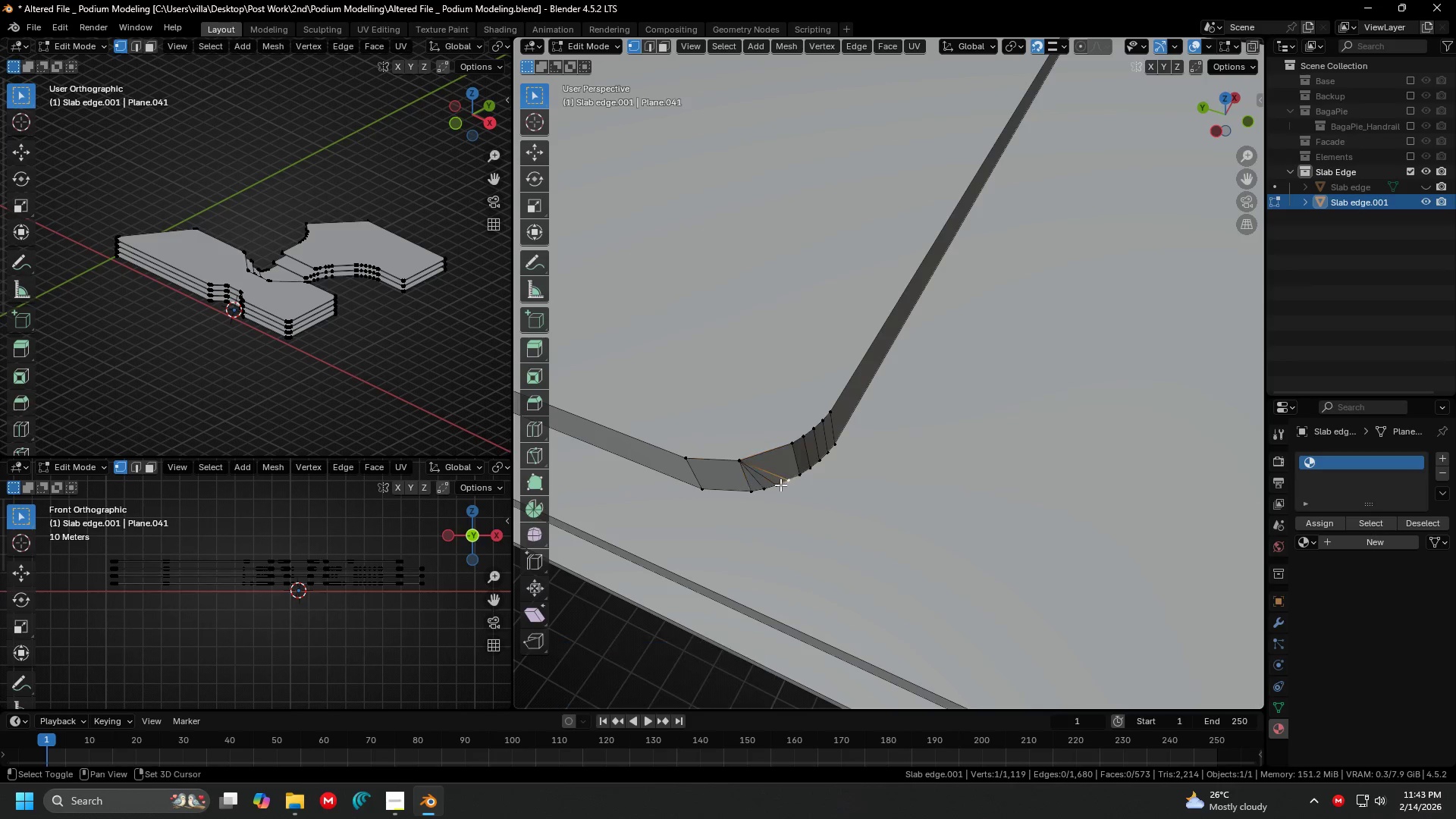 
hold_key(key=ShiftLeft, duration=1.26)
triple_click([767, 489])
 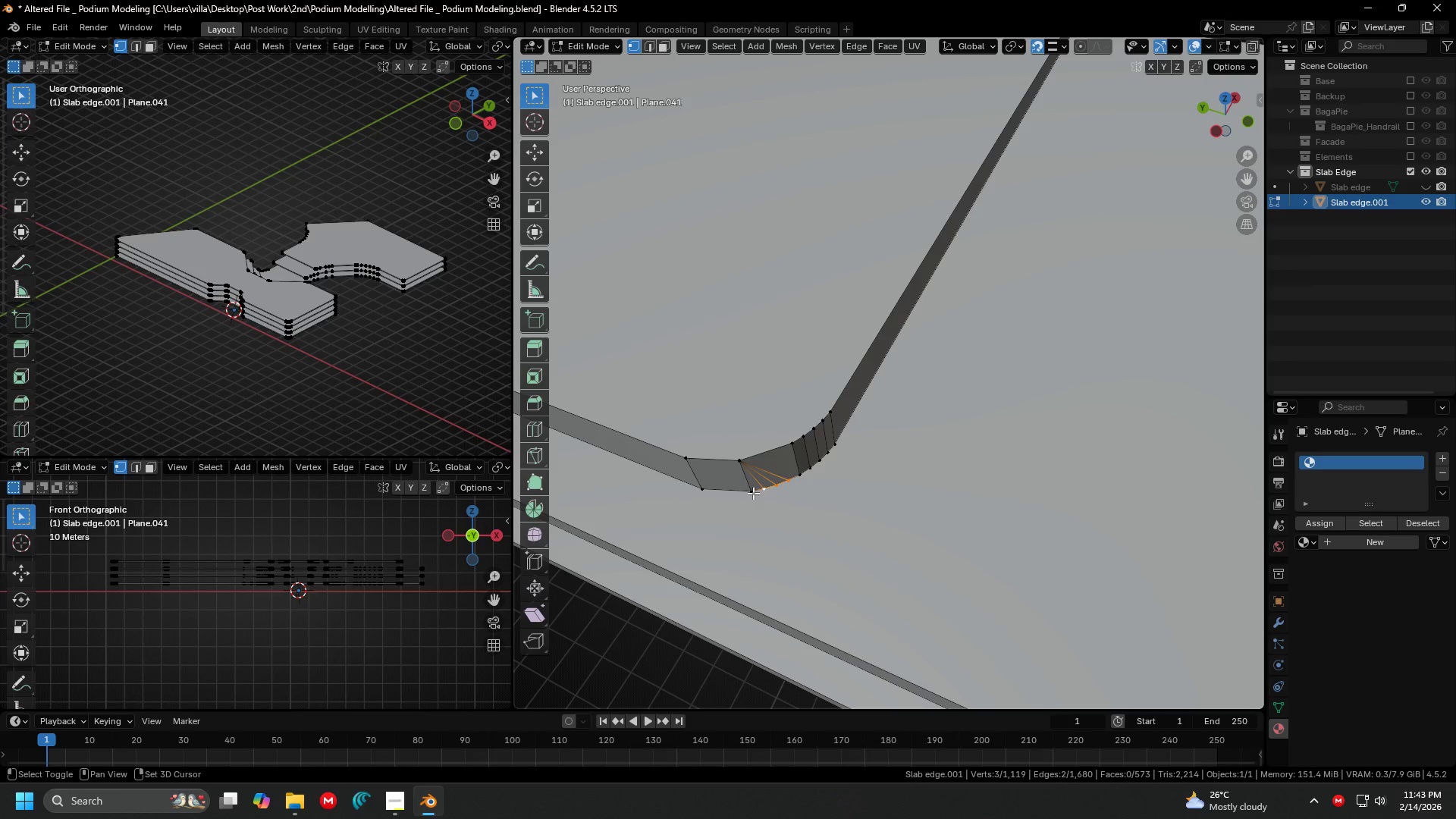 
triple_click([753, 493])
 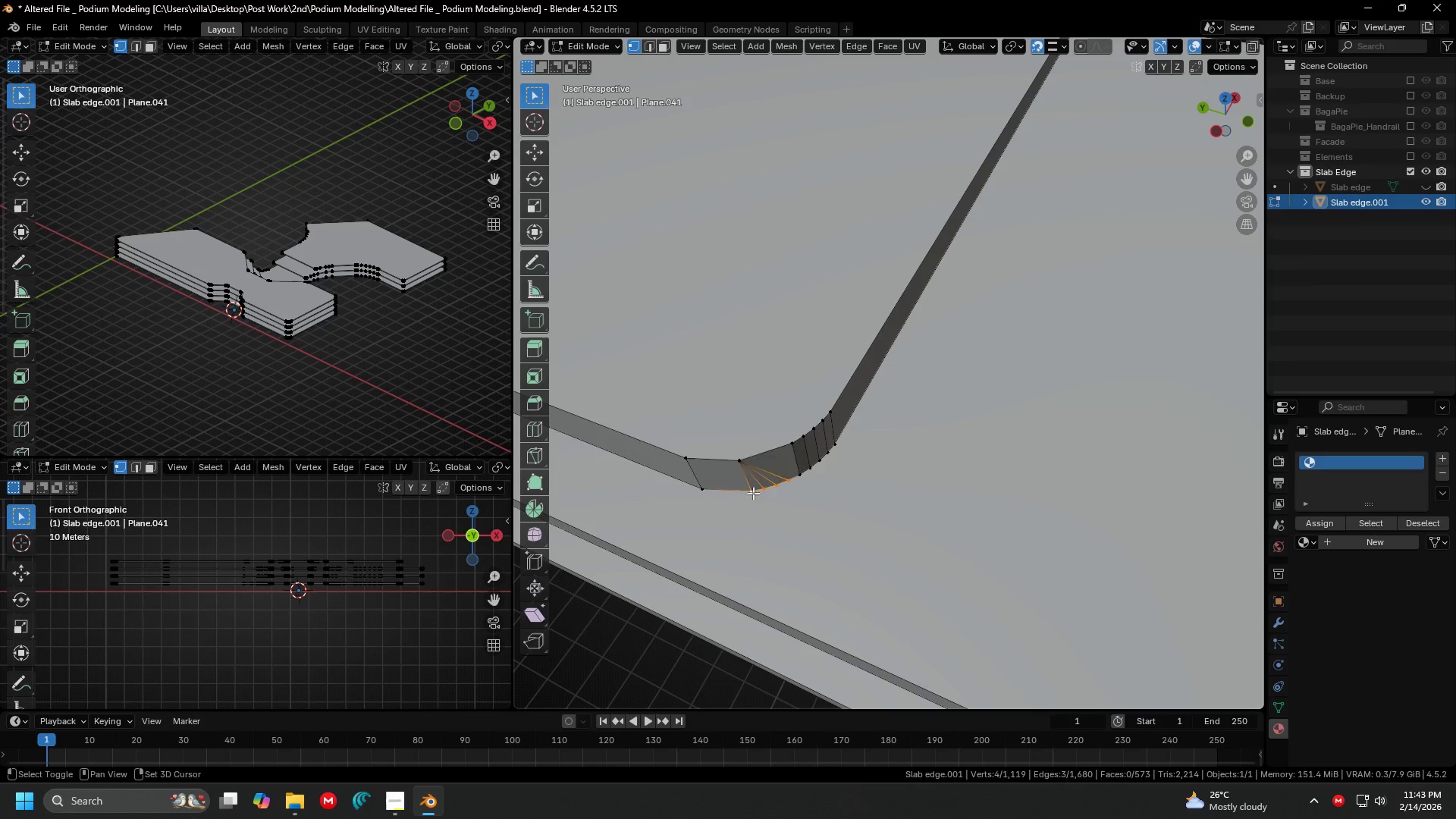 
key(M)
 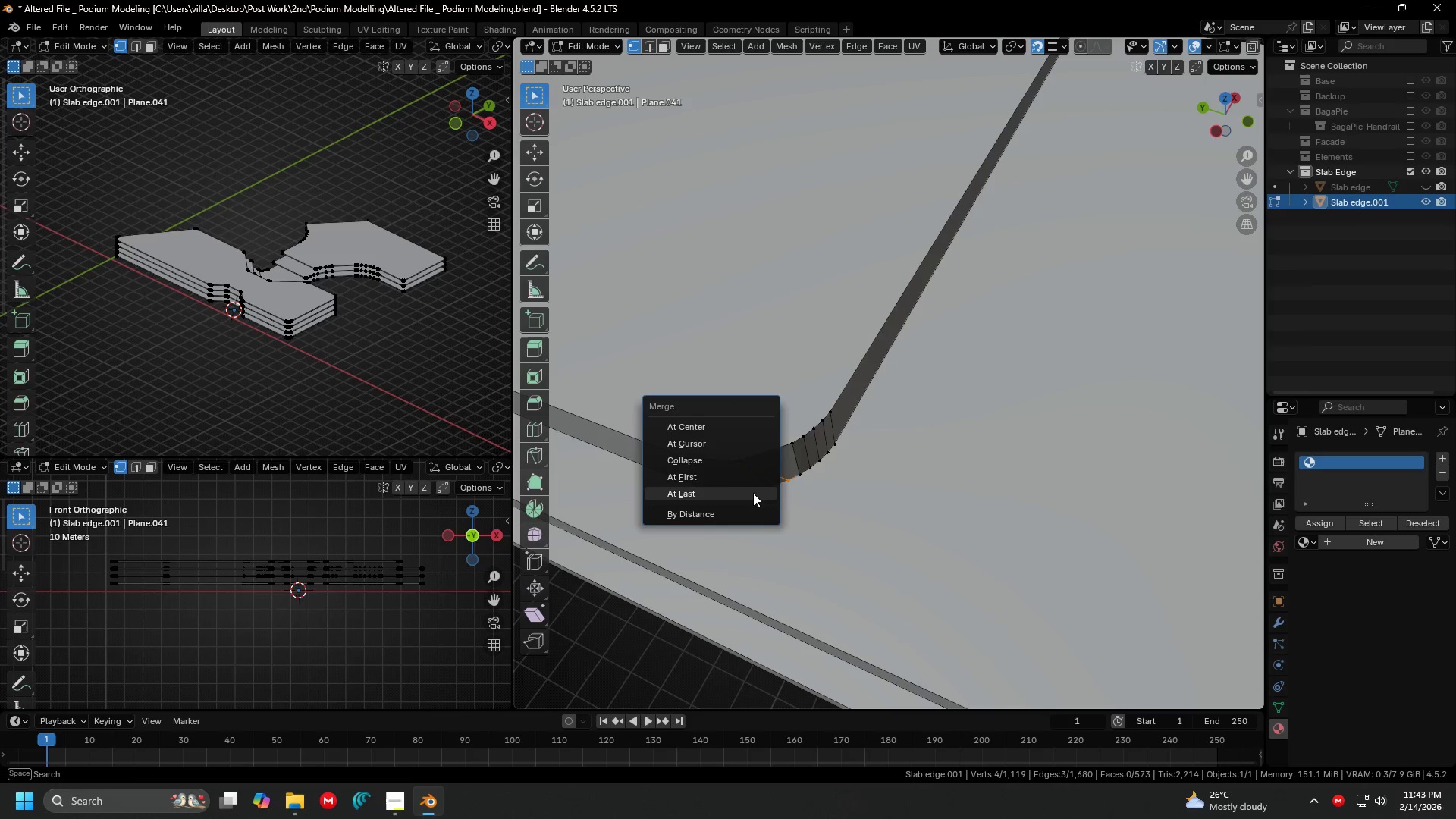 
triple_click([753, 493])
 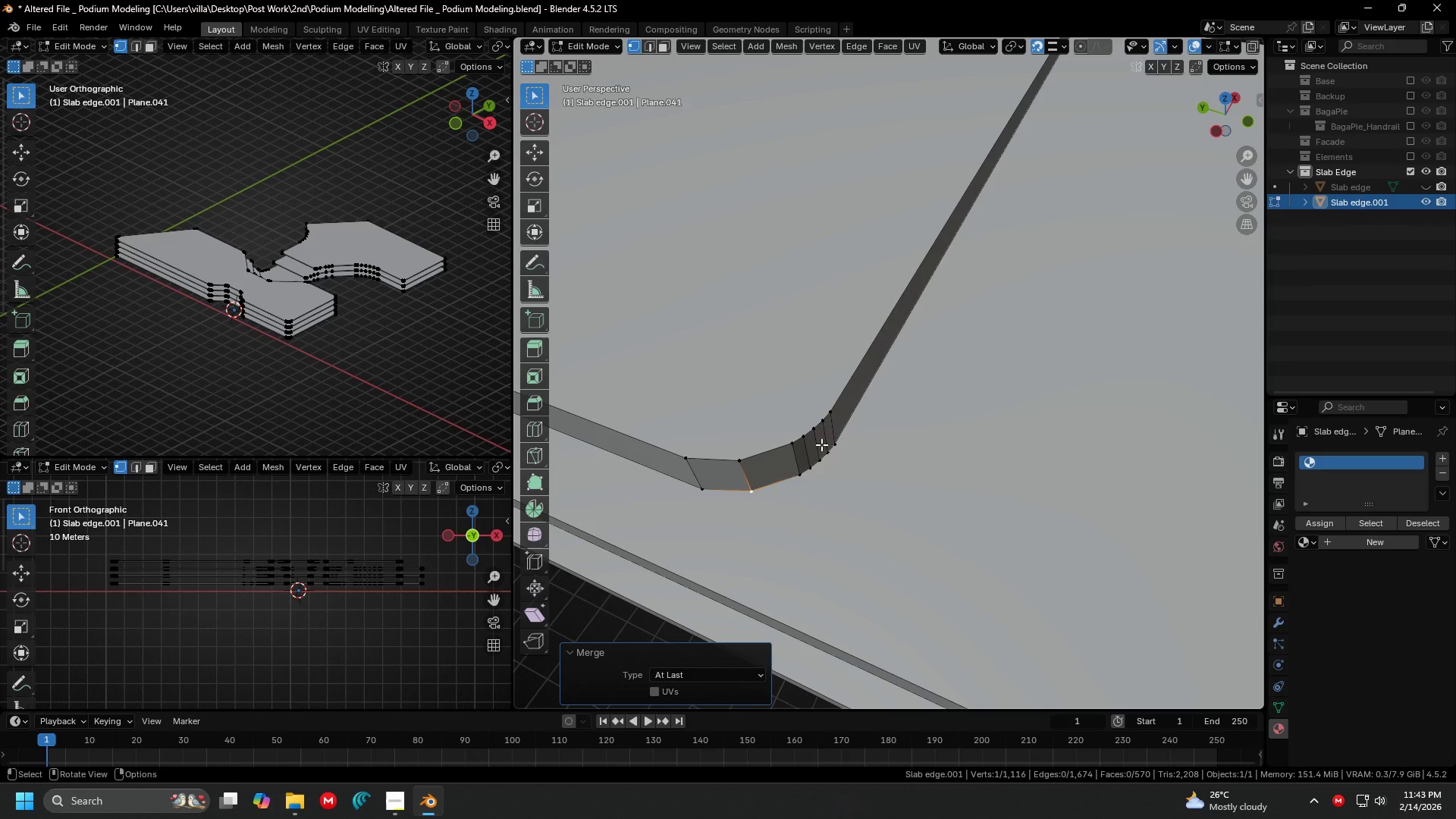 
left_click([824, 419])
 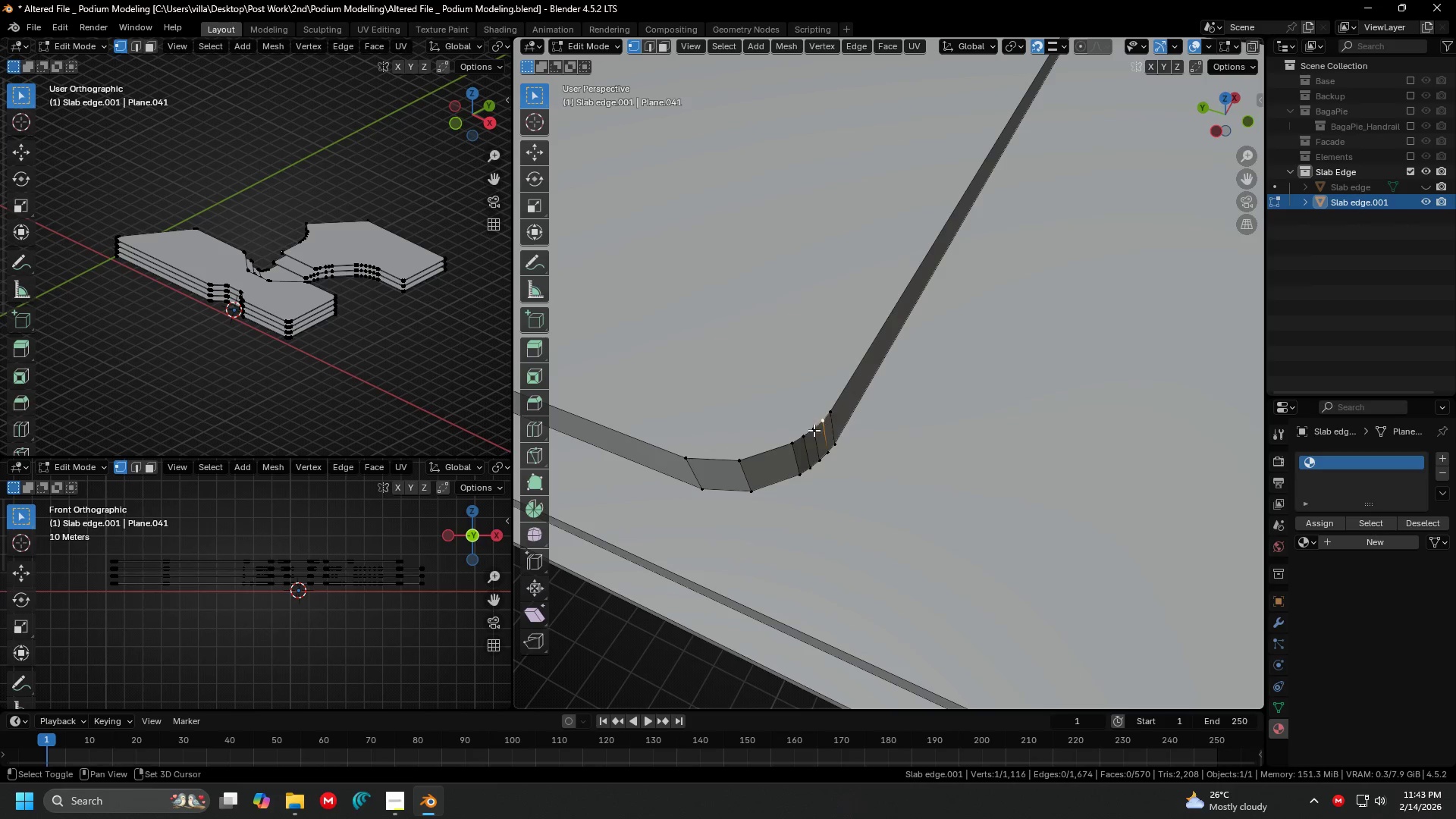 
hold_key(key=ShiftLeft, duration=1.5)
double_click([812, 431])
 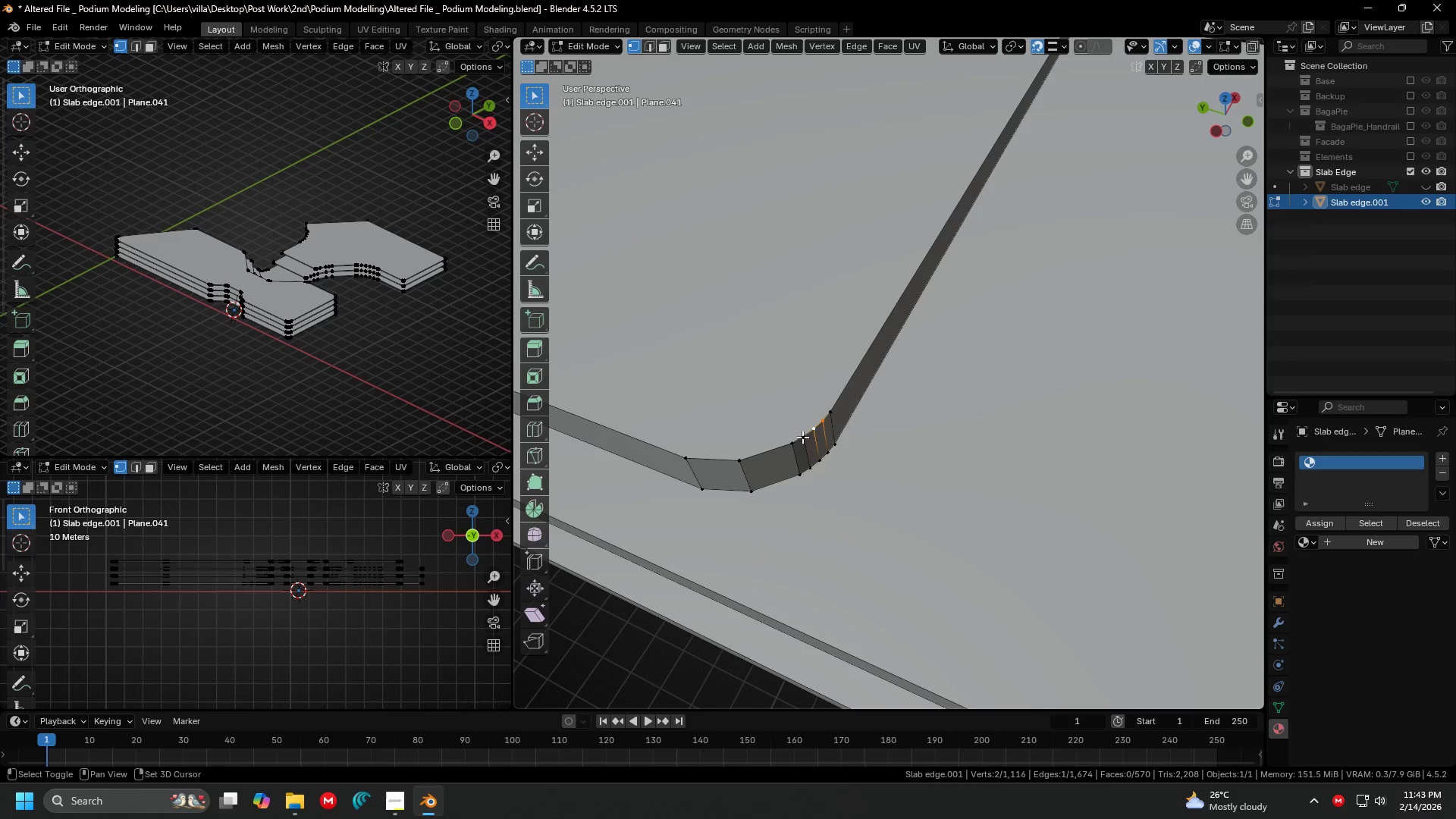 
triple_click([802, 437])
 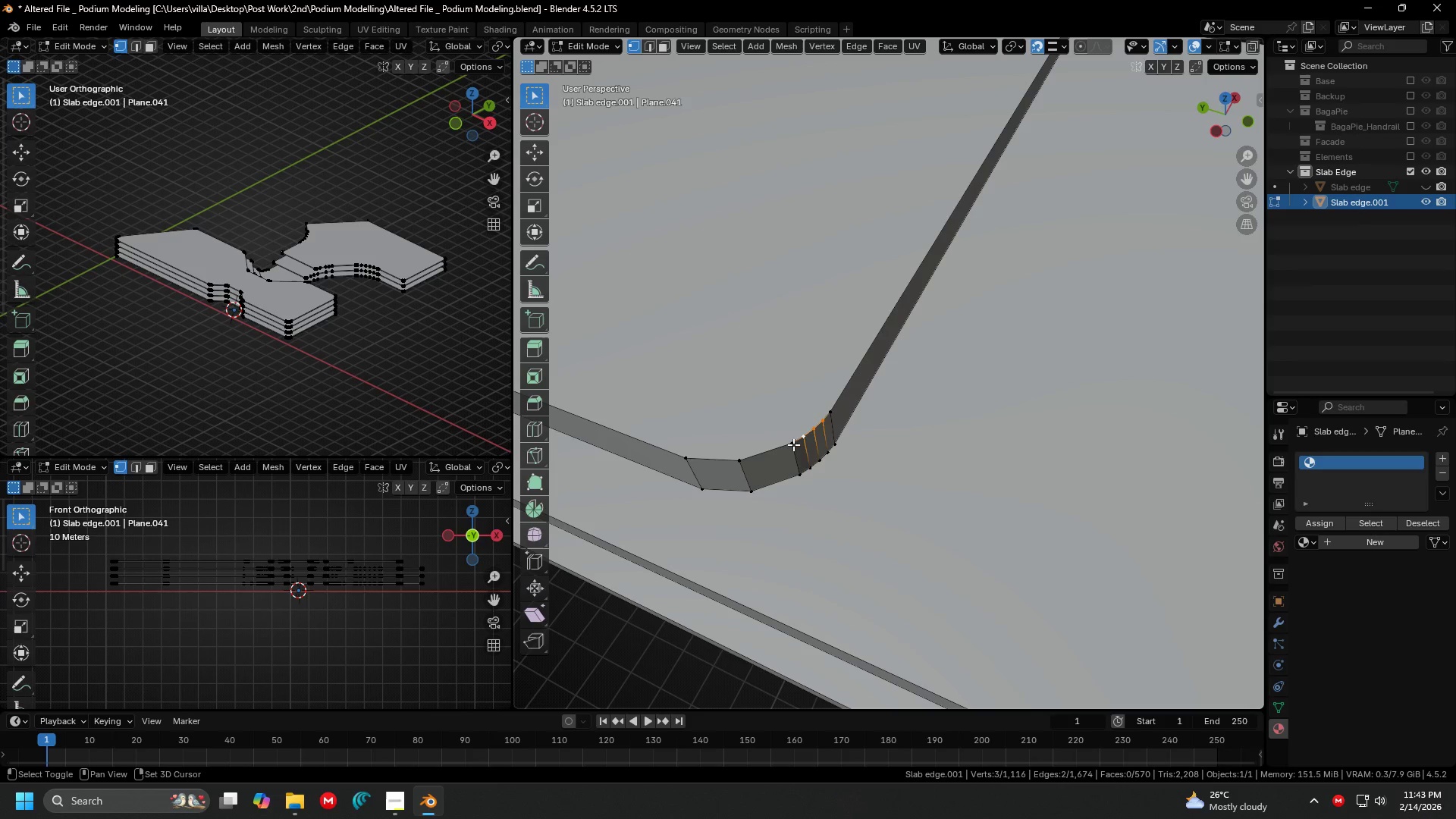 
triple_click([793, 444])
 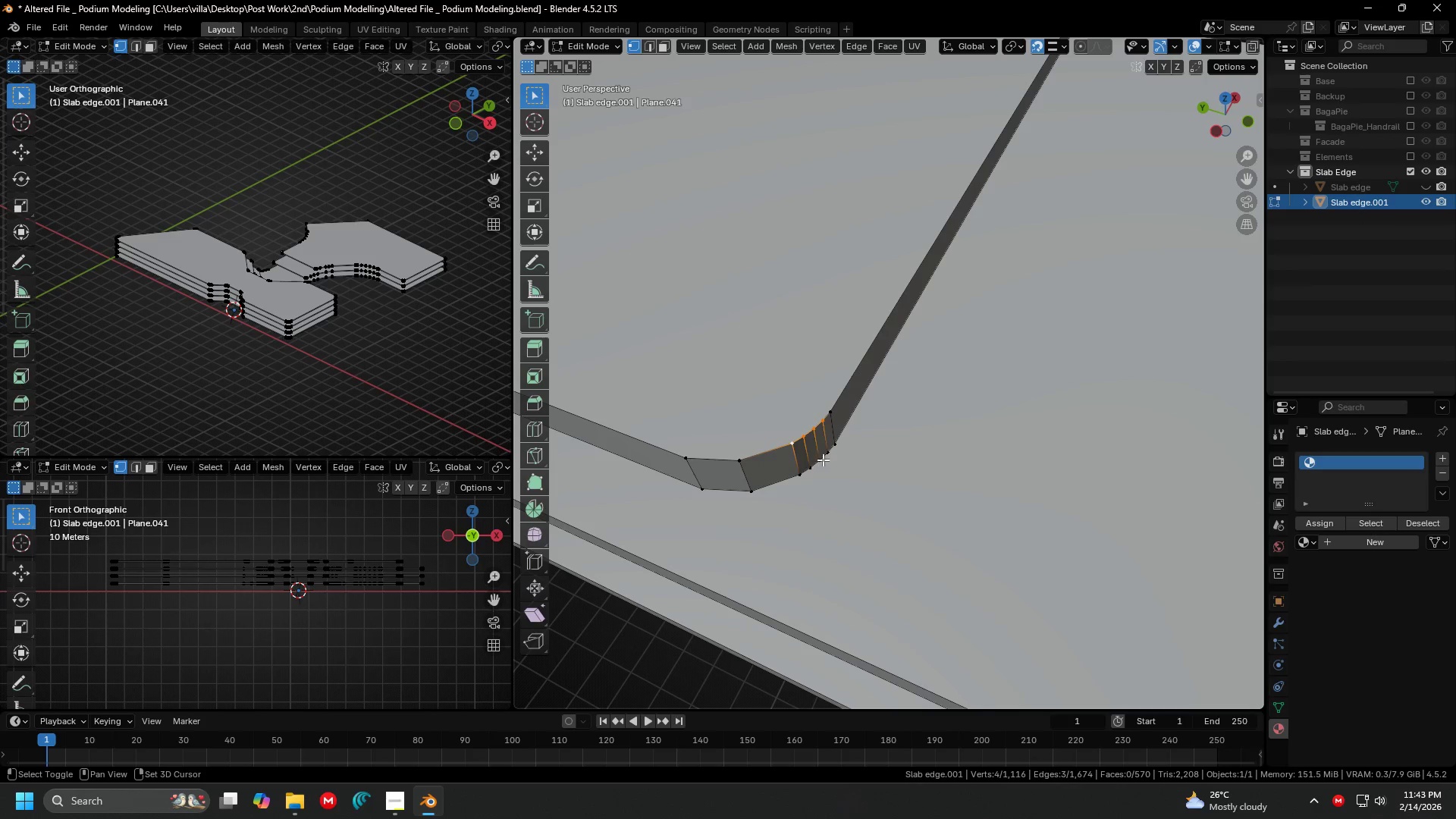 
hold_key(key=ShiftLeft, duration=1.28)
left_click([827, 455])
 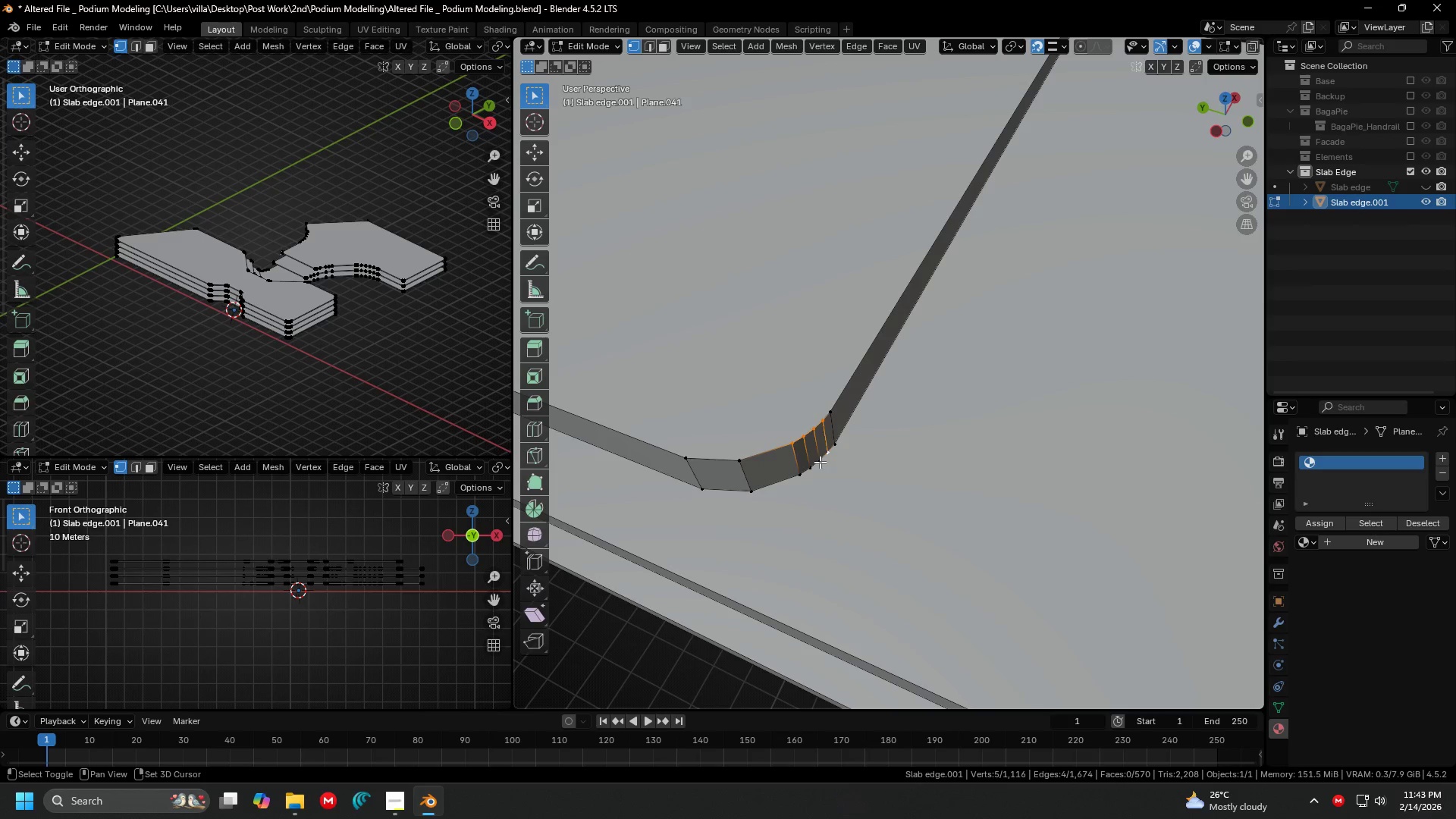 
double_click([820, 462])
 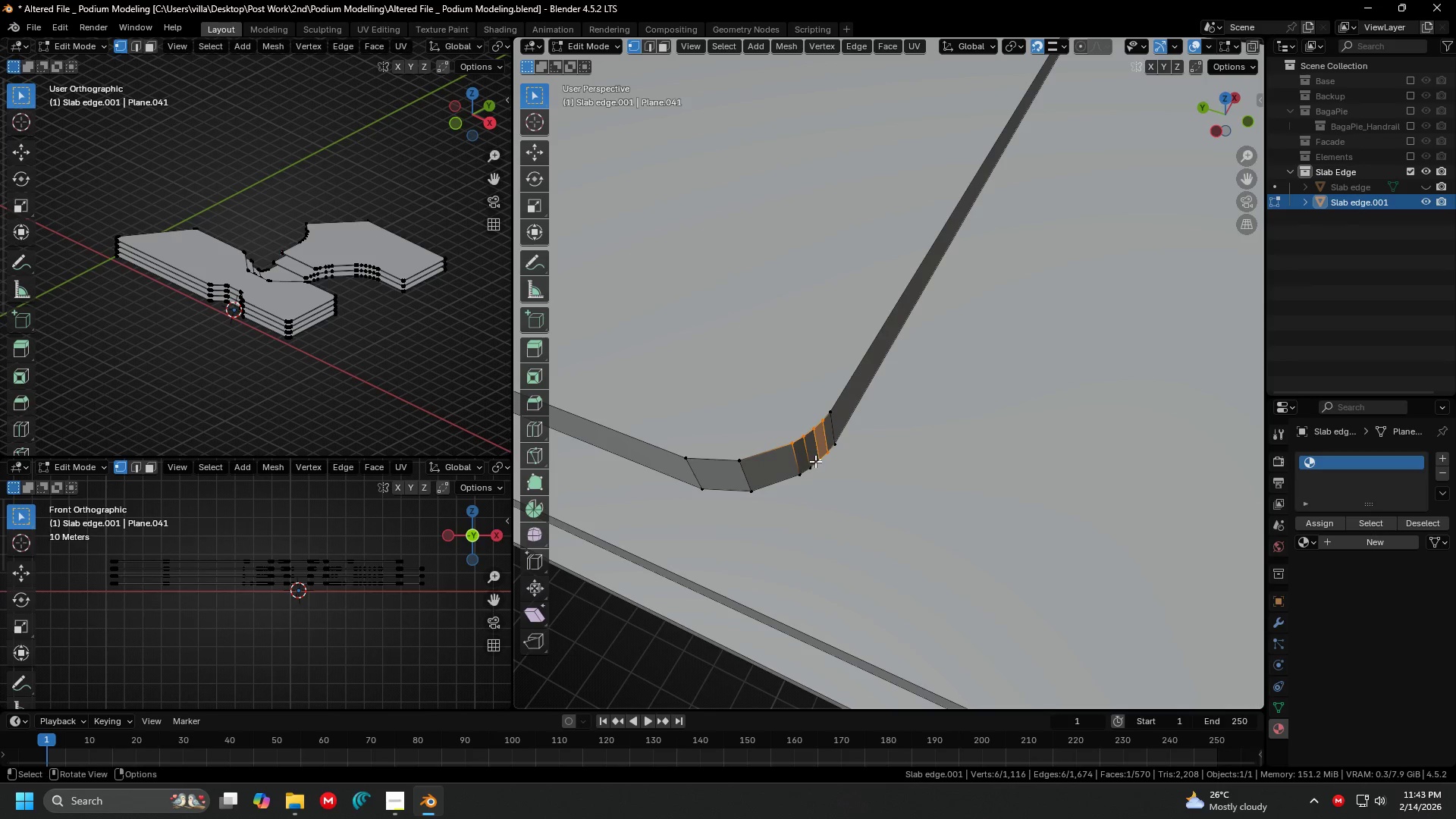 
key(Control+Z)
 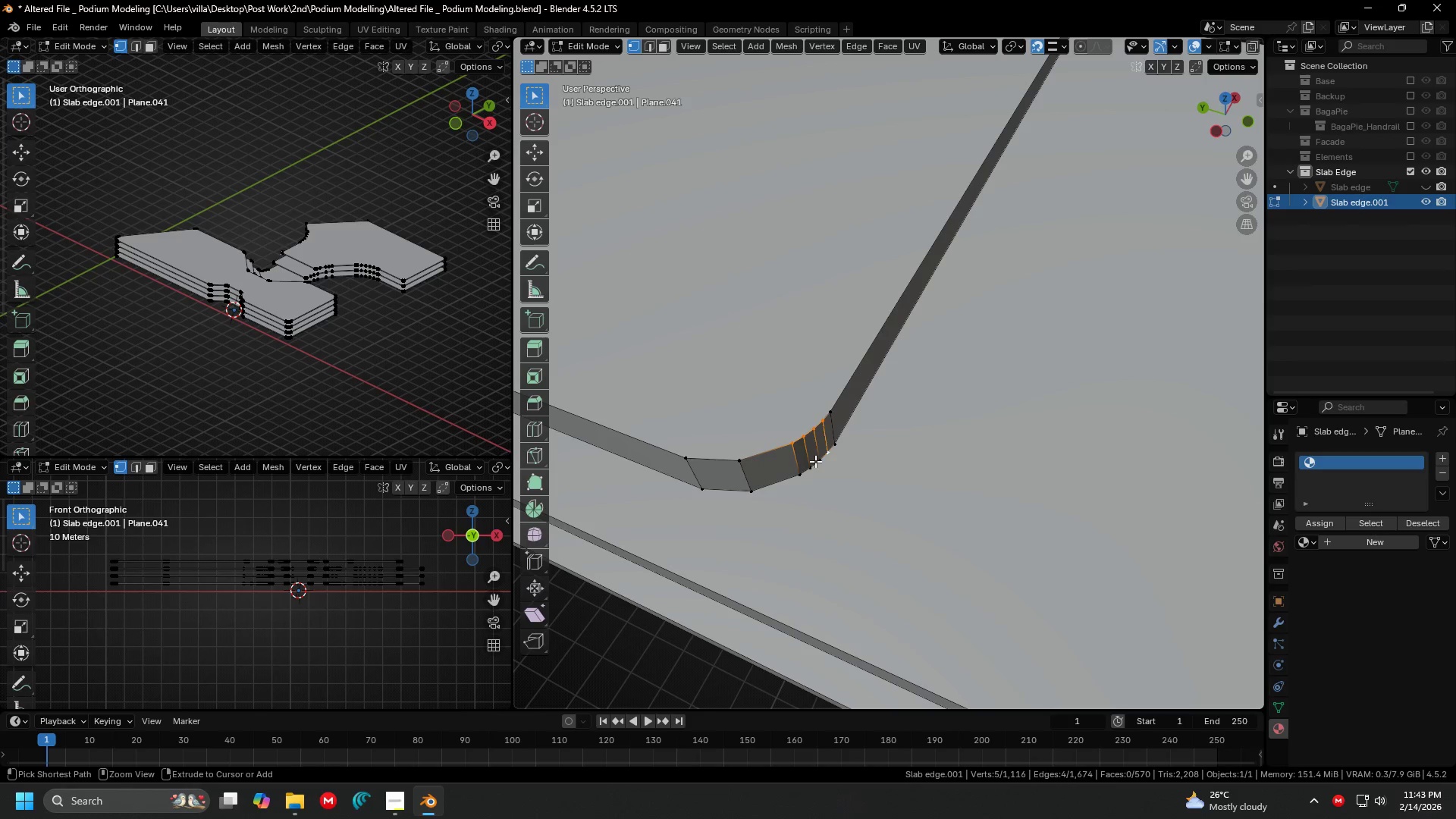 
key(Control+Z)
 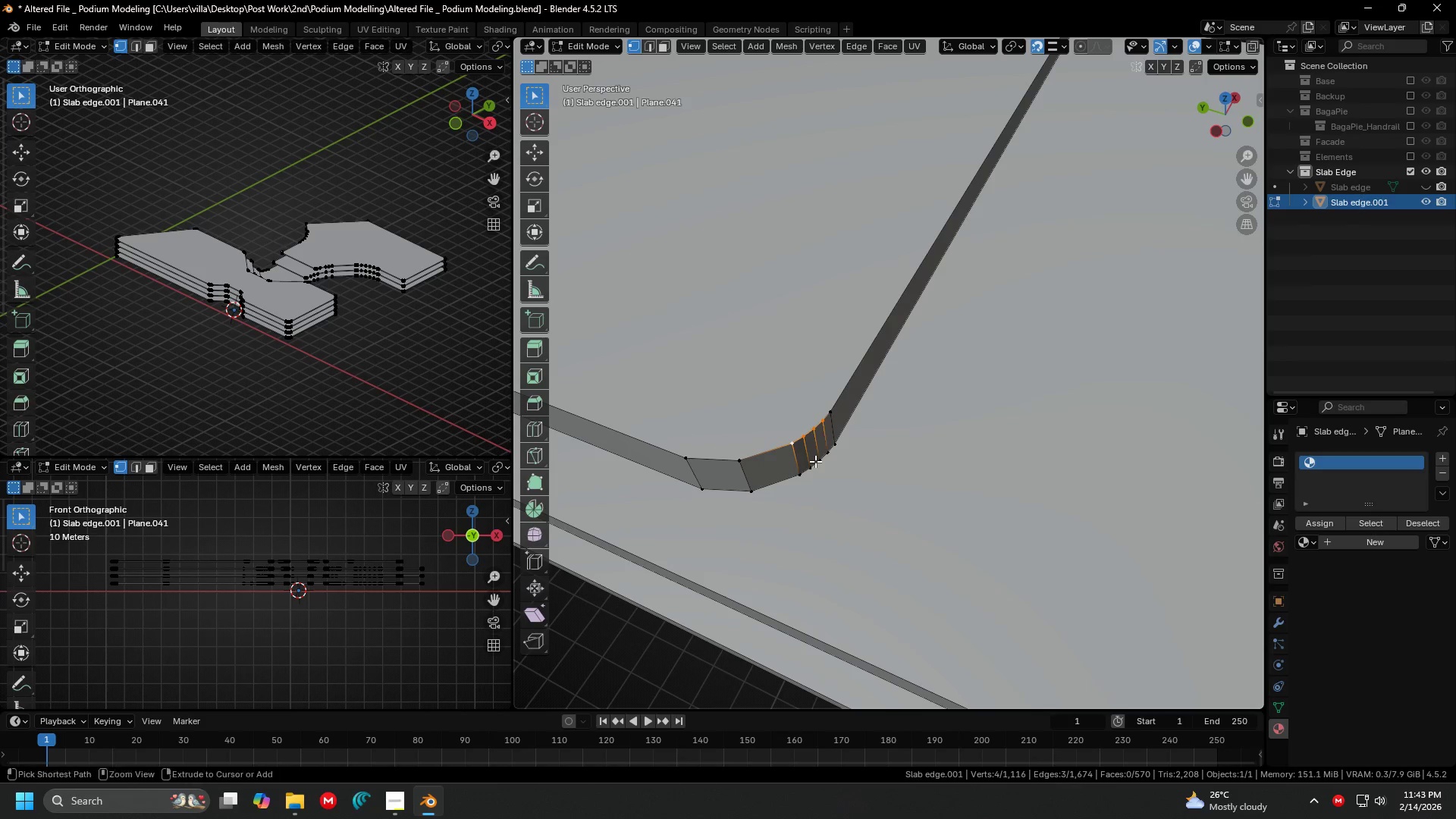 
key(Control+ControlLeft)
 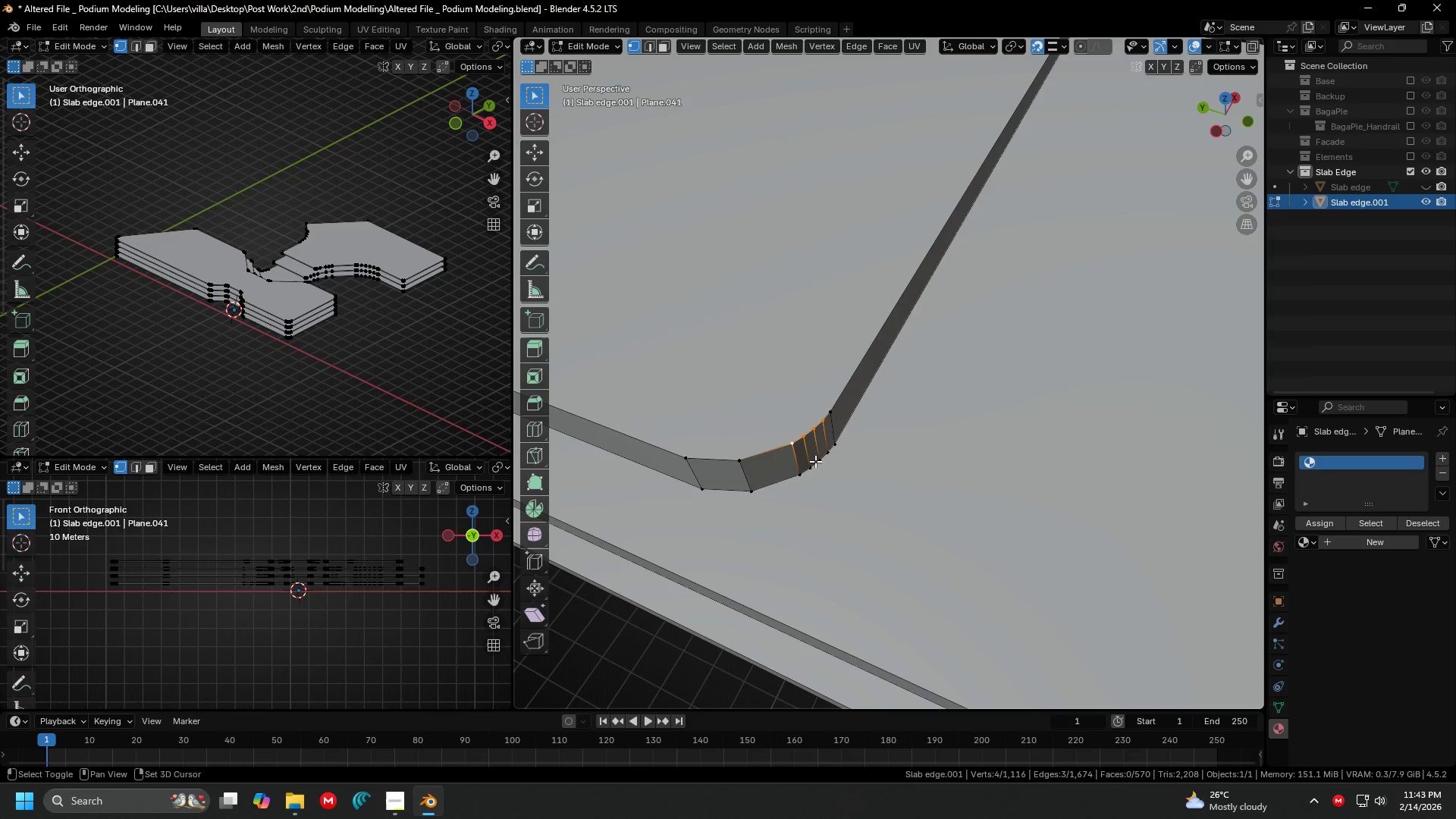 
hold_key(key=ShiftLeft, duration=0.61)
 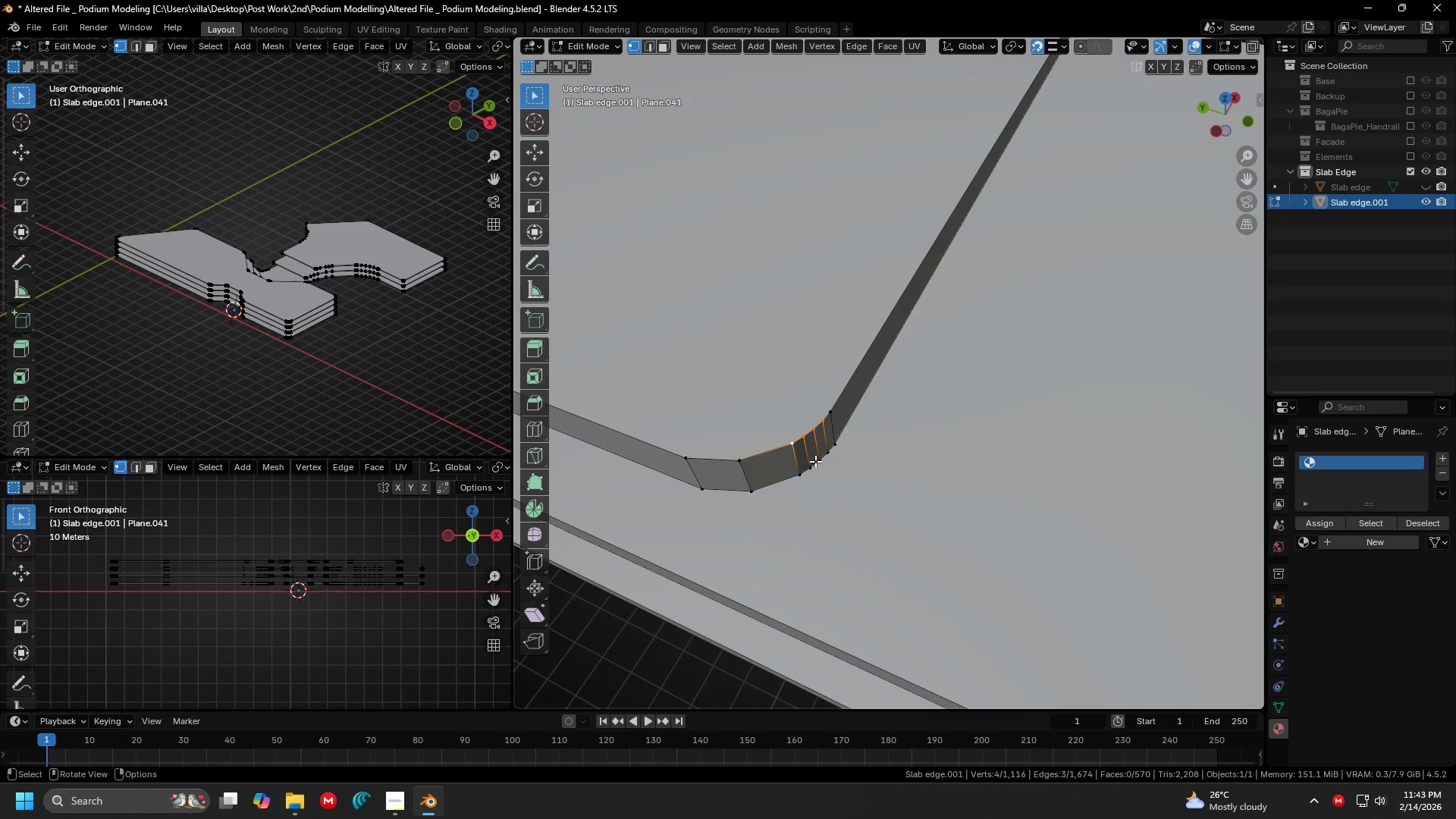 
key(M)
 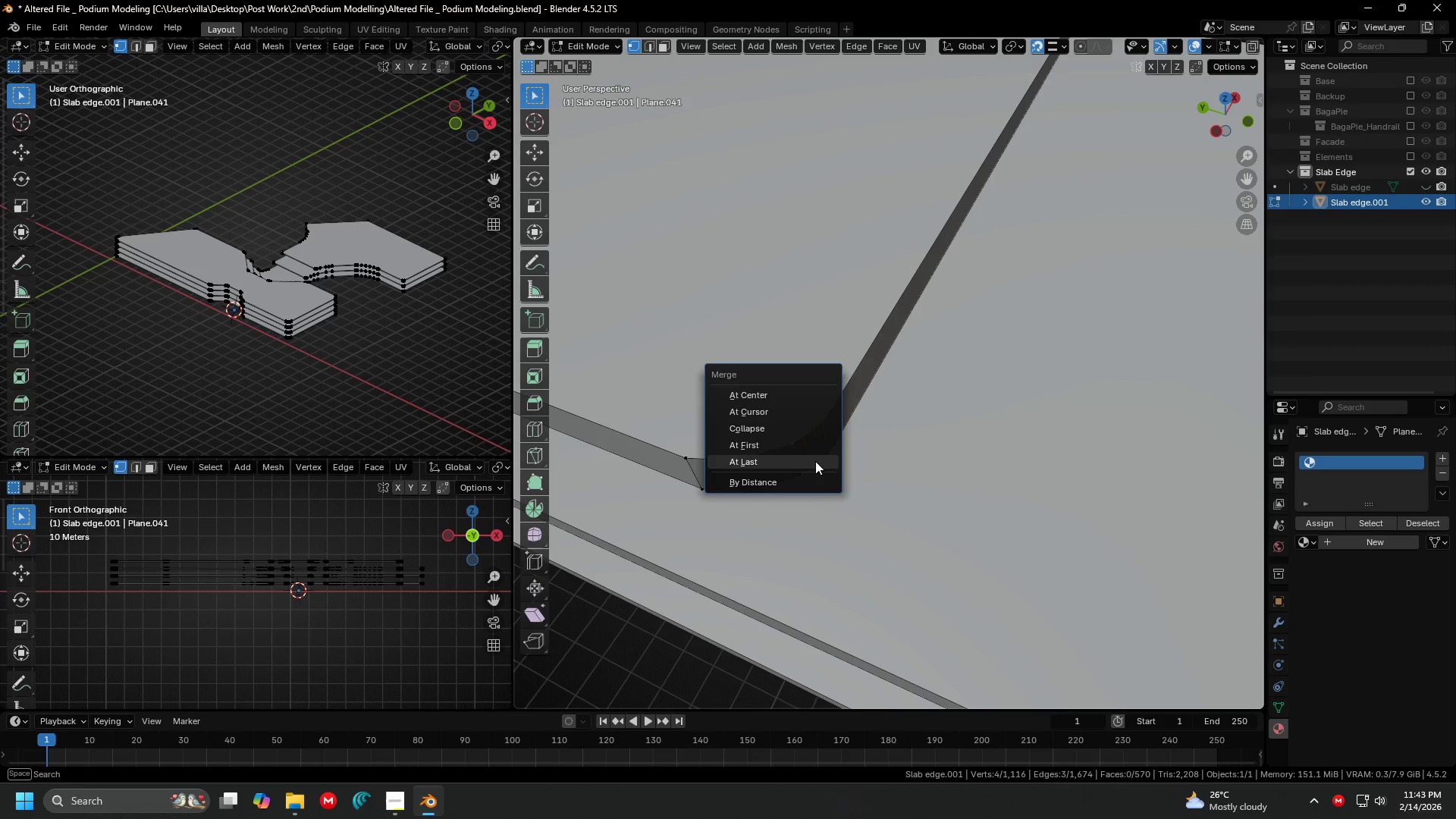 
left_click([815, 461])
 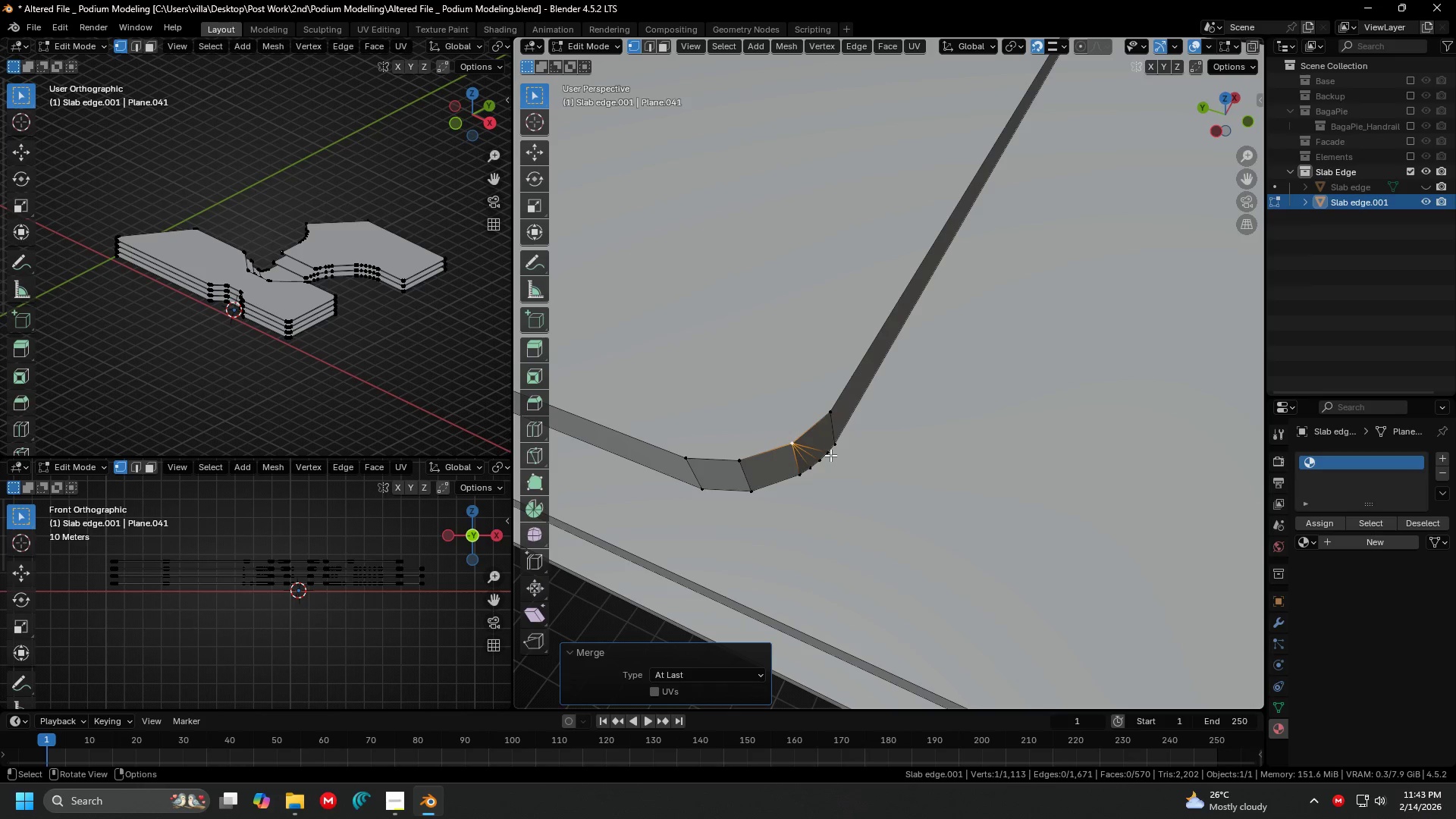 
double_click([830, 455])
 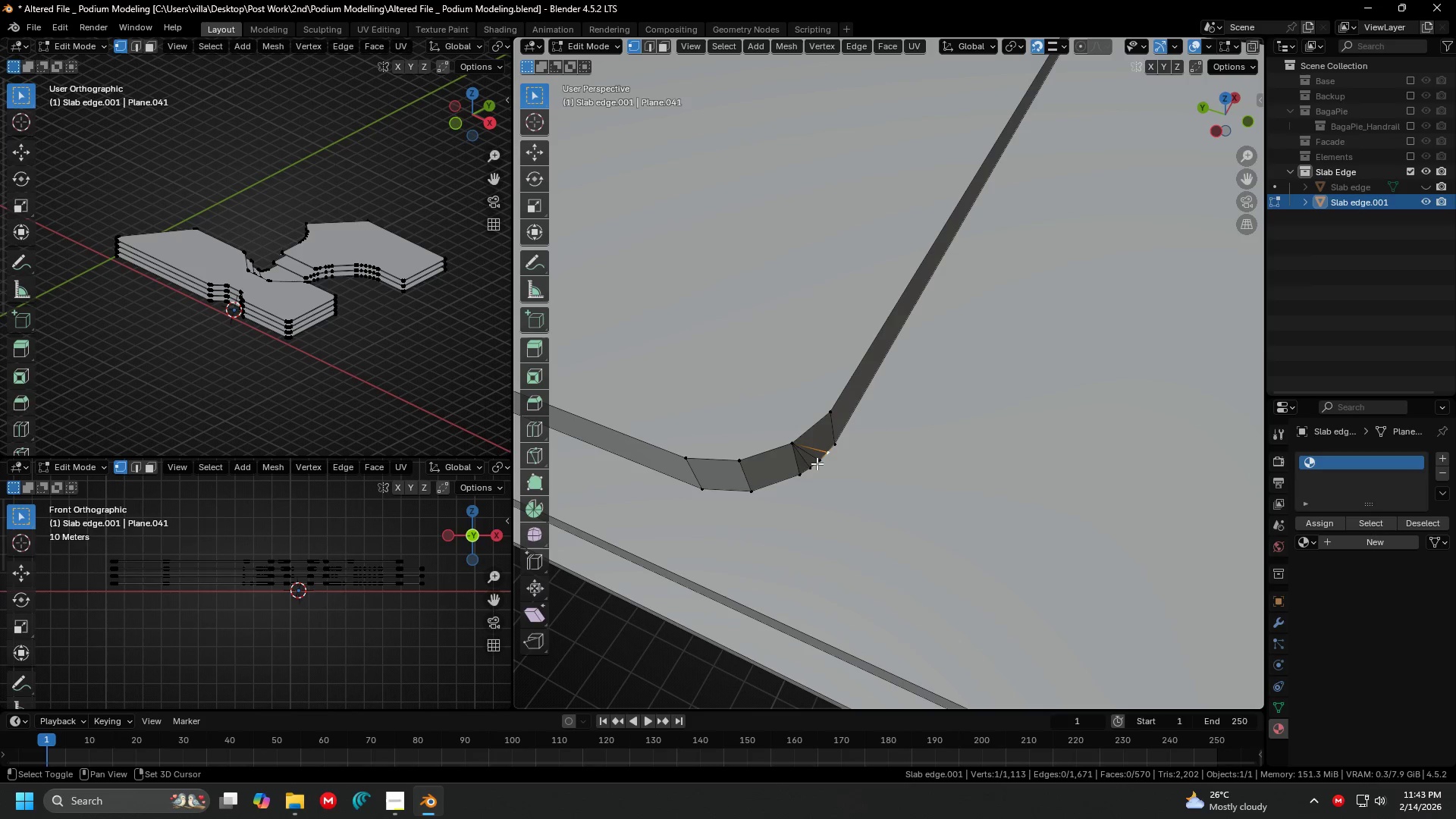 
hold_key(key=ShiftLeft, duration=1.23)
triple_click([817, 463])
 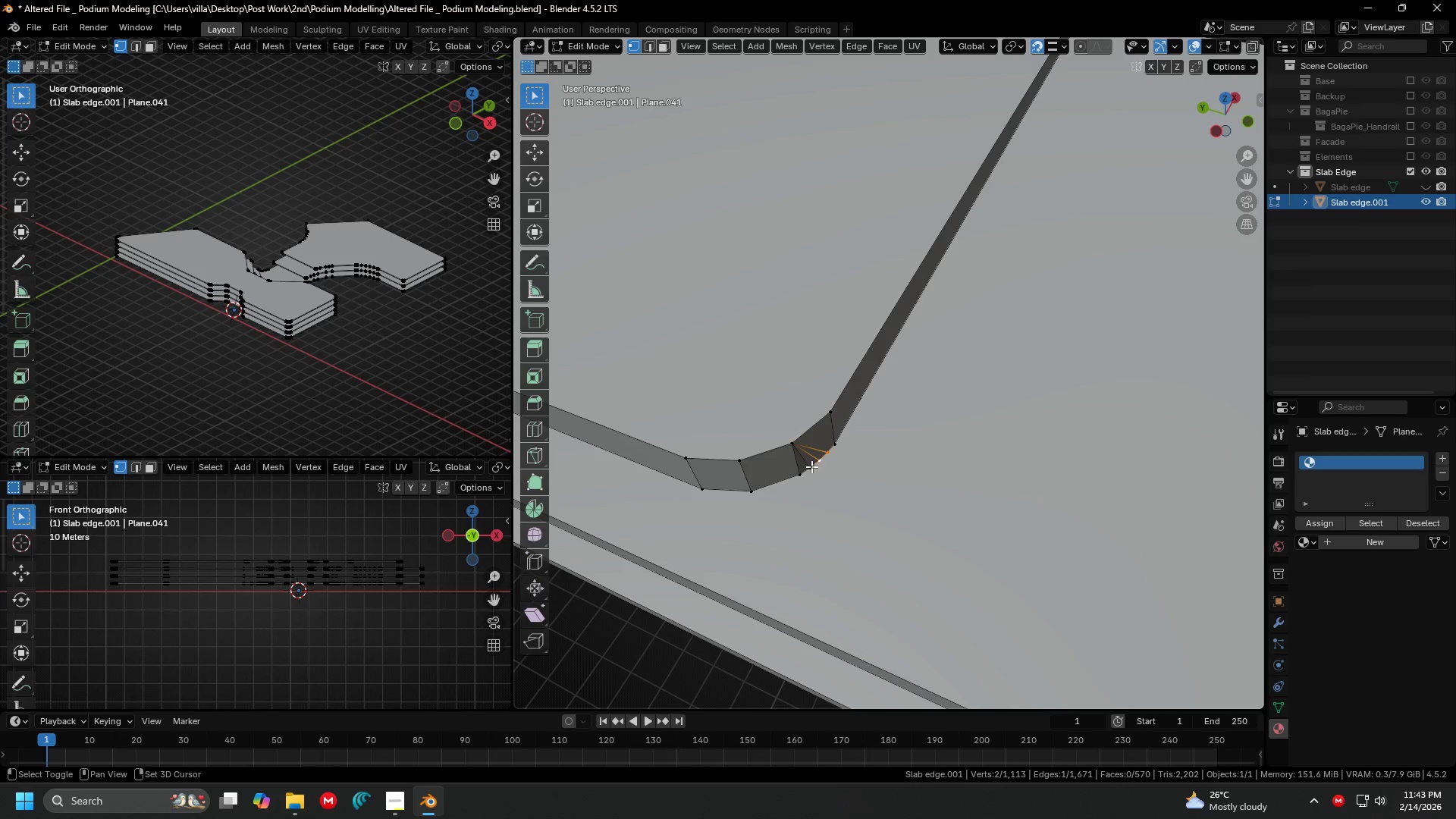 
triple_click([811, 466])
 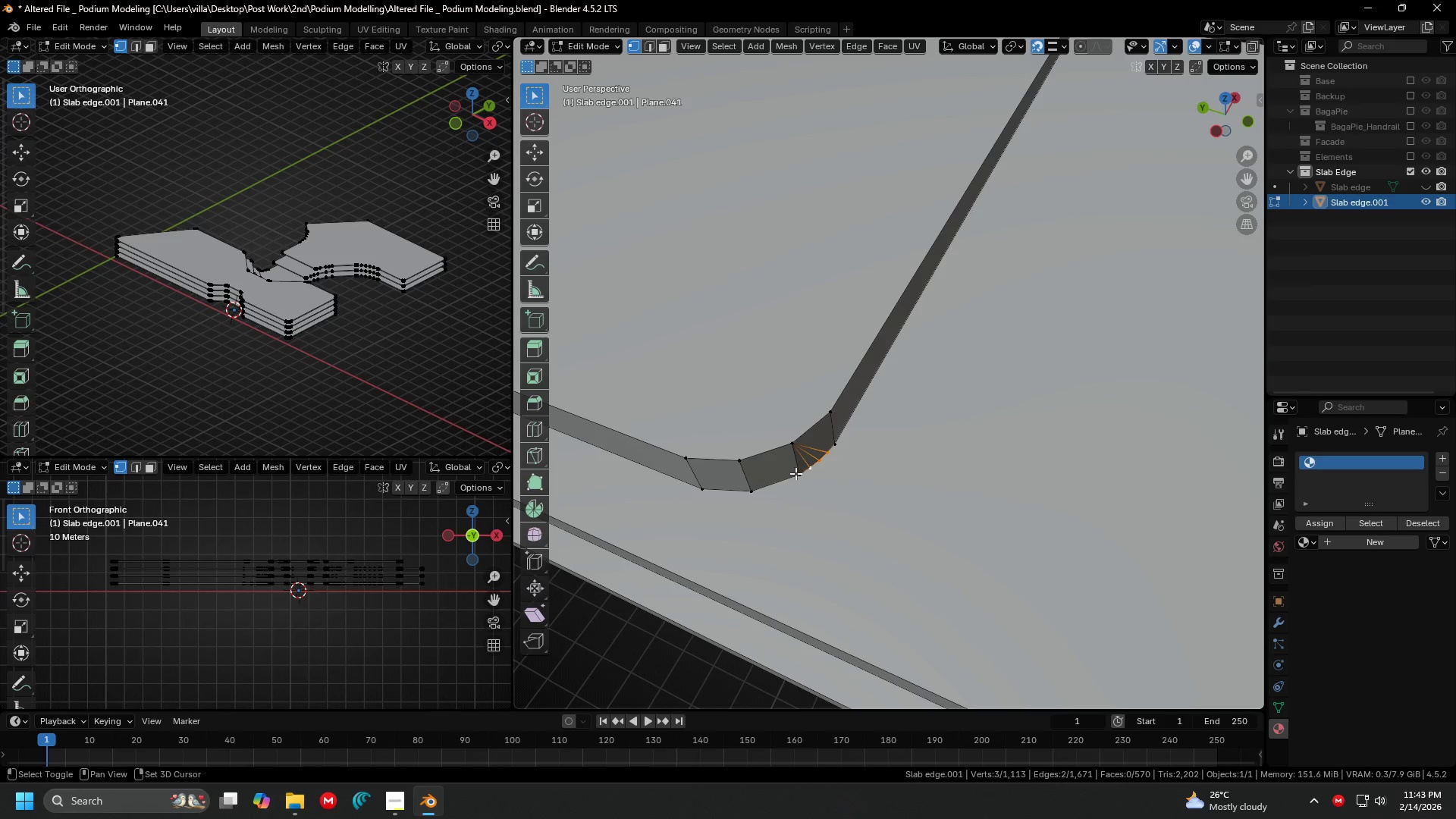 
triple_click([795, 473])
 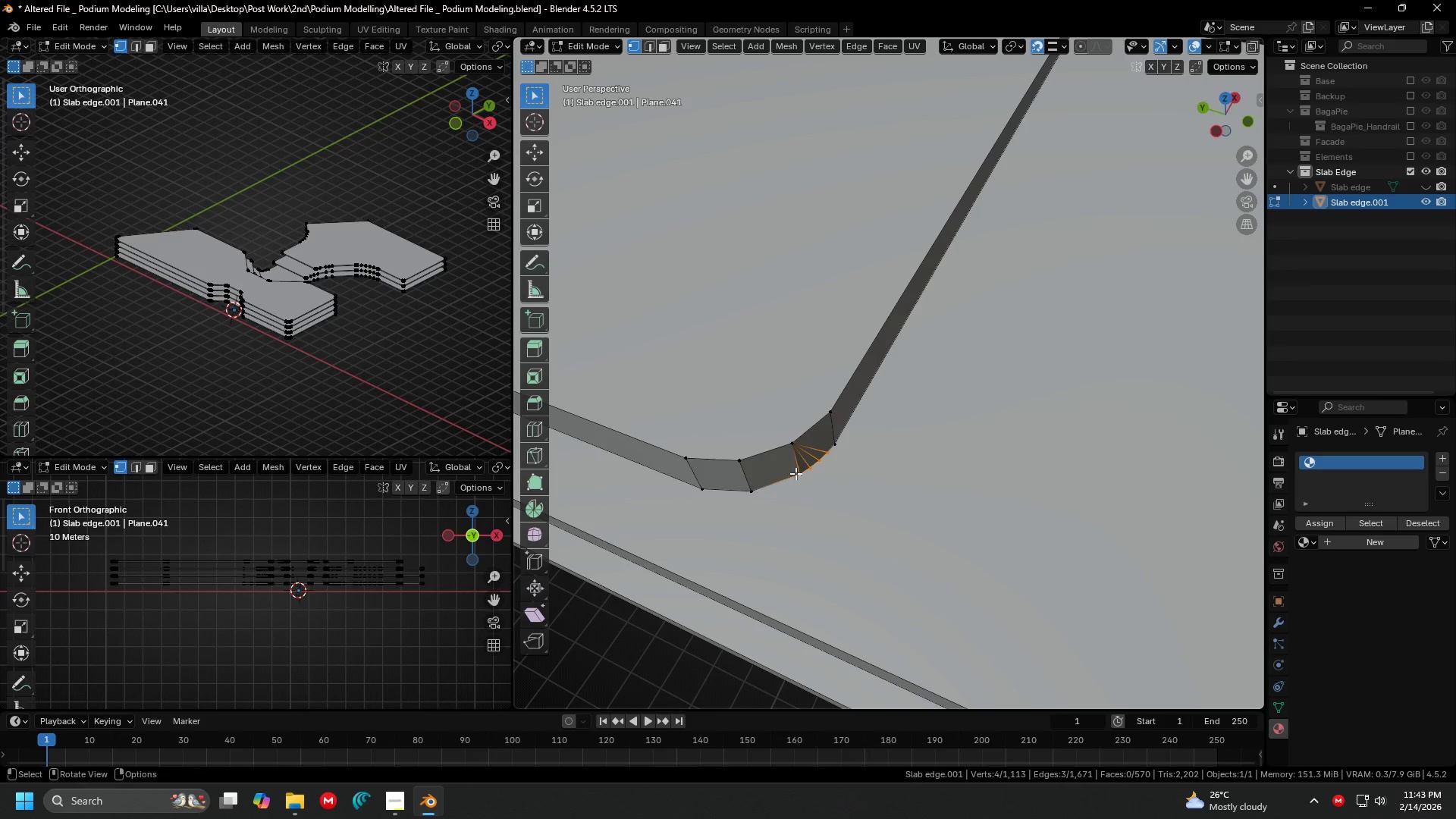 
key(M)
 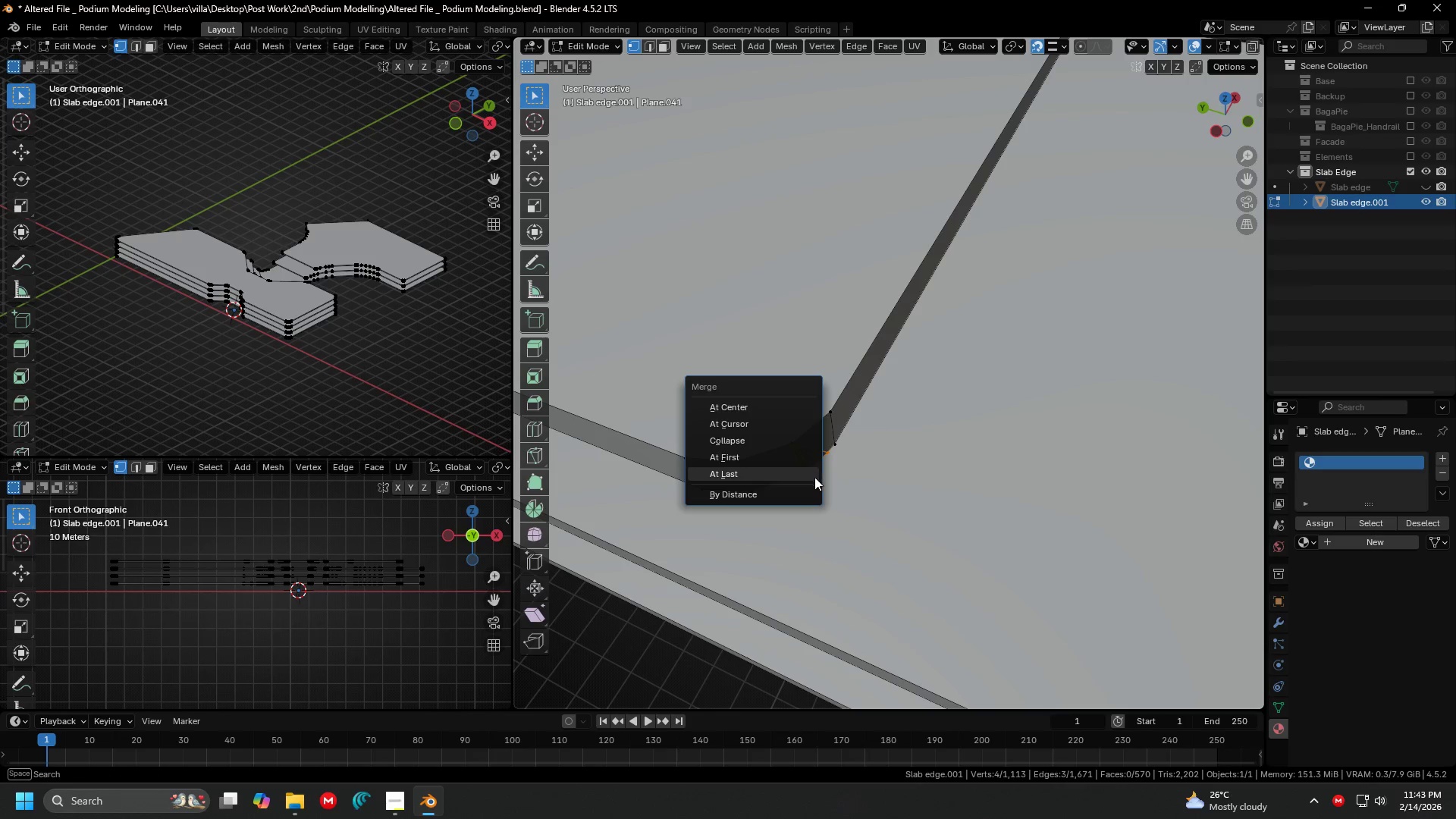 
key(Shift+ShiftLeft)
 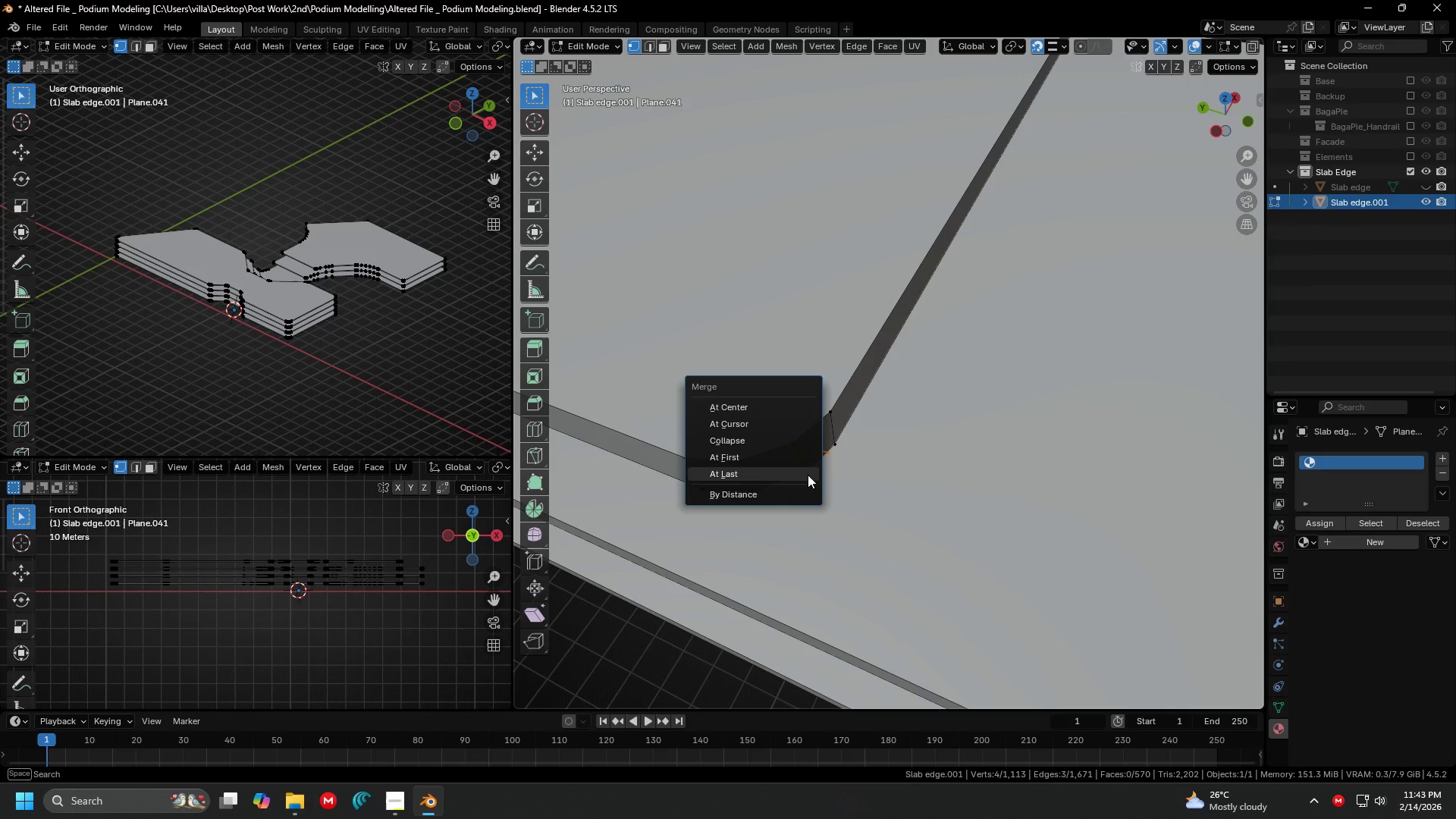 
left_click([808, 475])
 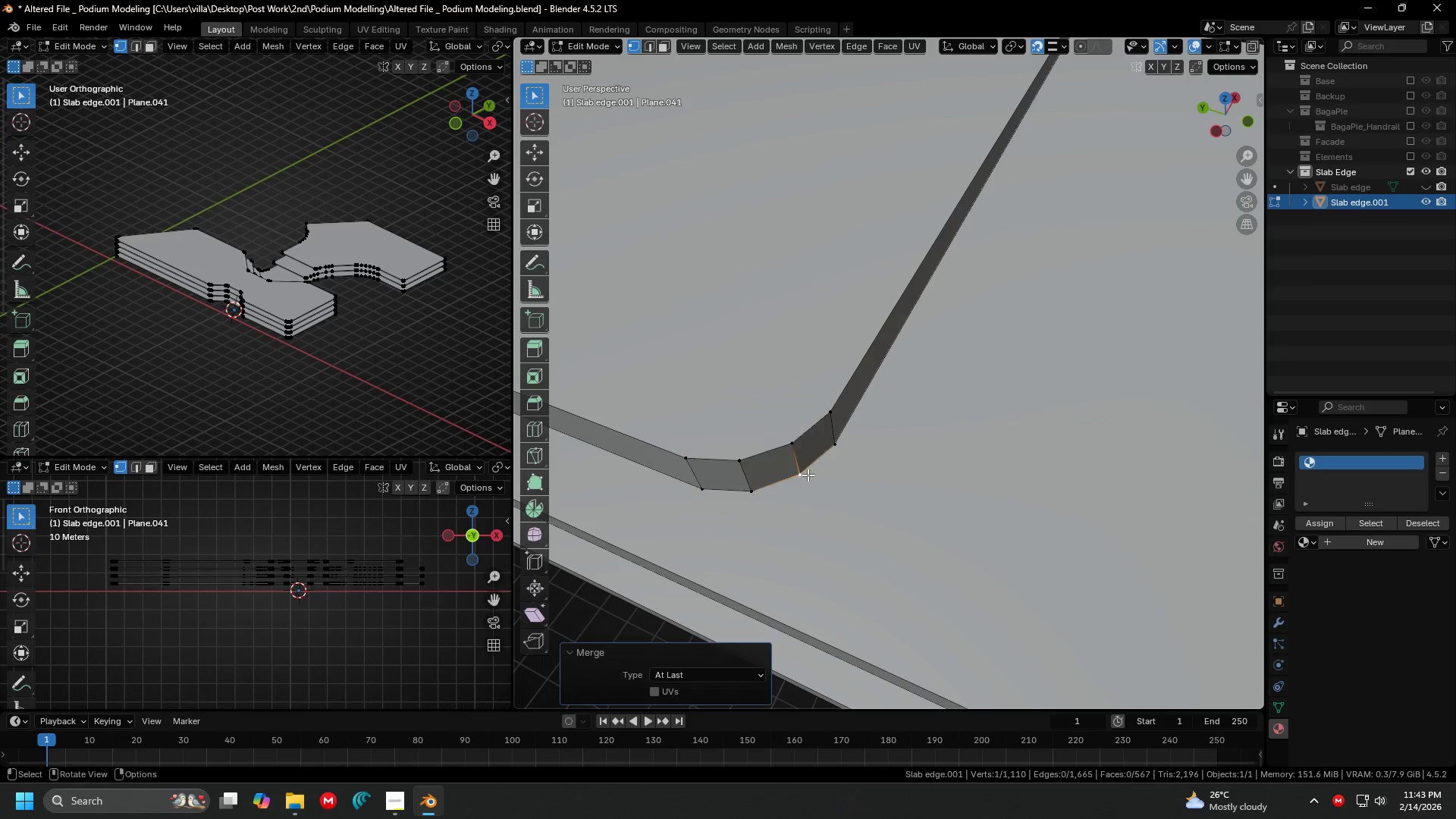 
scroll: coordinate [815, 477], scroll_direction: down, amount: 2.0
 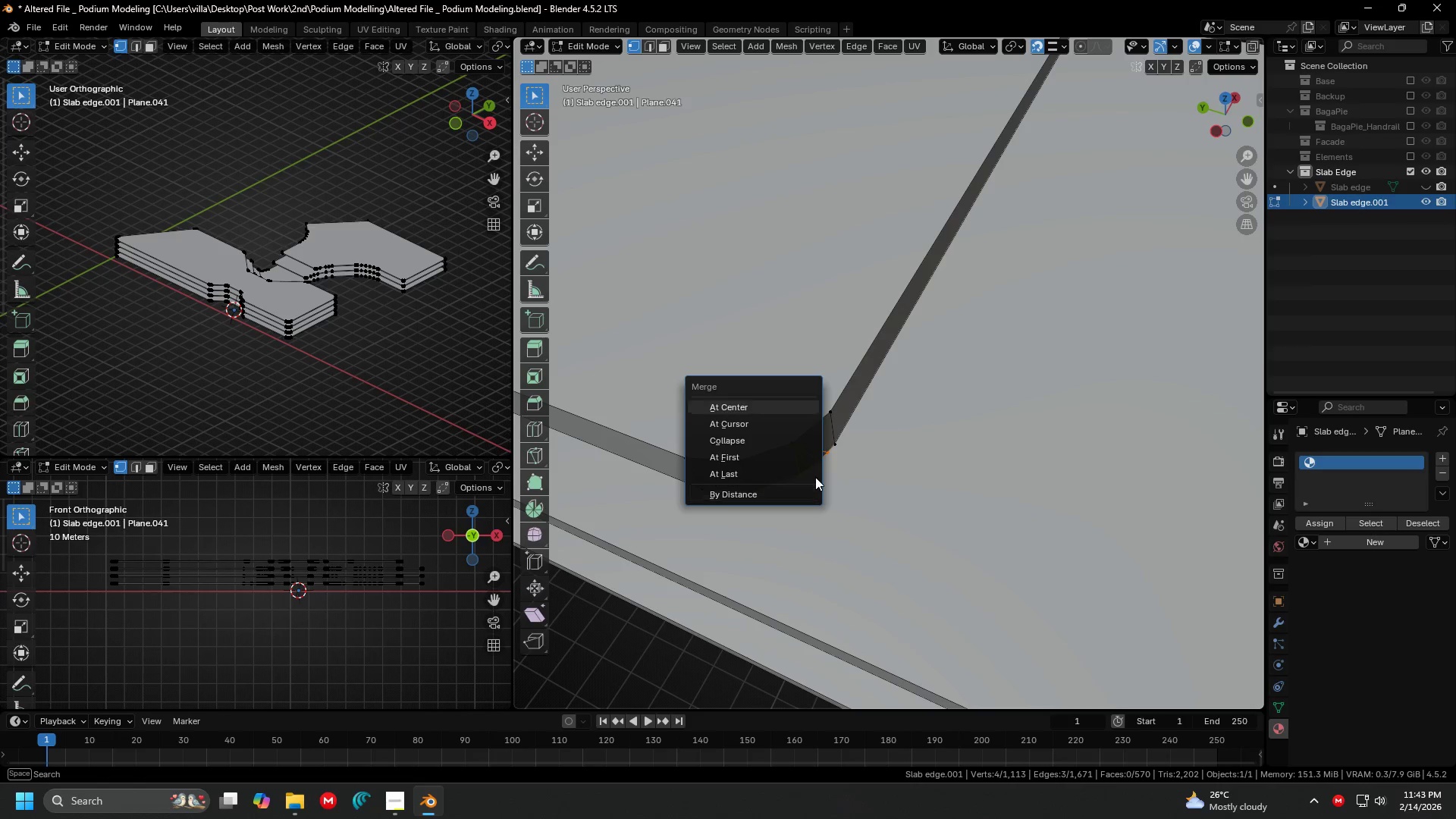 
hold_key(key=ShiftLeft, duration=0.39)
 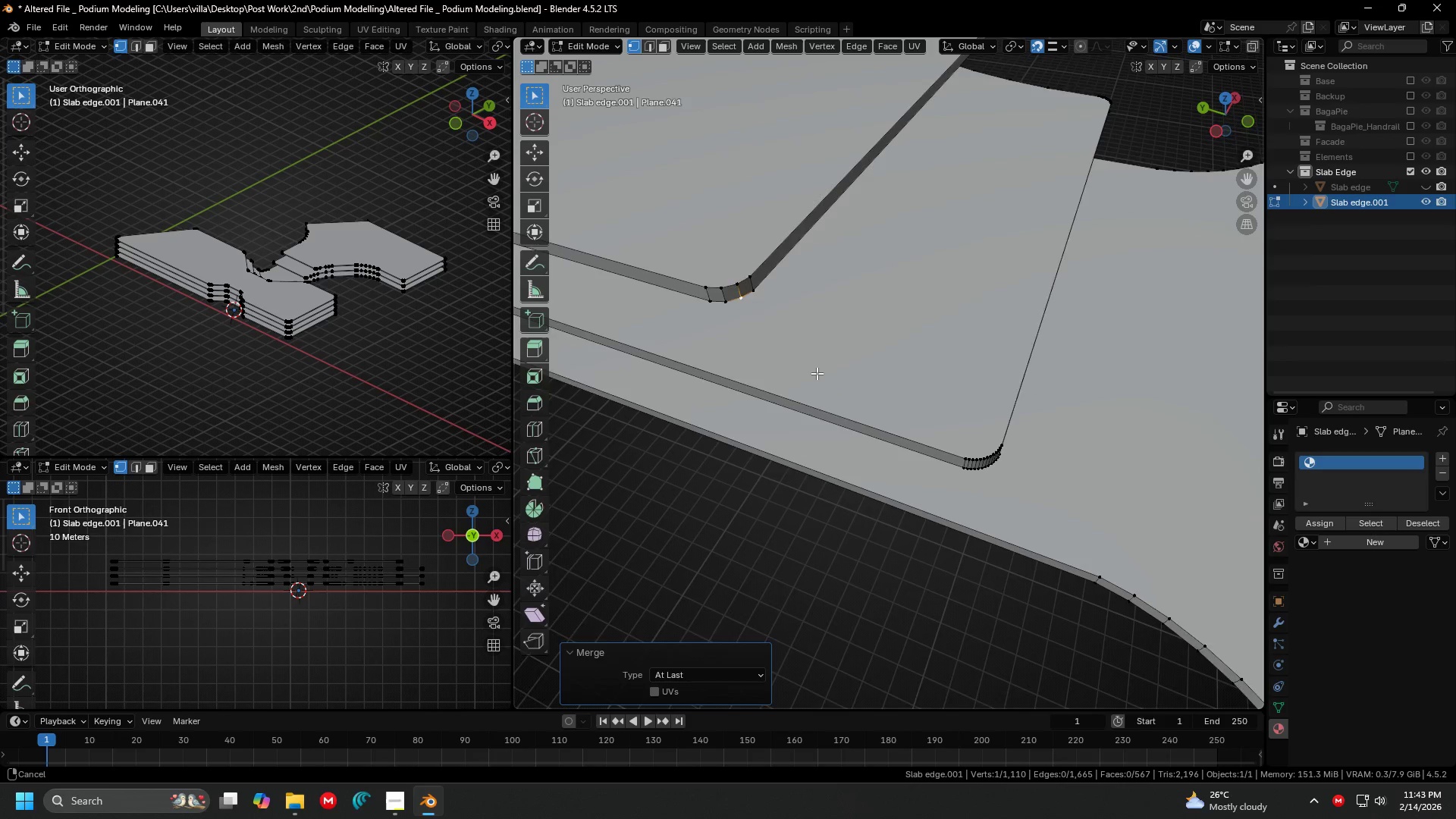 
hold_key(key=ShiftLeft, duration=0.55)
 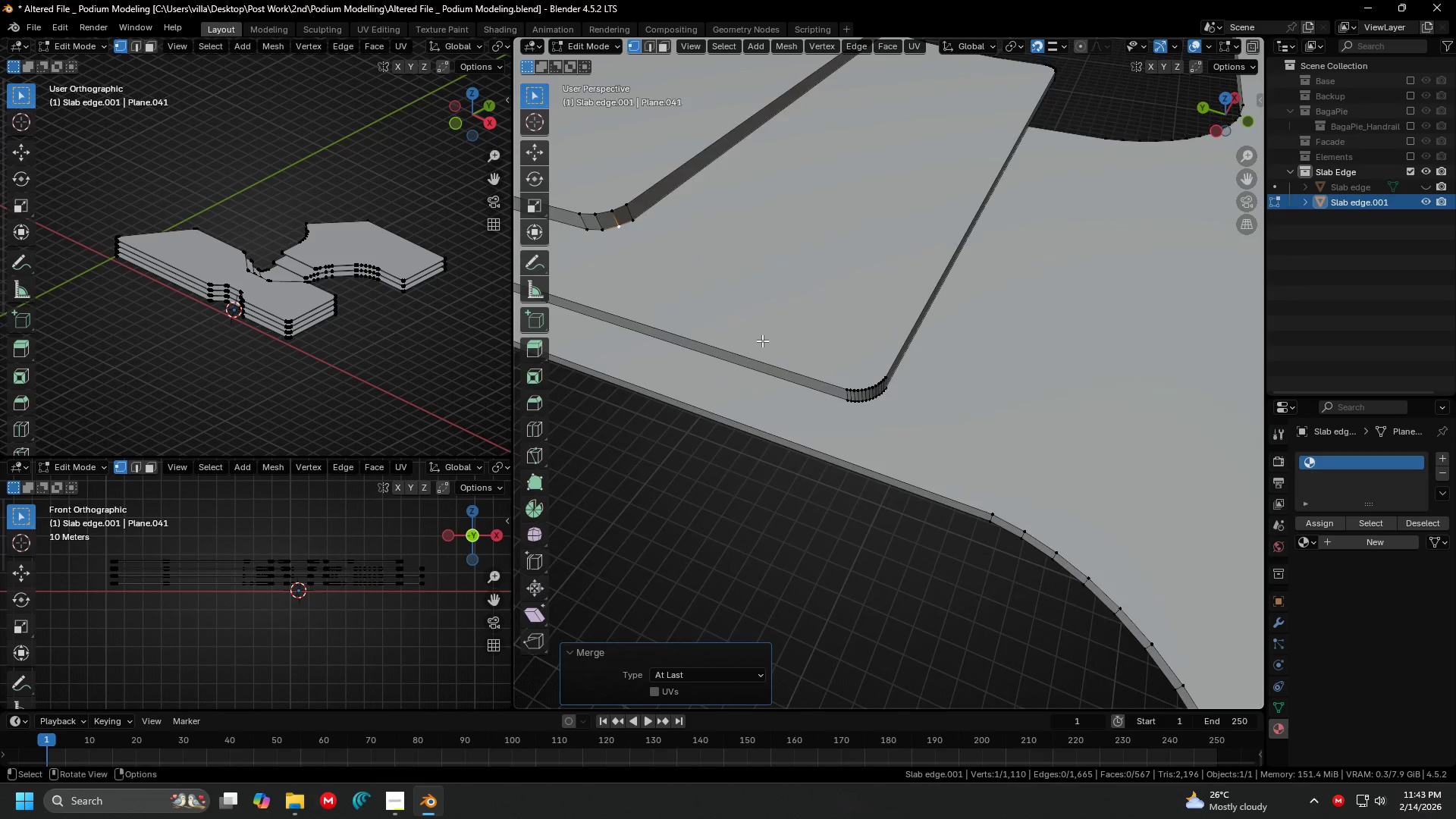 
scroll: coordinate [864, 438], scroll_direction: down, amount: 3.0
 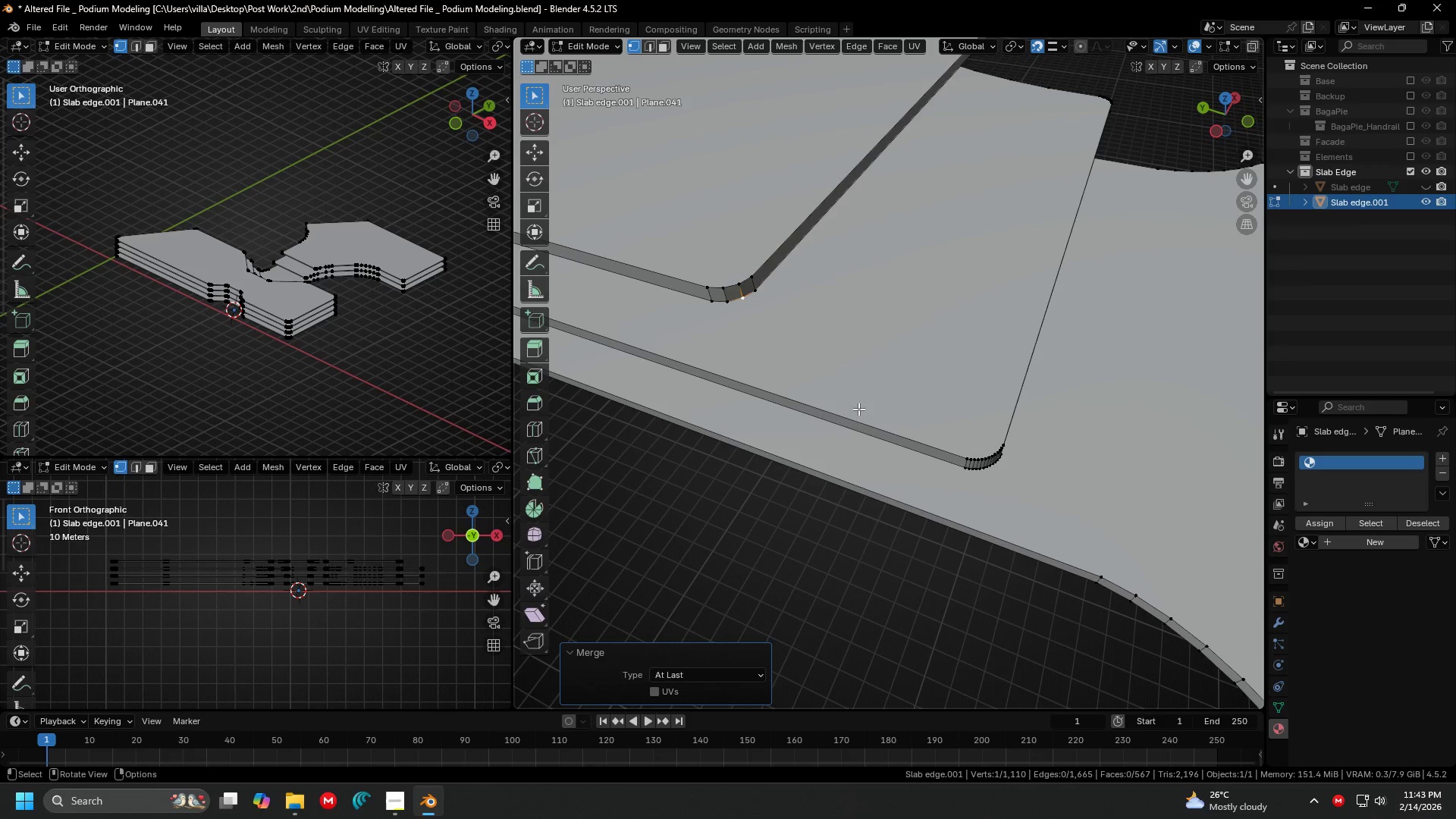 
scroll: coordinate [762, 340], scroll_direction: up, amount: 2.0
 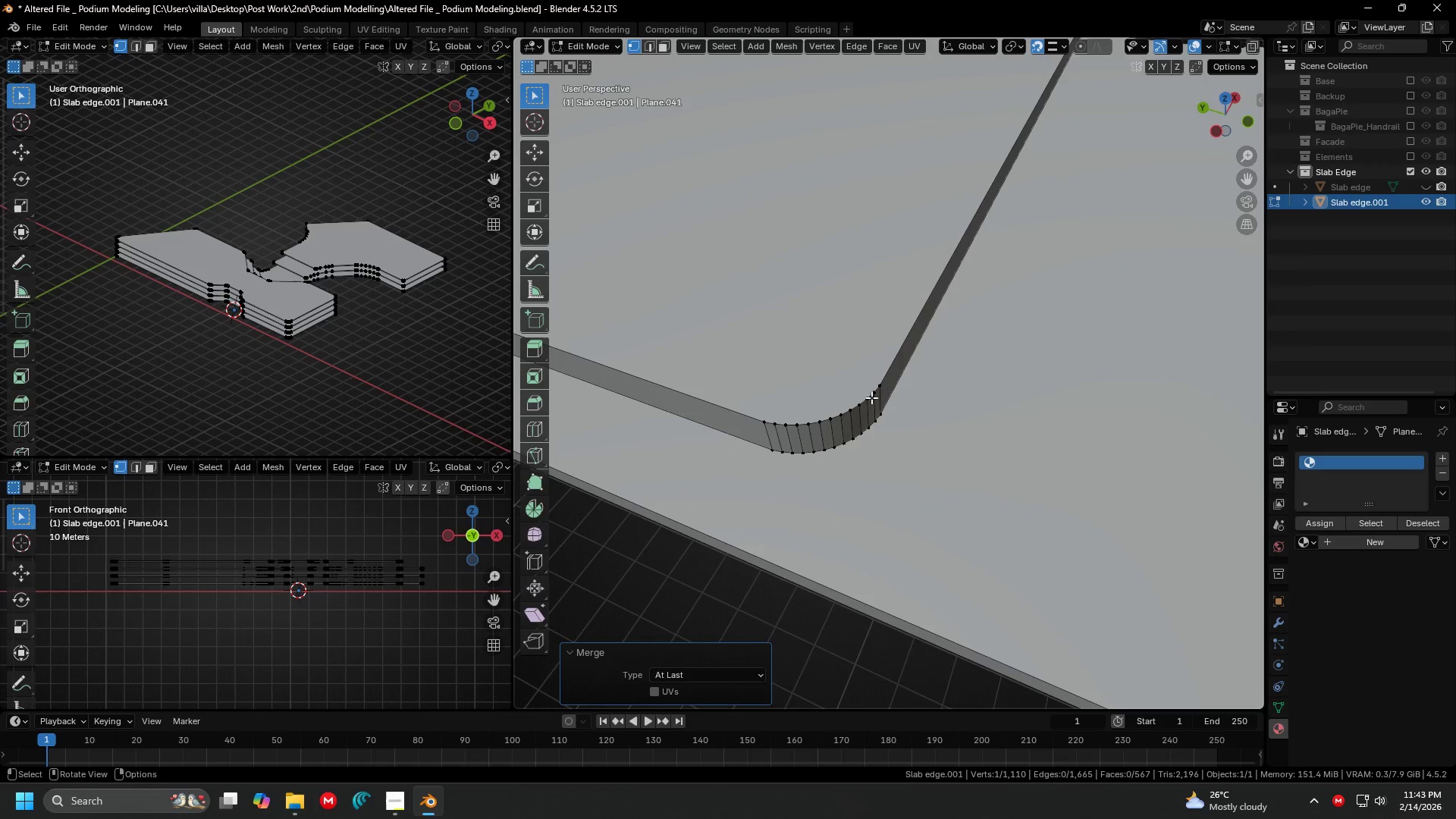 
left_click([872, 392])
 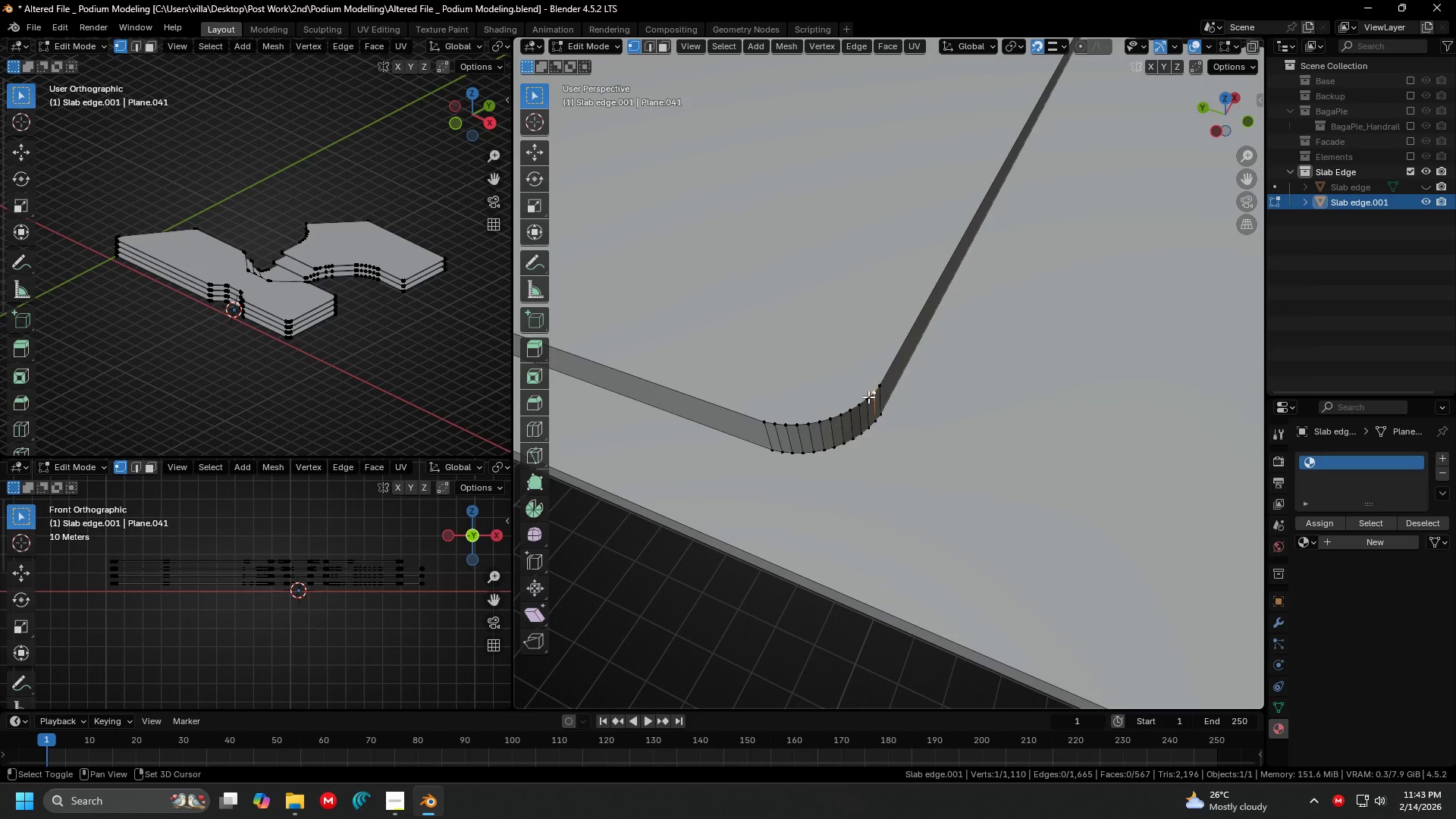 
hold_key(key=ShiftLeft, duration=1.25)
double_click([864, 400])
 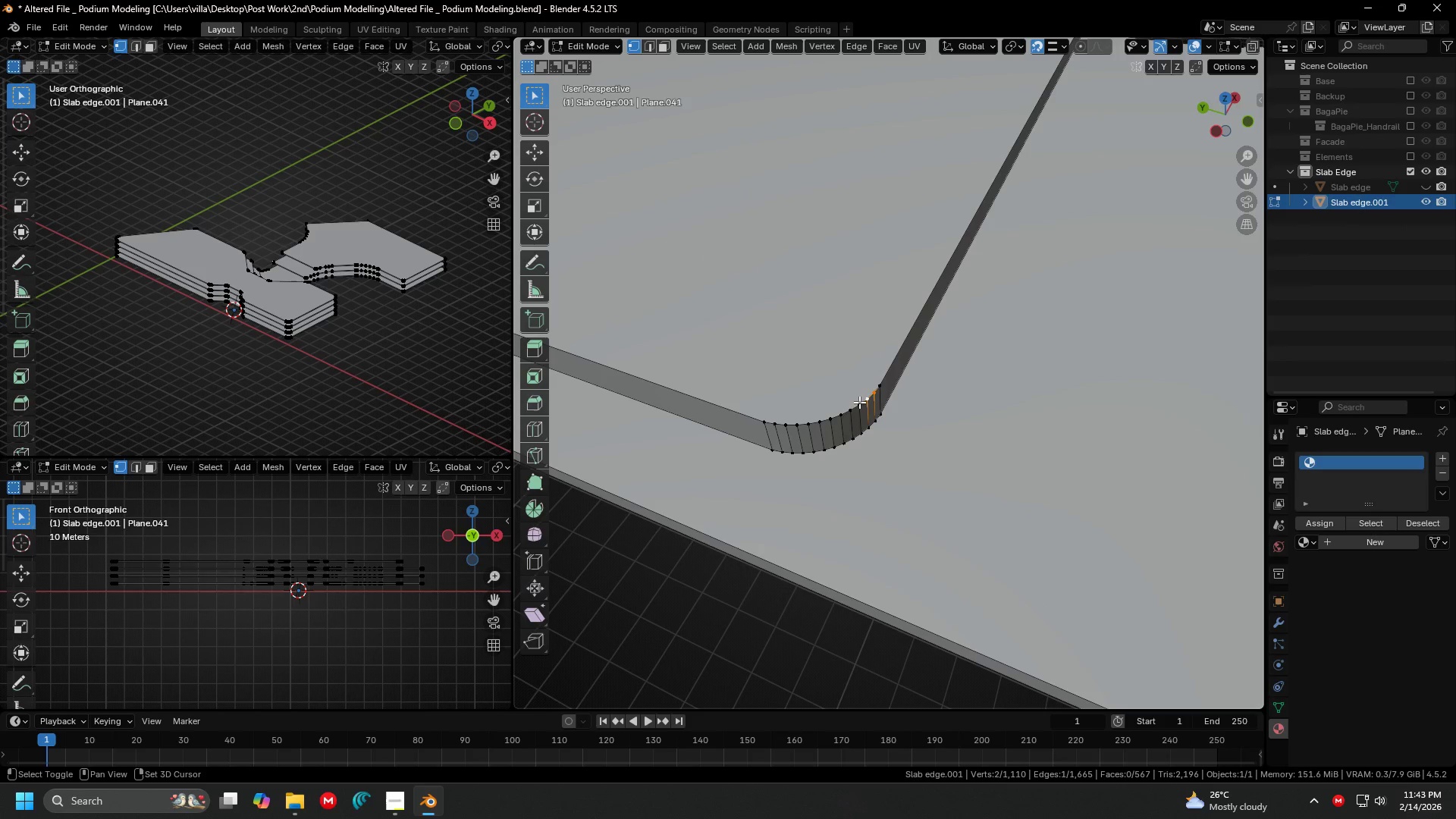 
triple_click([859, 402])
 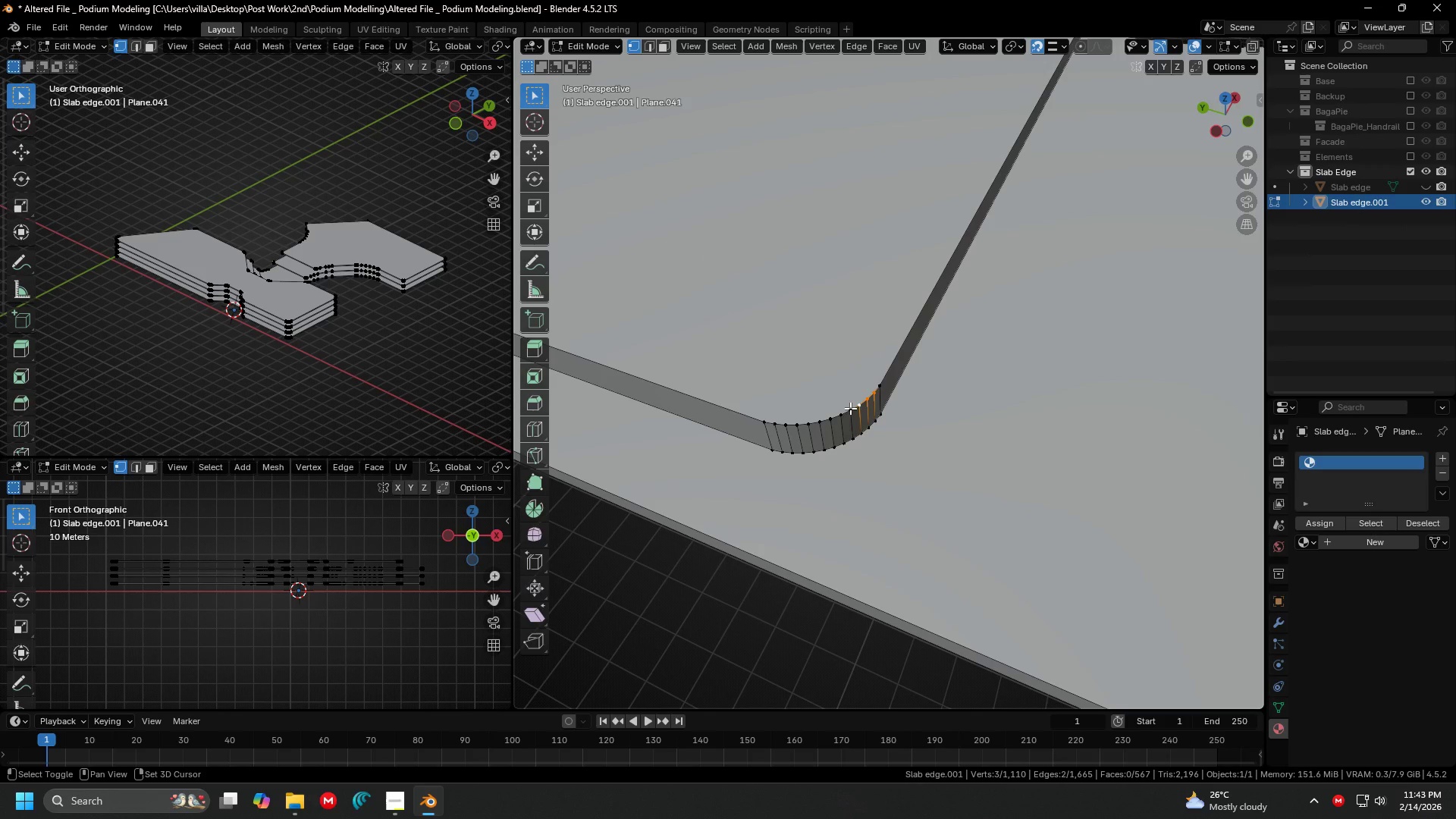 
triple_click([850, 408])
 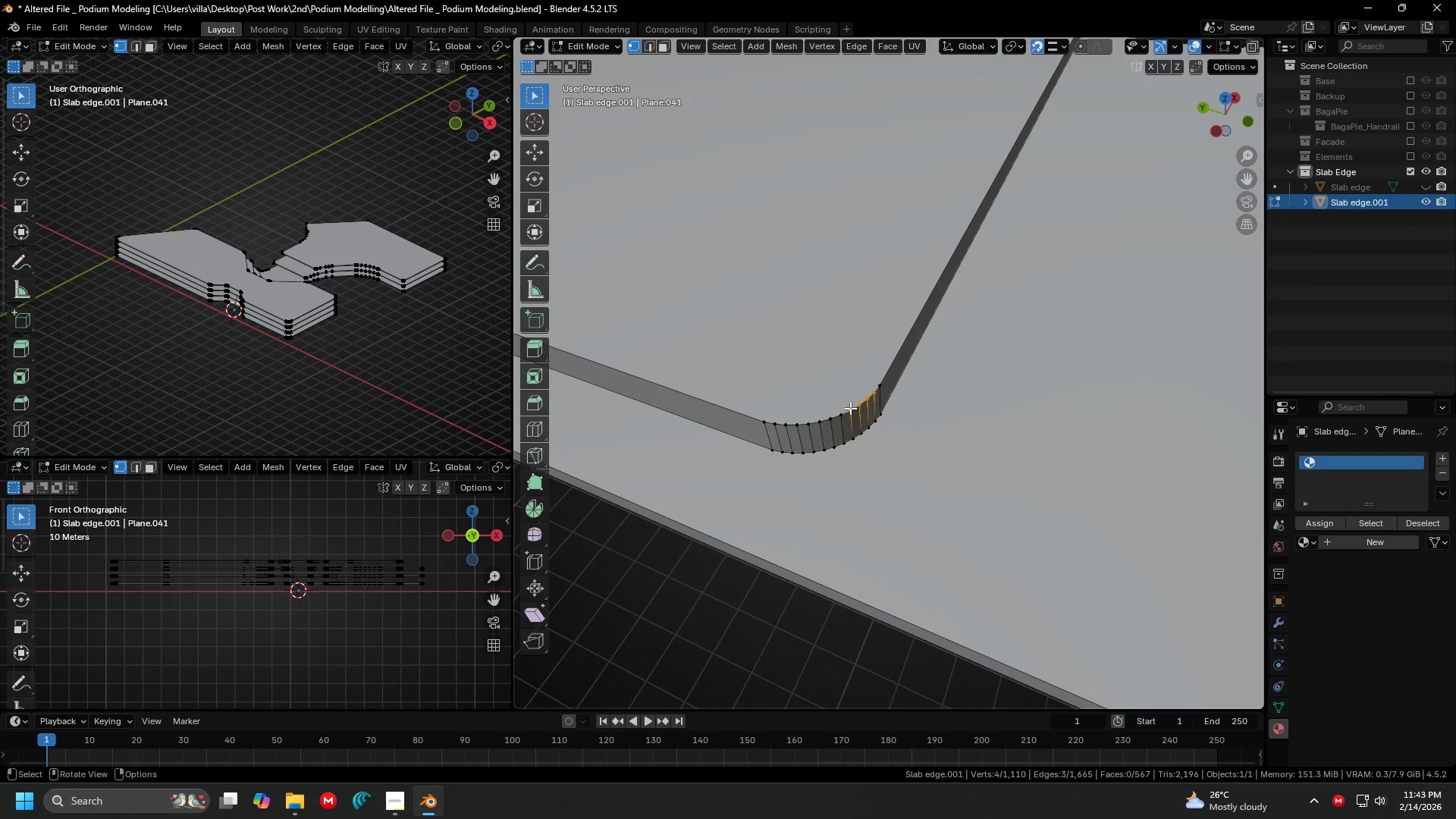 
key(M)
 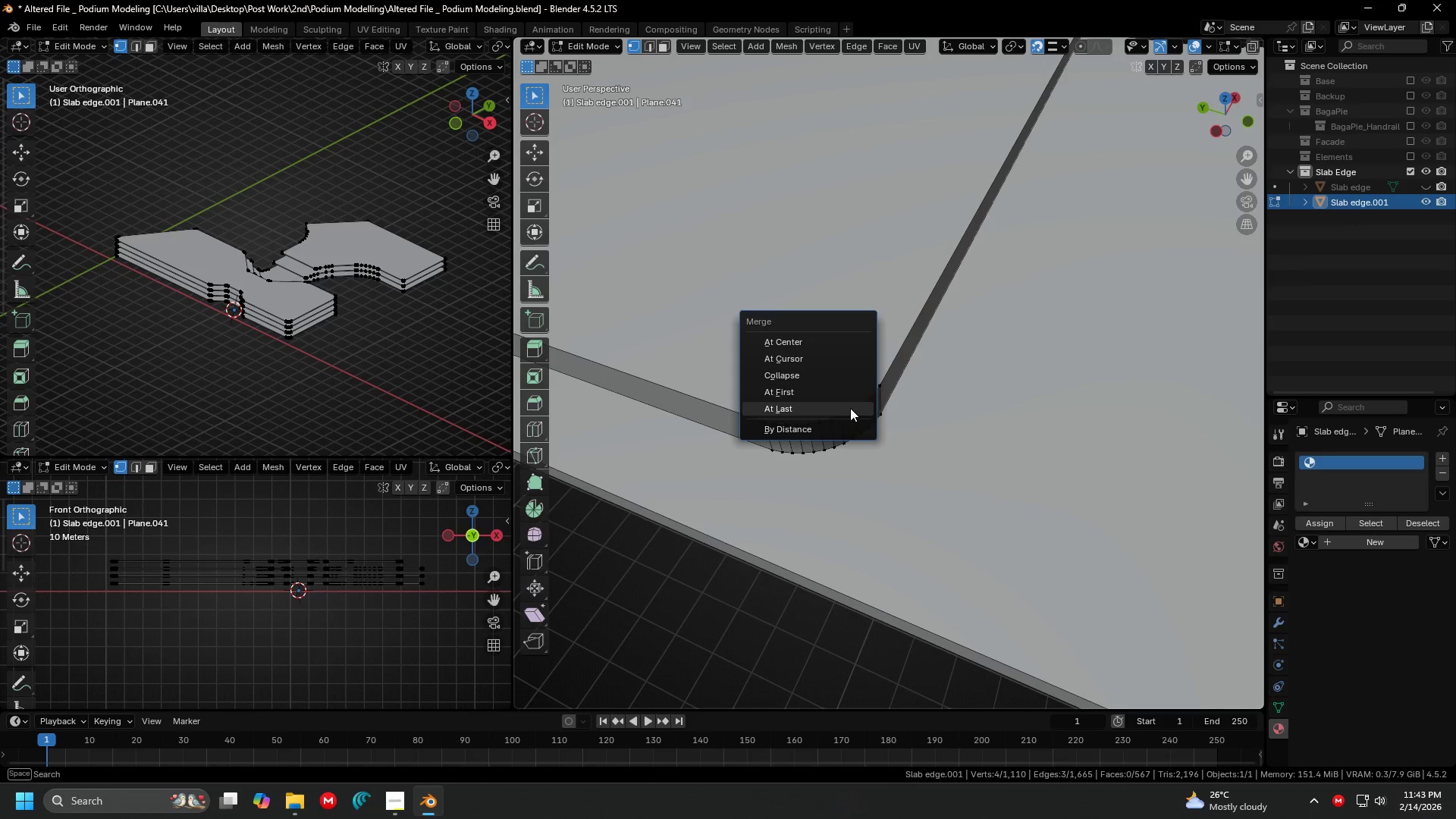 
triple_click([850, 408])
 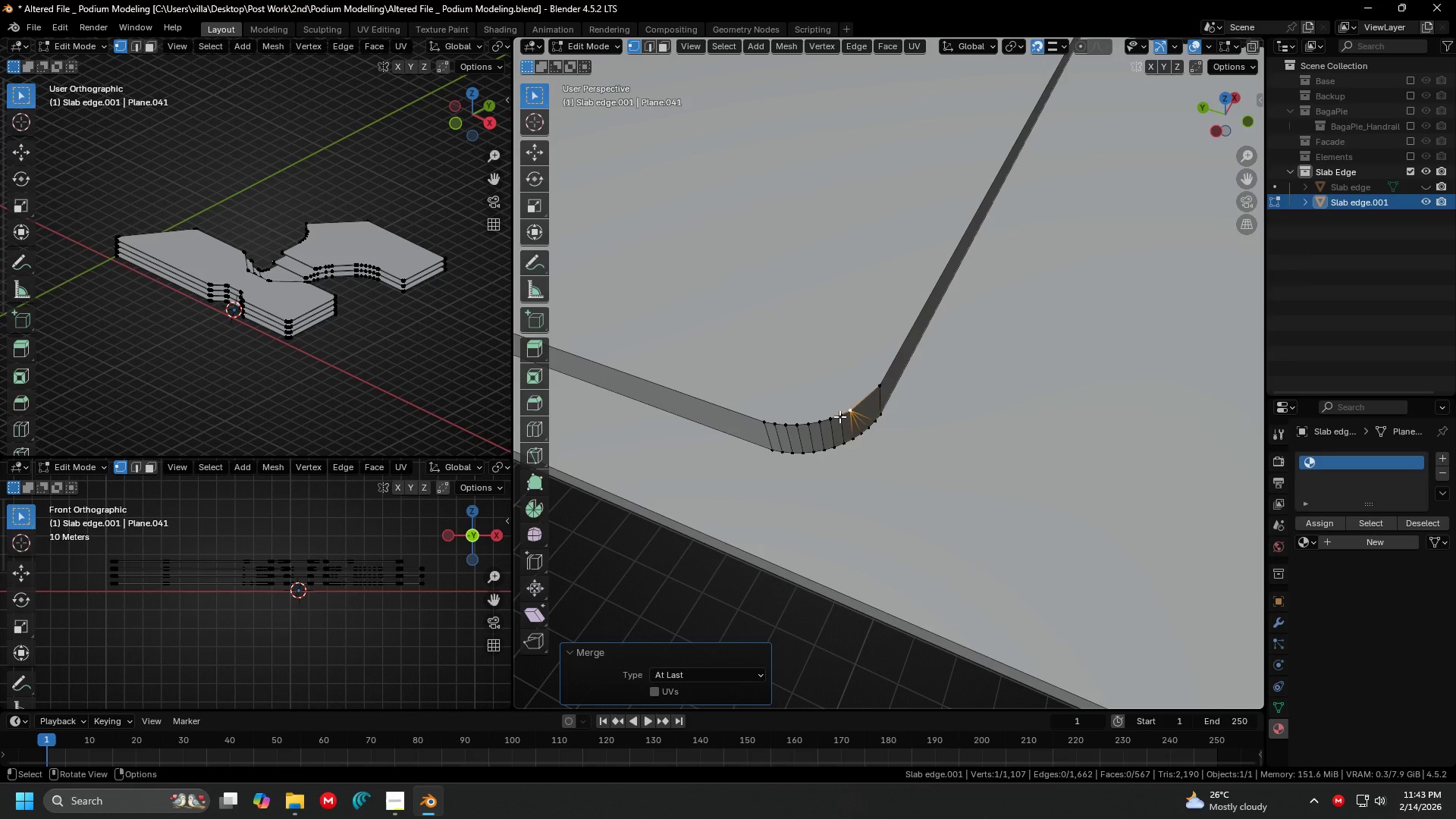 
left_click([839, 416])
 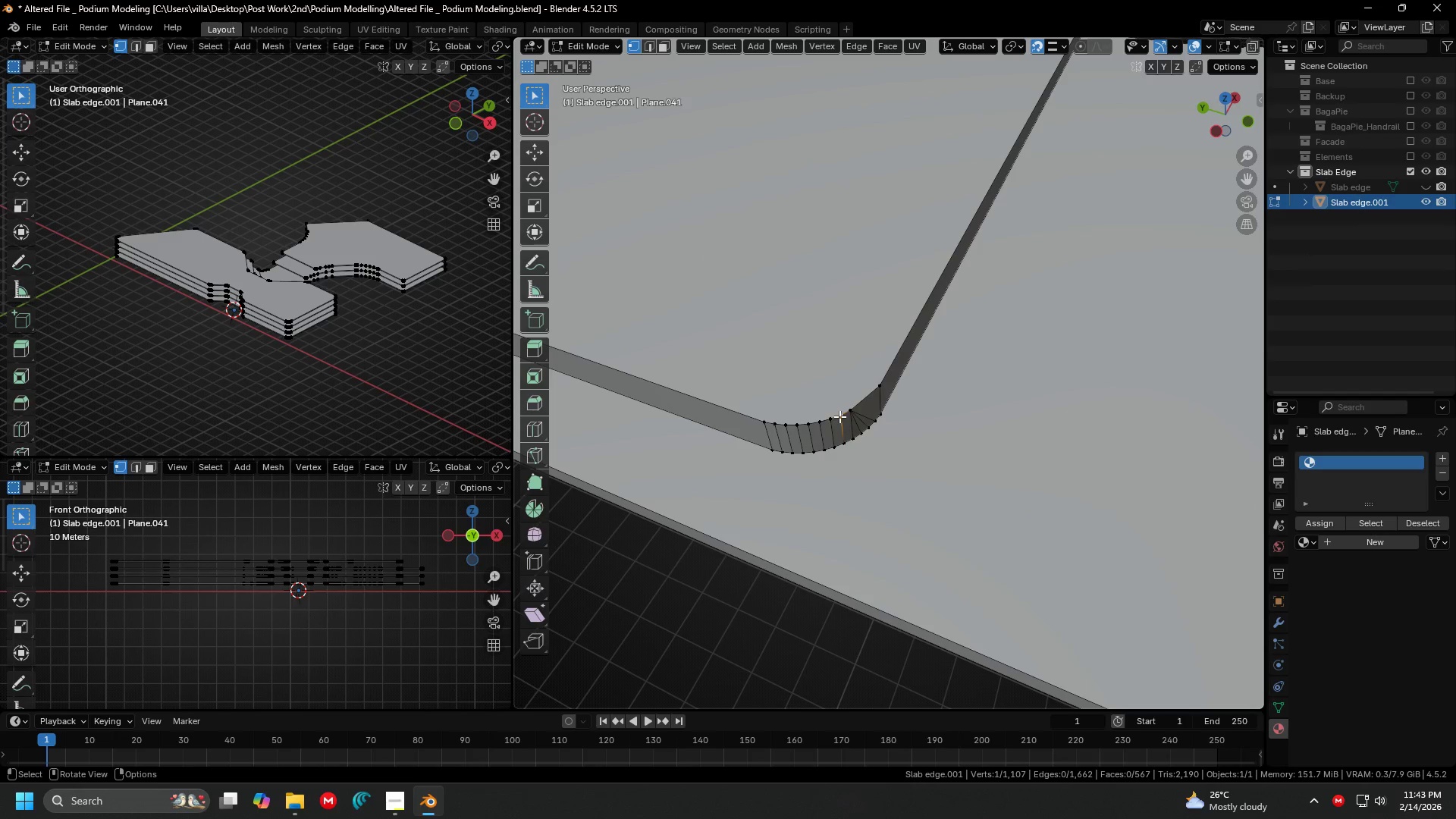 
hold_key(key=ShiftLeft, duration=1.45)
left_click([828, 420])
 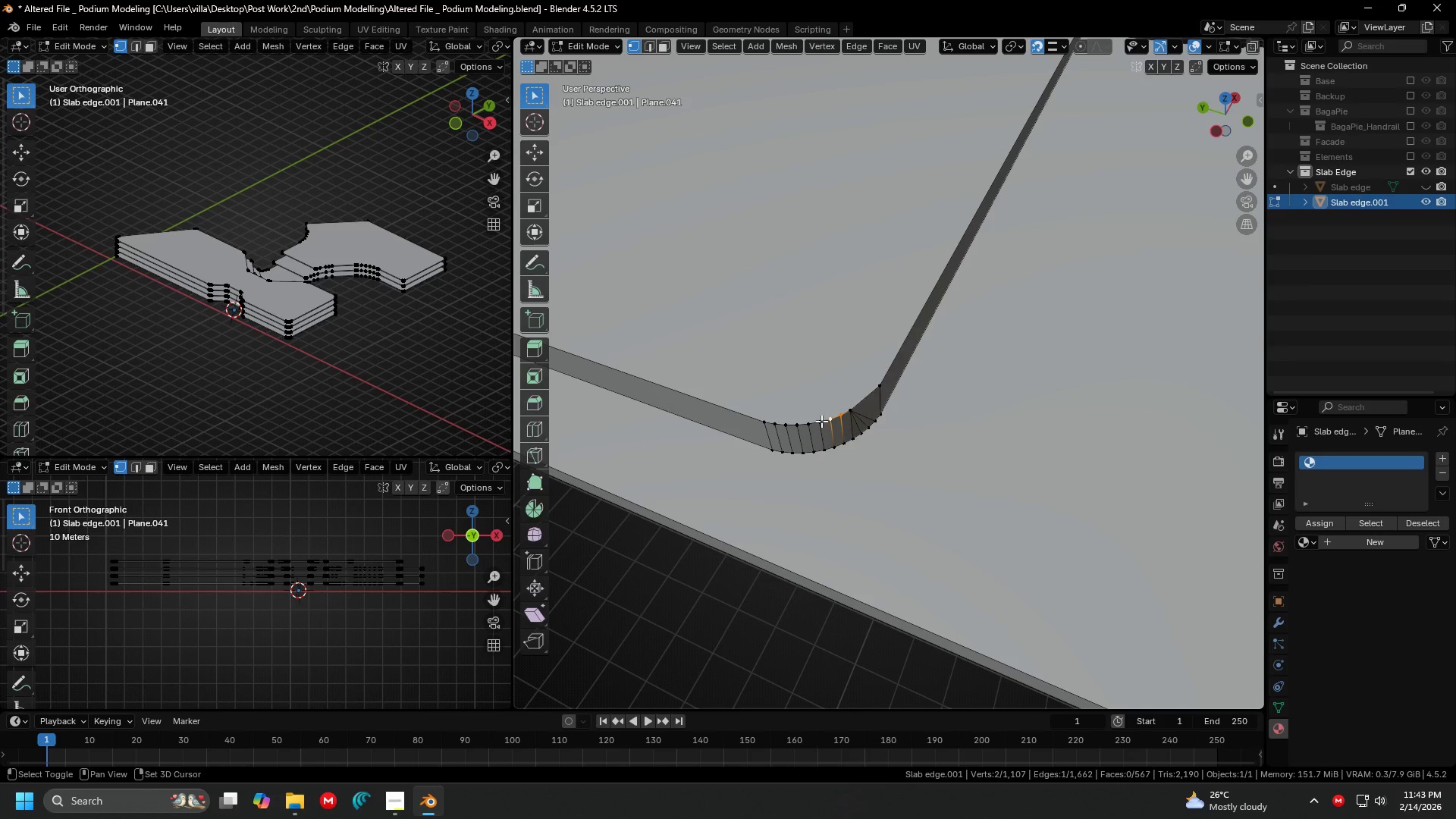 
double_click([821, 421])
 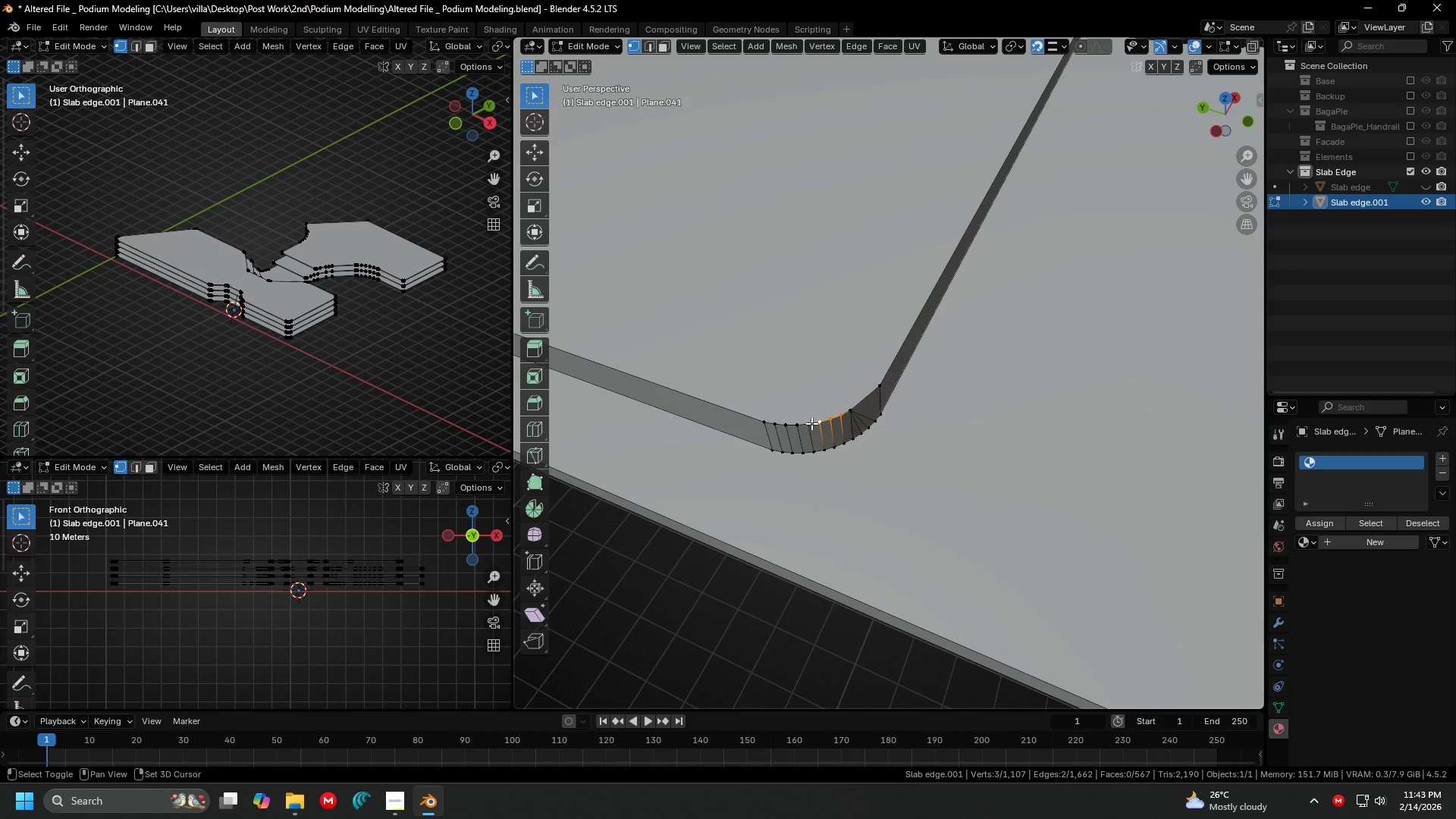 
triple_click([811, 423])
 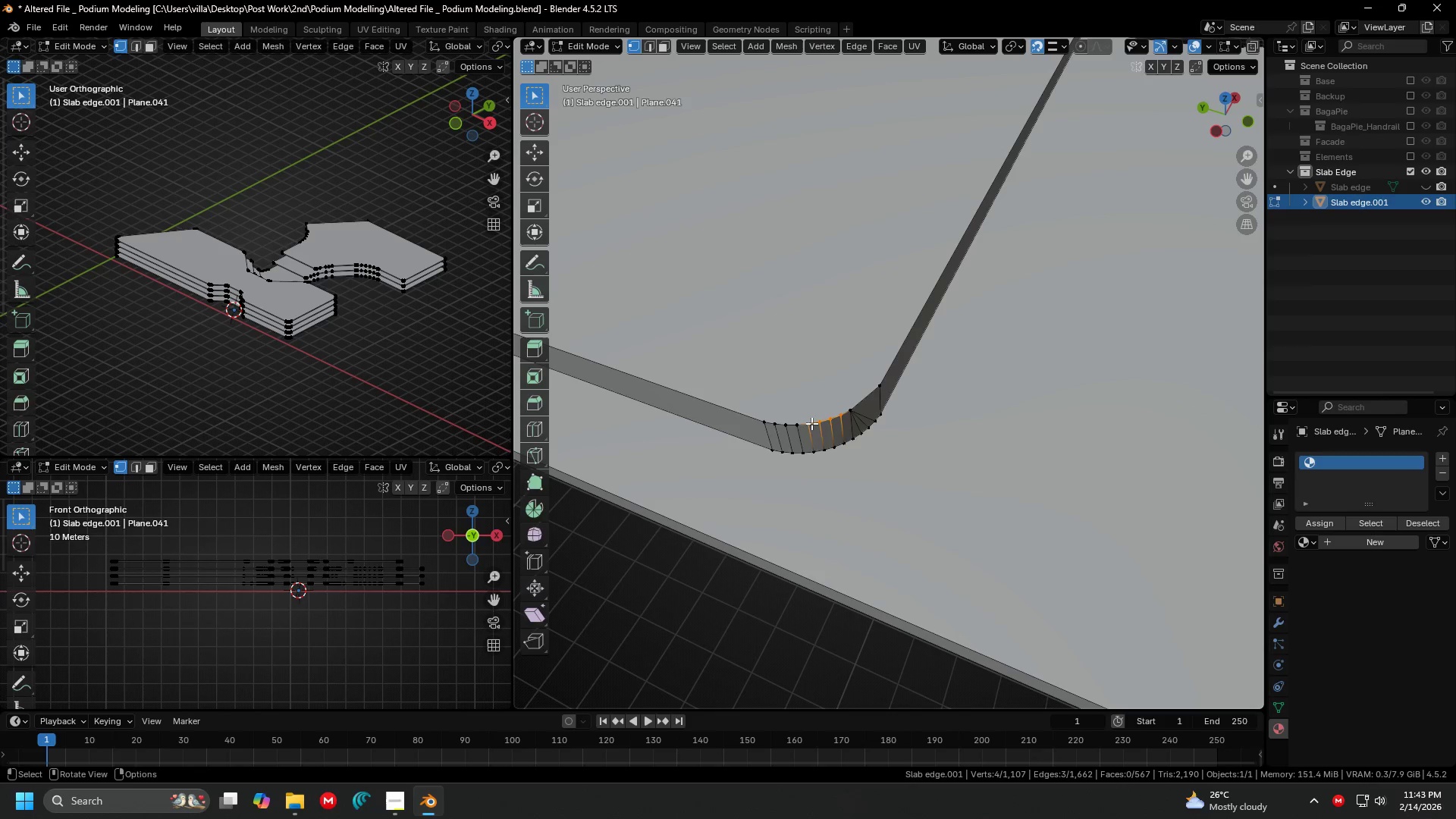 
key(M)
 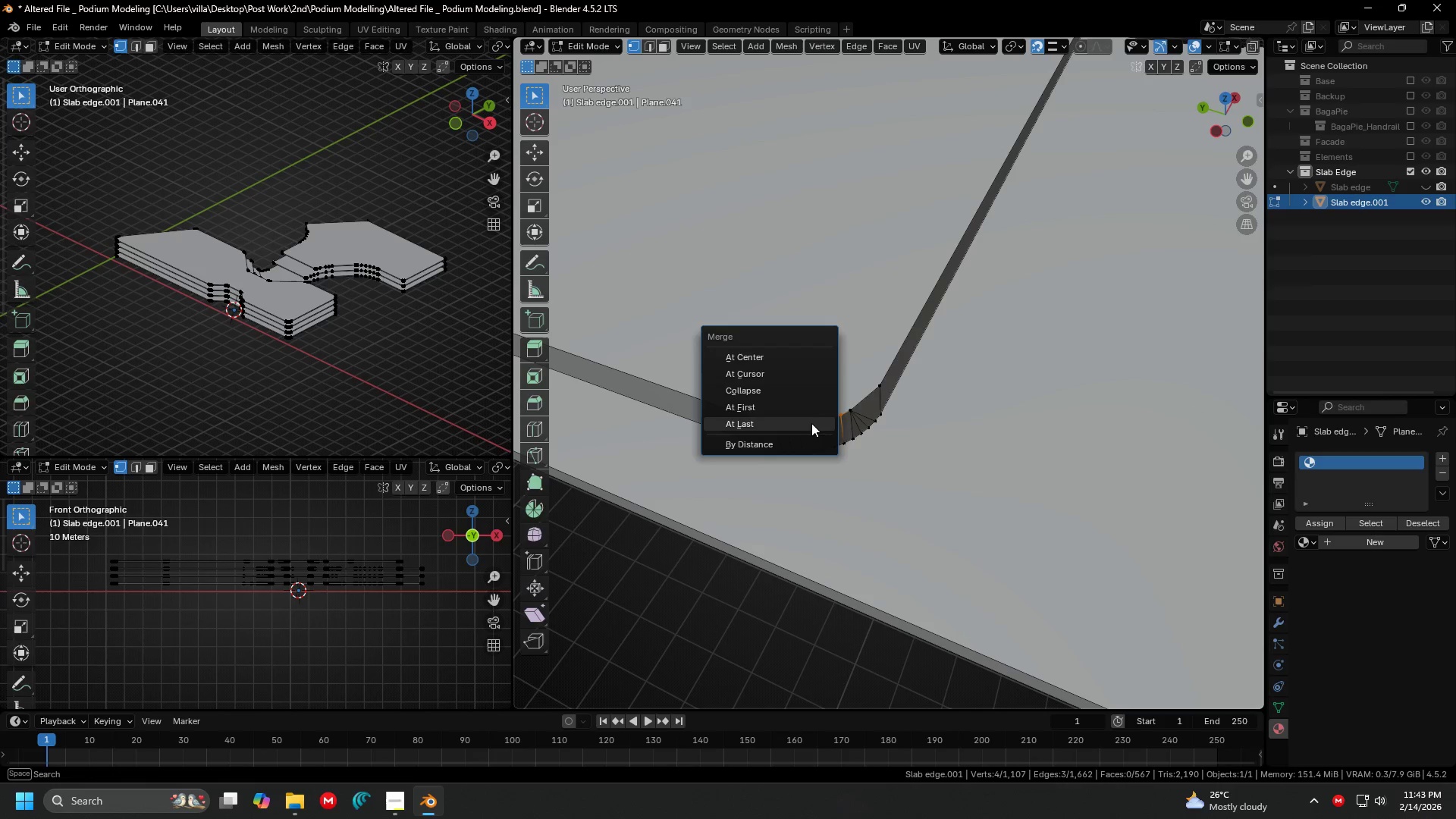 
triple_click([811, 423])
 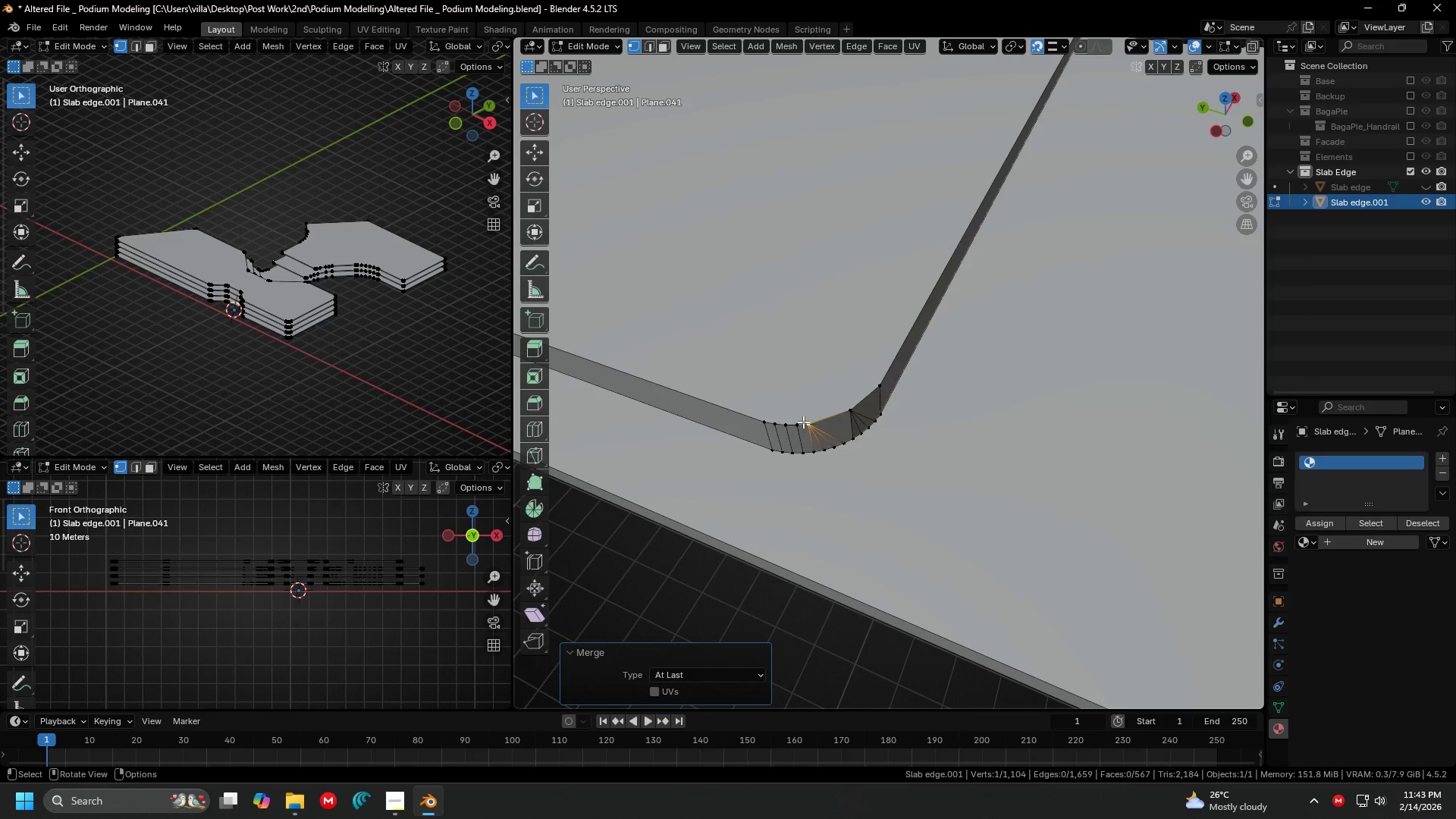 
key(Shift+ShiftLeft)
 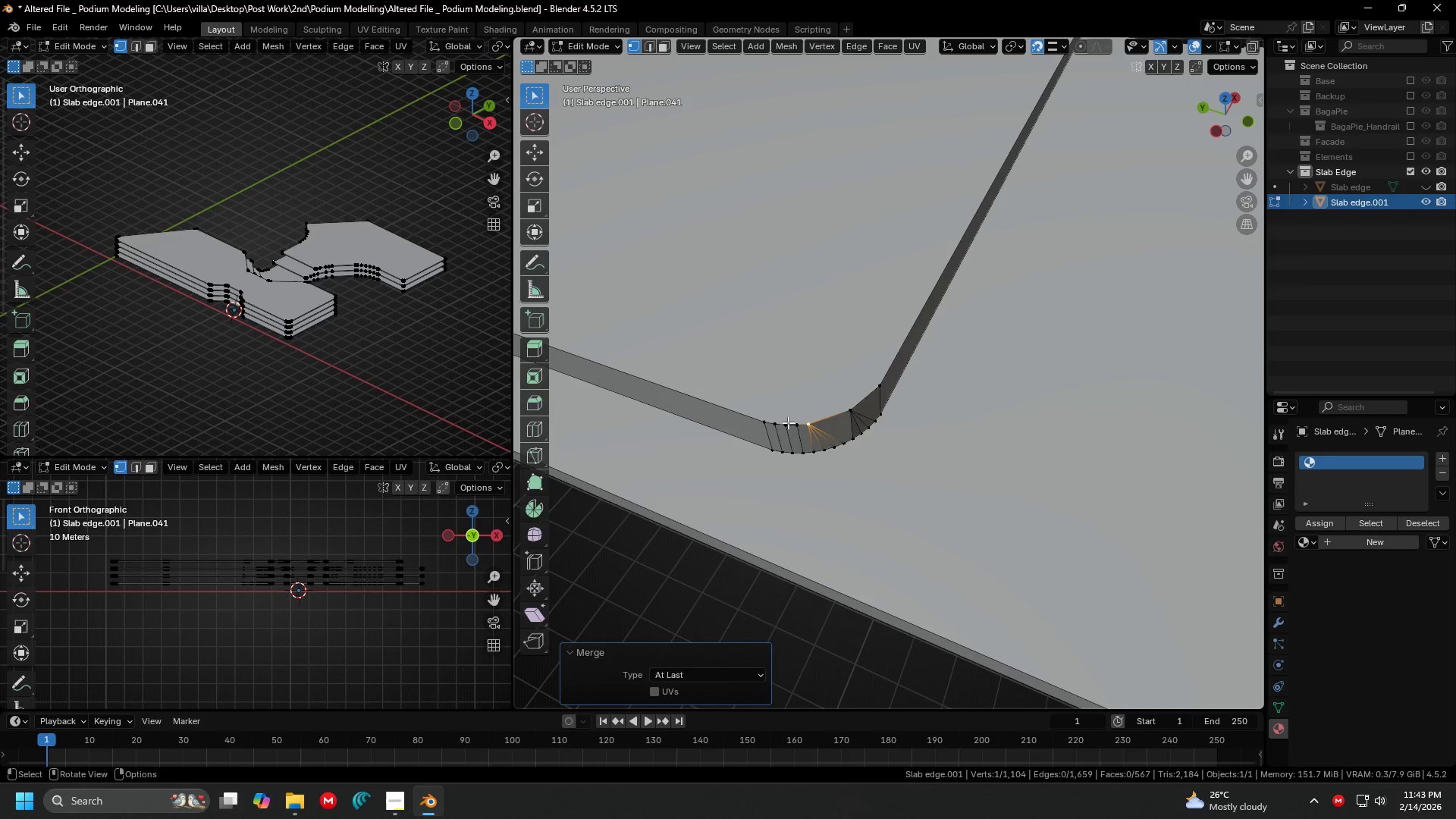 
left_click([790, 423])
 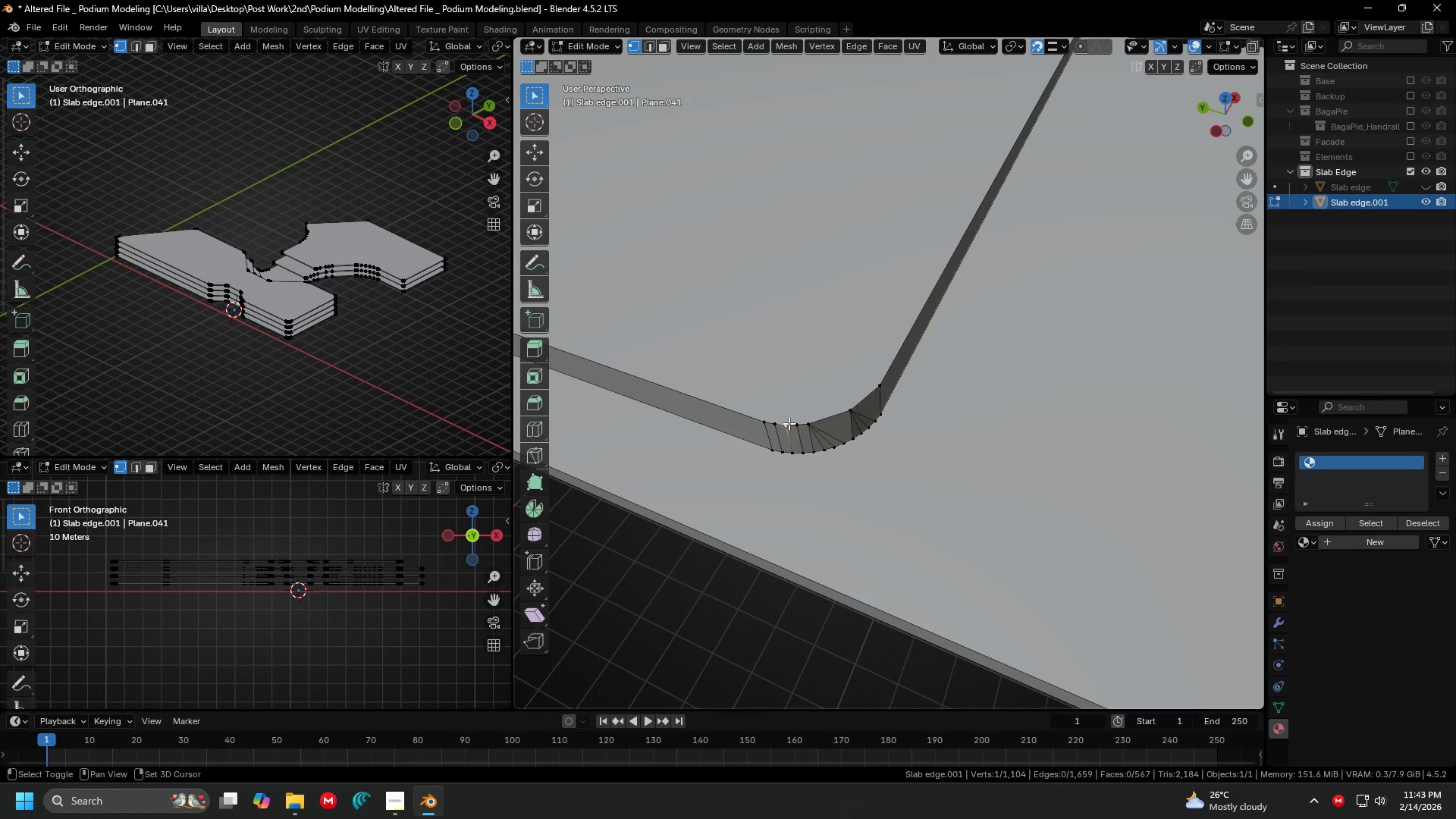 
hold_key(key=ShiftLeft, duration=1.5)
double_click([789, 423])
 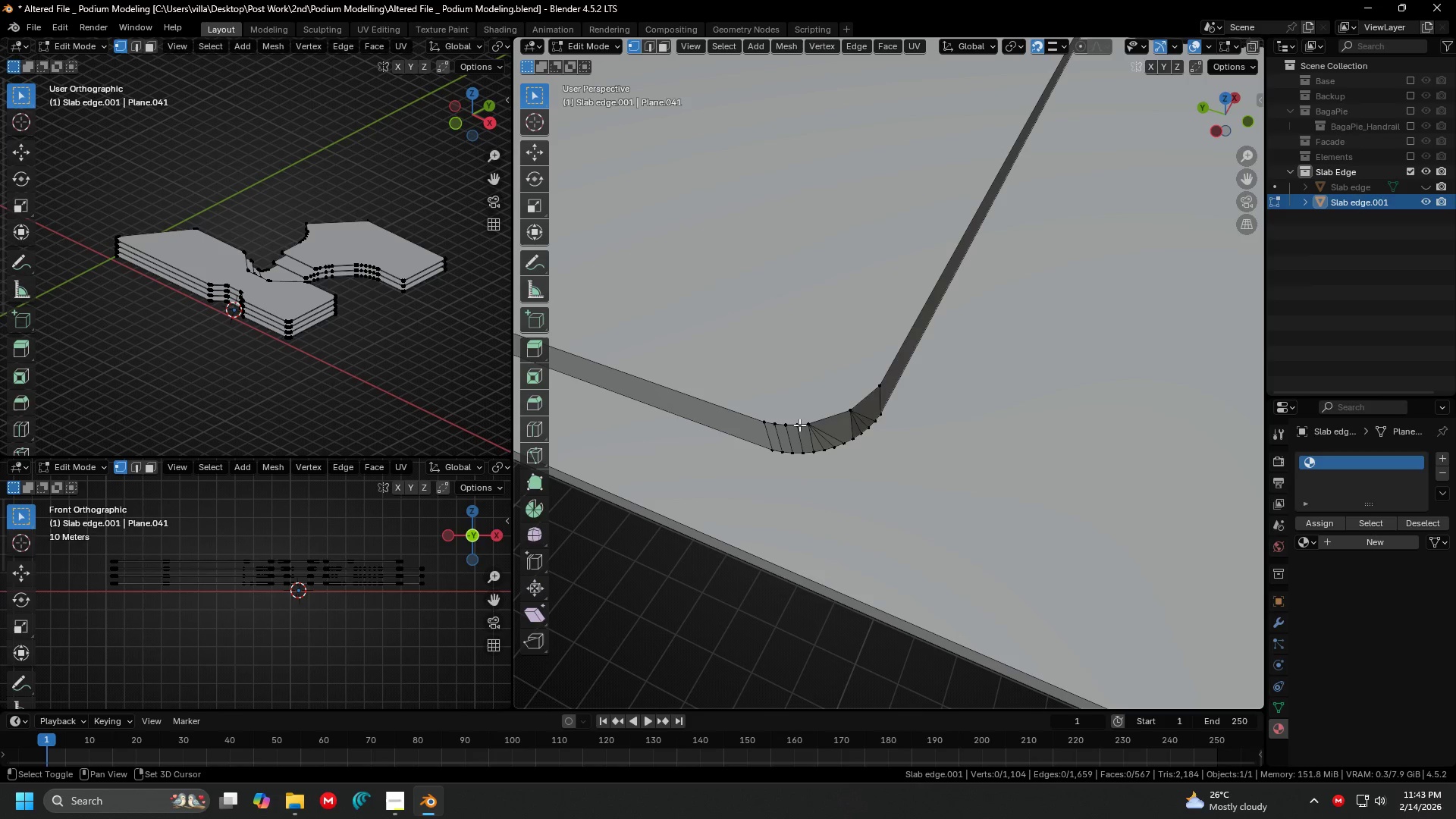 
triple_click([799, 425])
 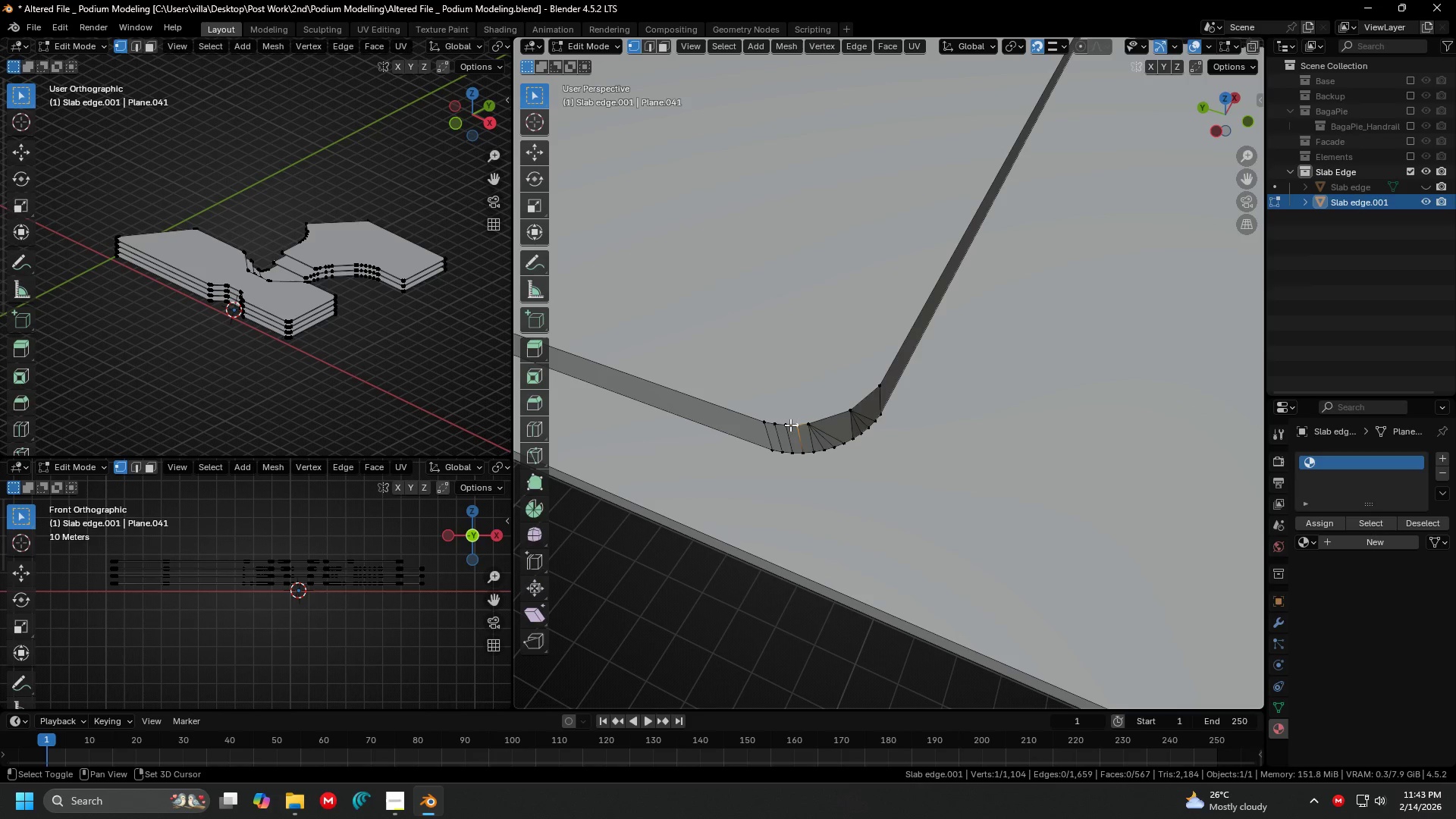 
triple_click([790, 425])
 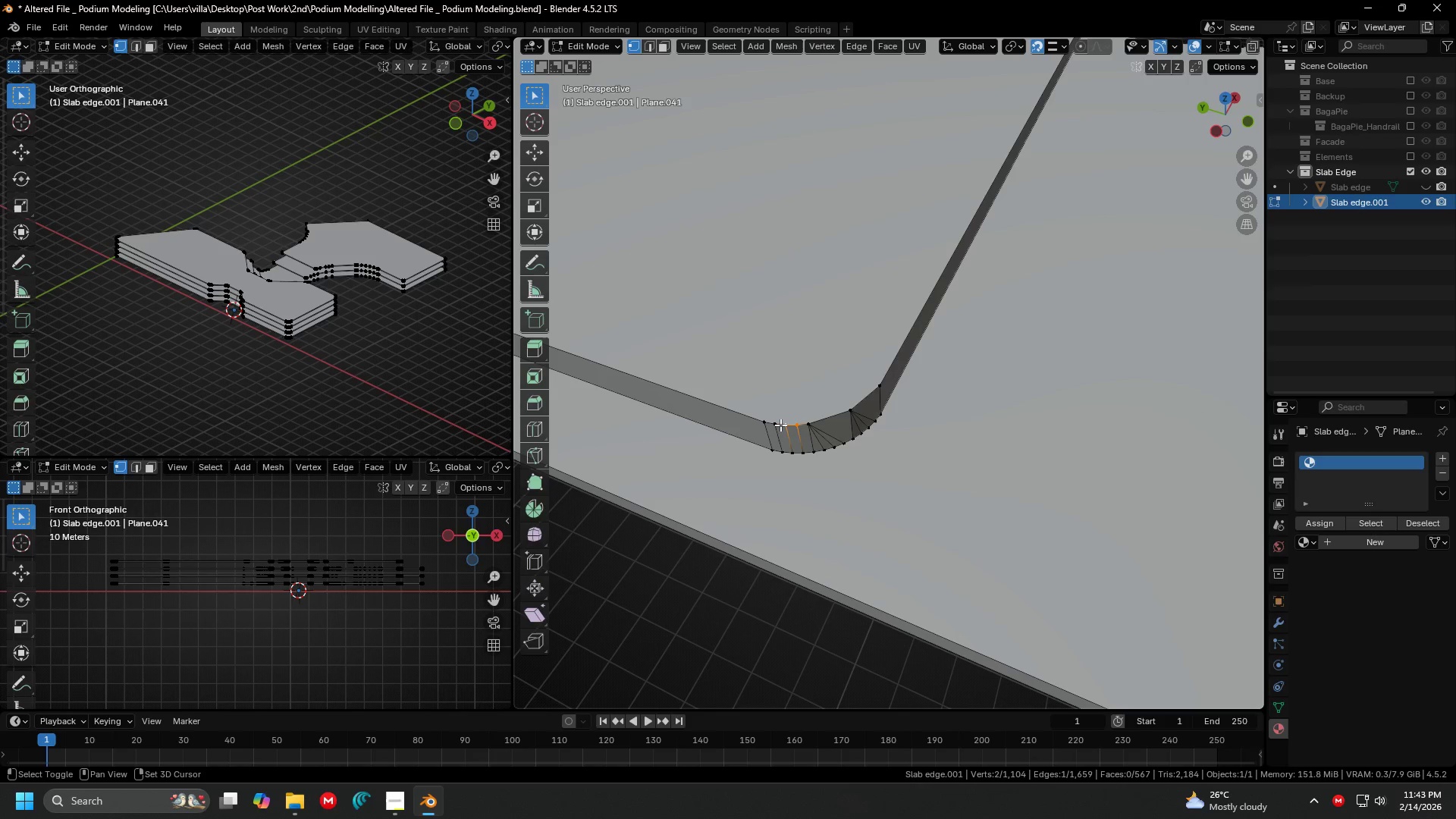 
triple_click([780, 425])
 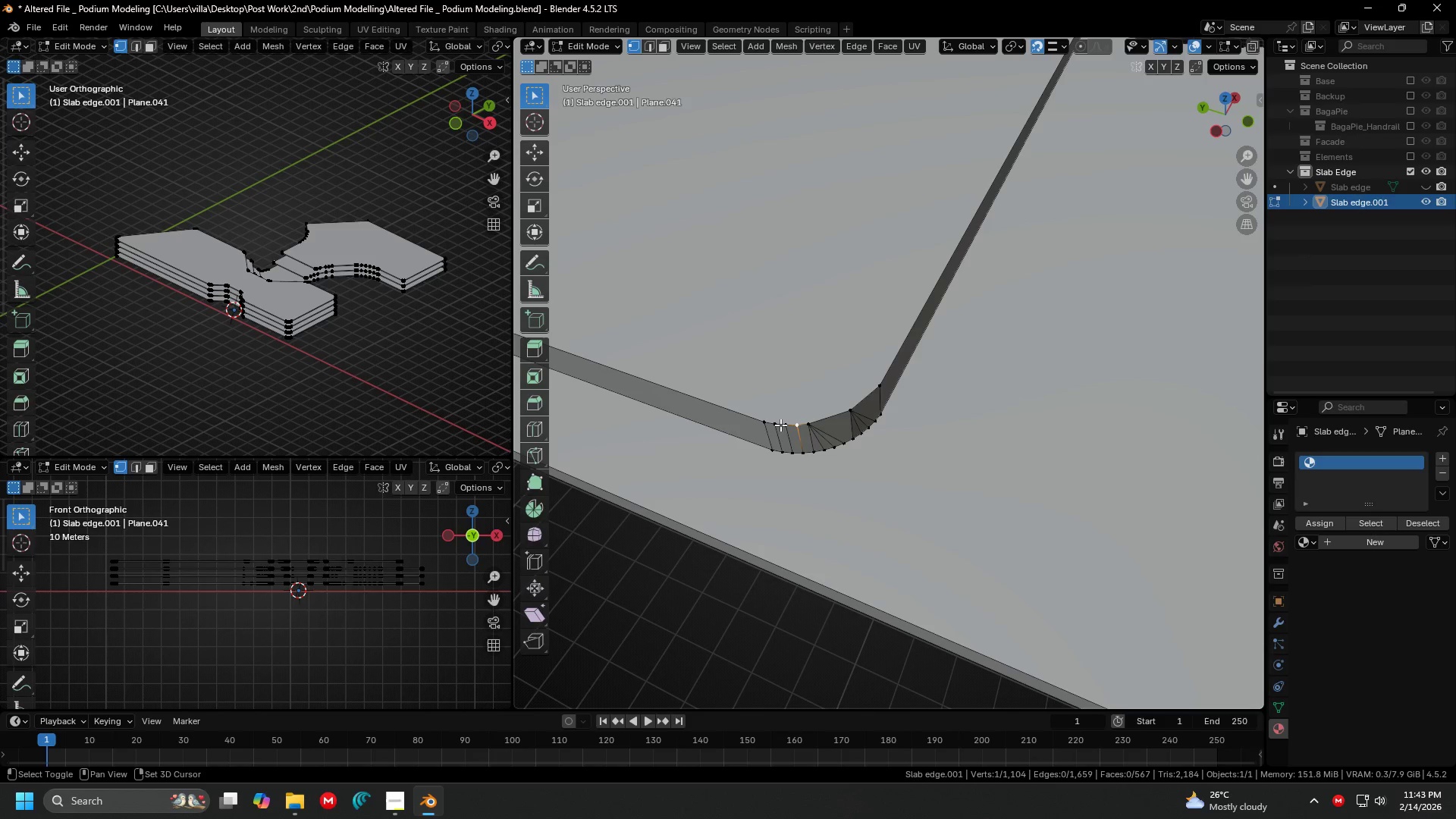 
hold_key(key=ShiftLeft, duration=1.52)
left_click([787, 420])
 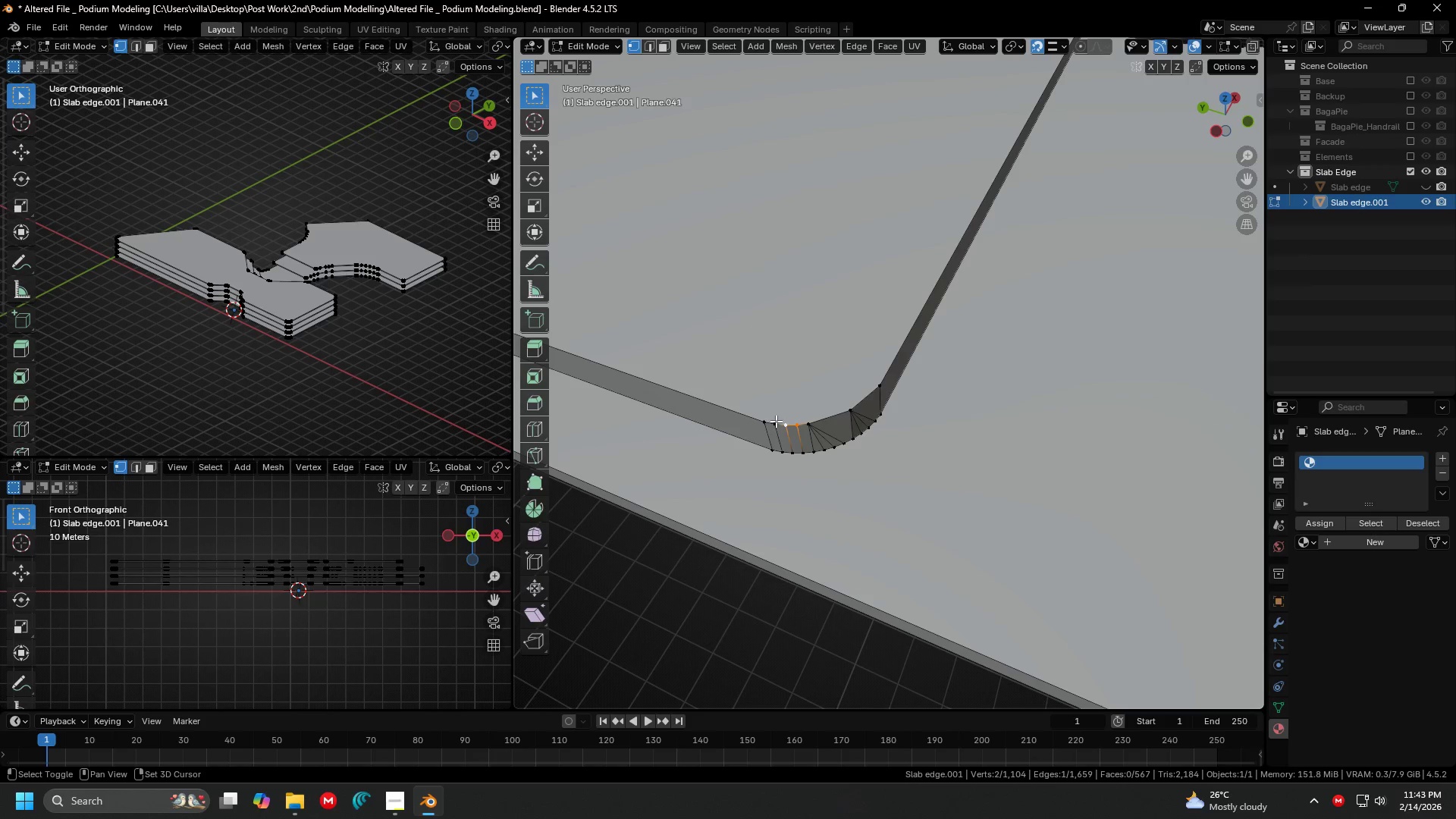 
double_click([776, 421])
 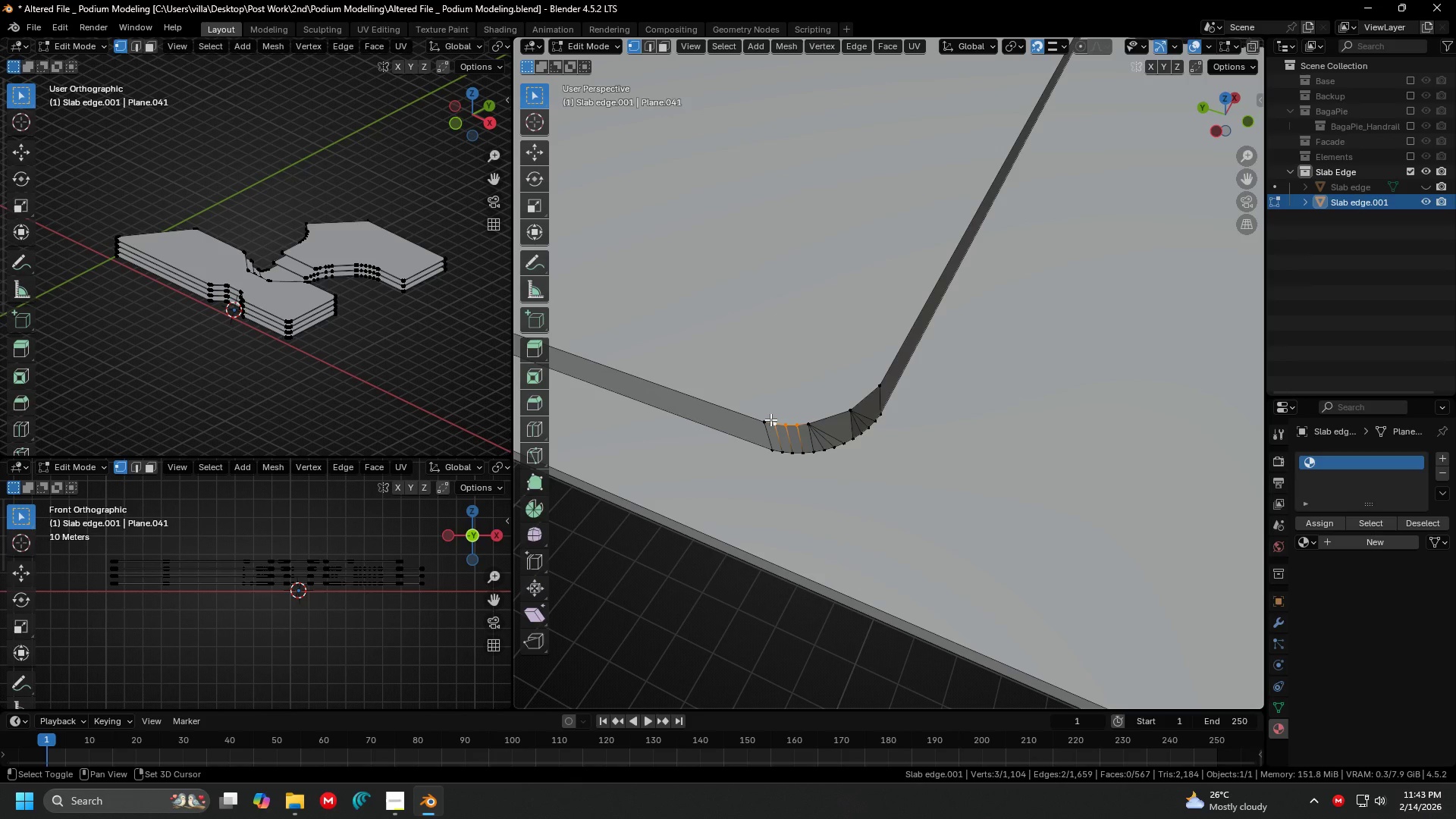 
hold_key(key=ShiftLeft, duration=1.51)
left_click([770, 419])
 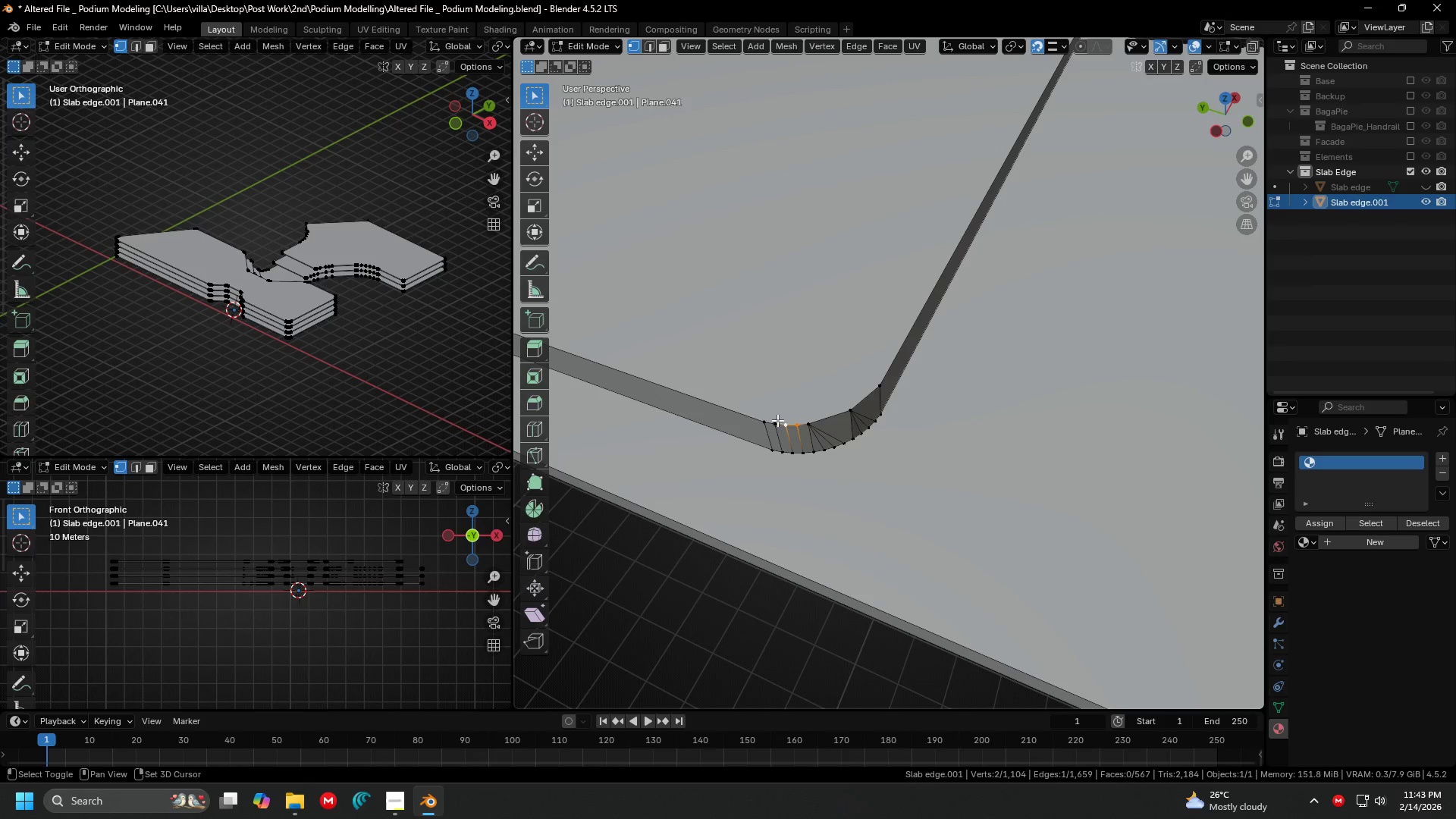 
left_click([778, 419])
 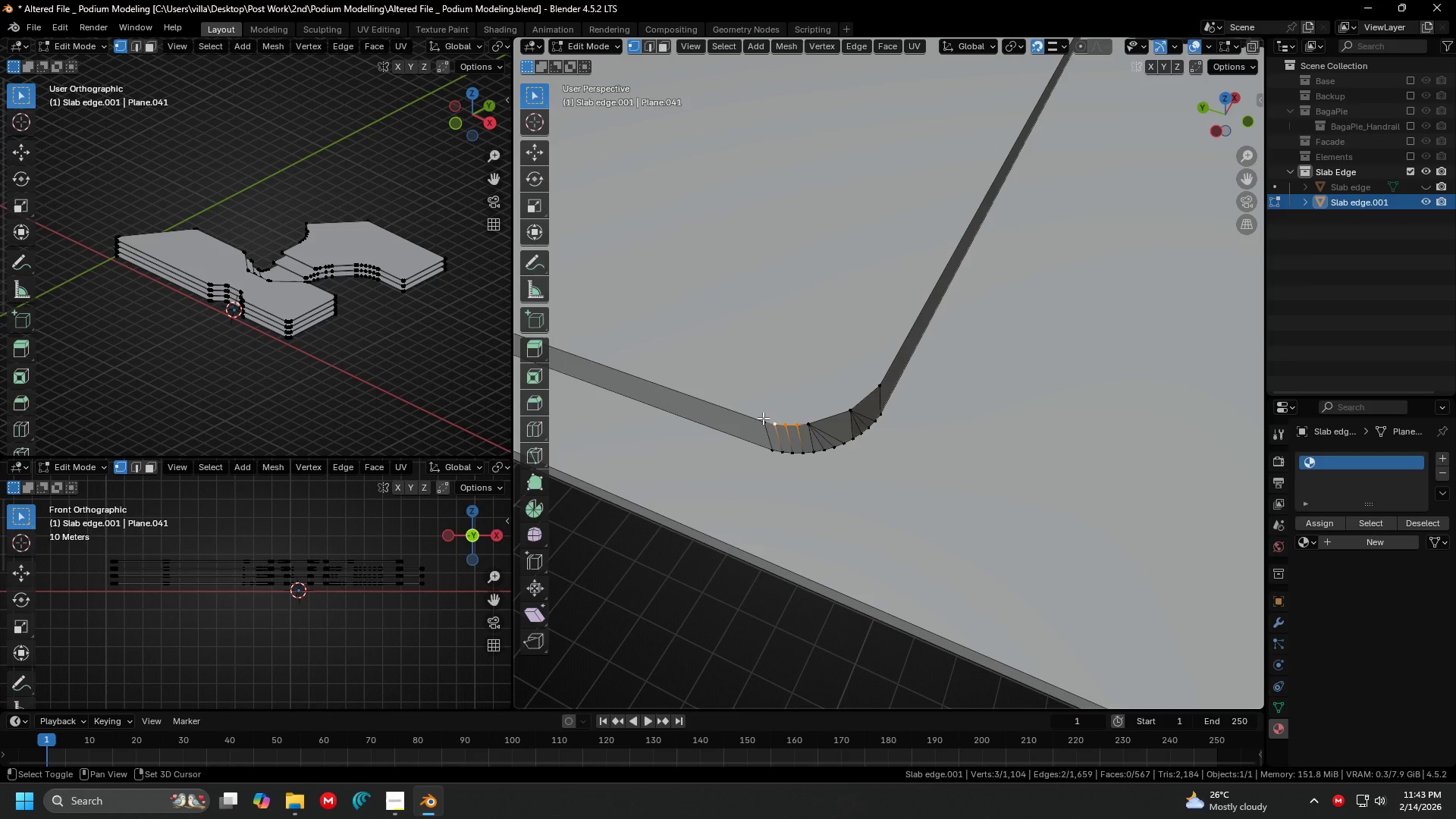 
double_click([763, 418])
 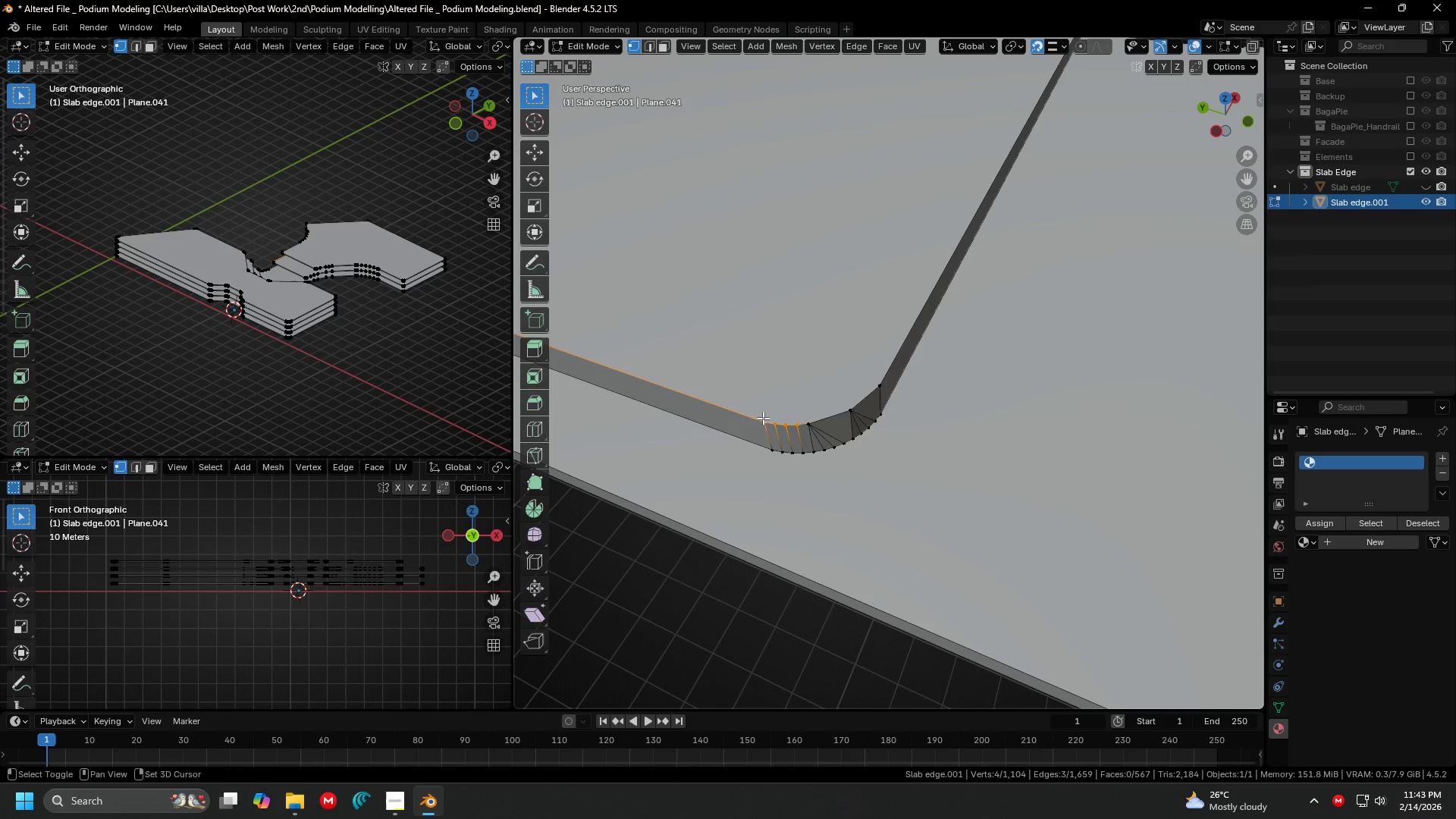 
key(M)
 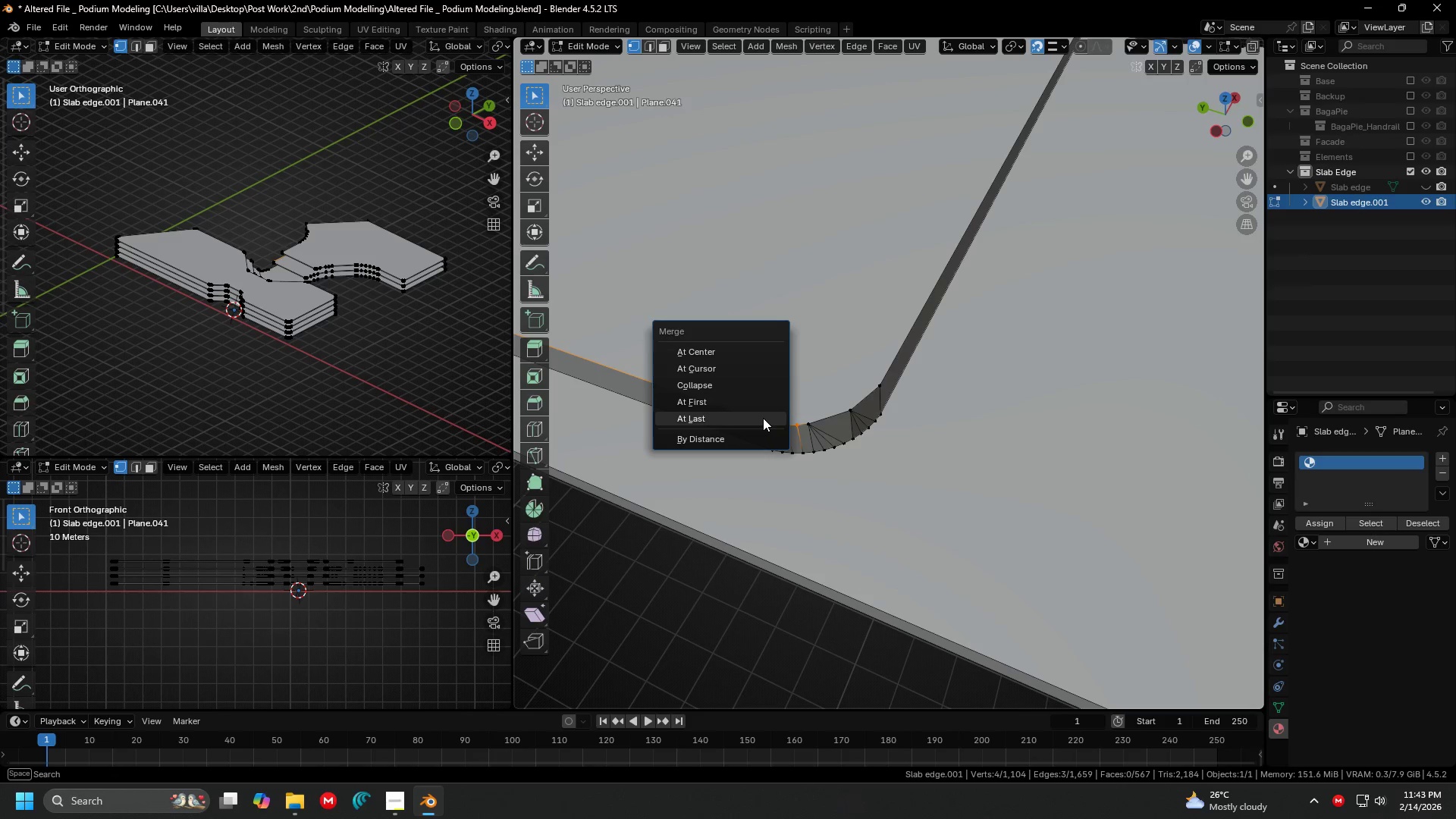 
left_click([763, 418])
 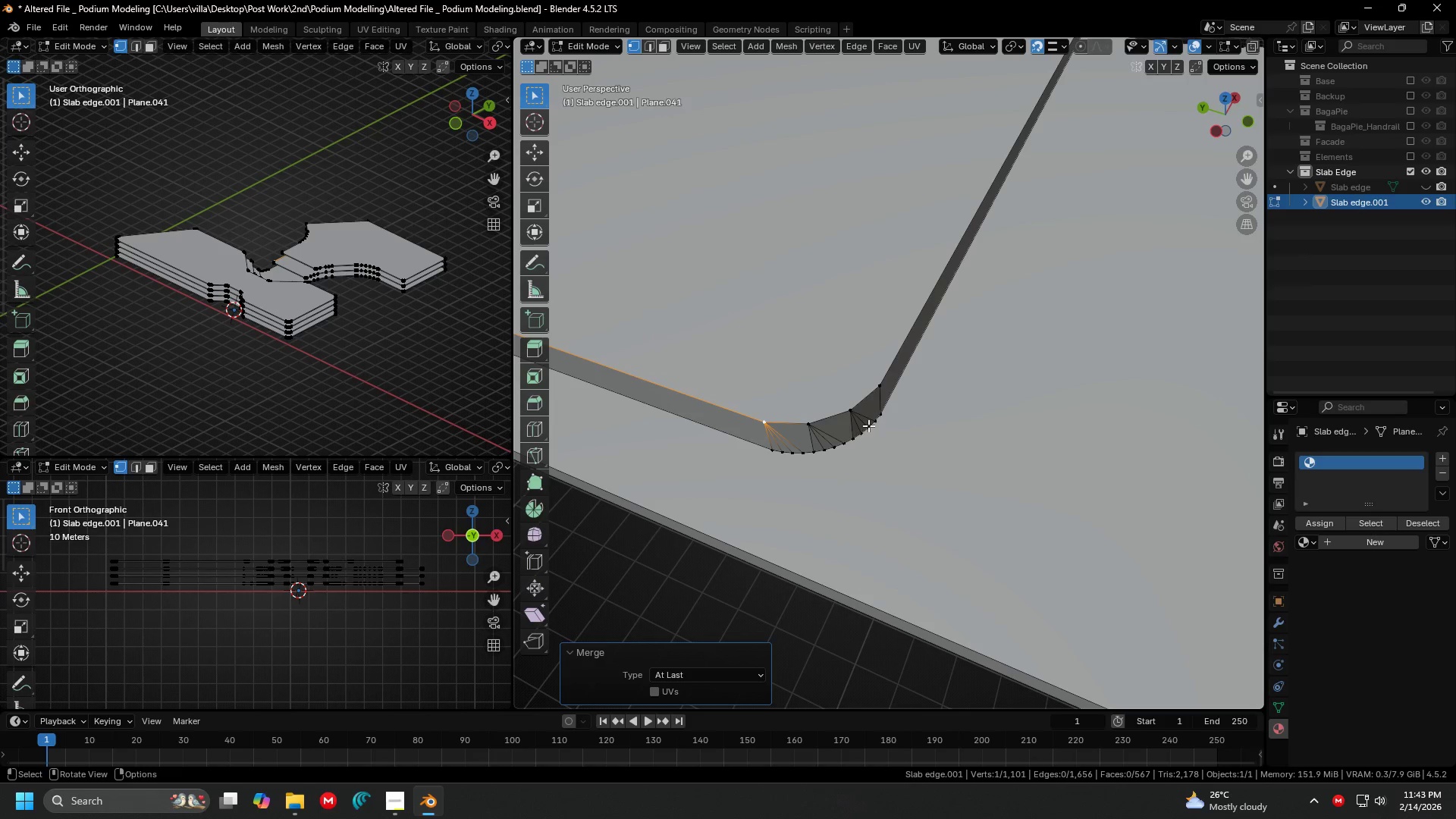 
left_click([872, 419])
 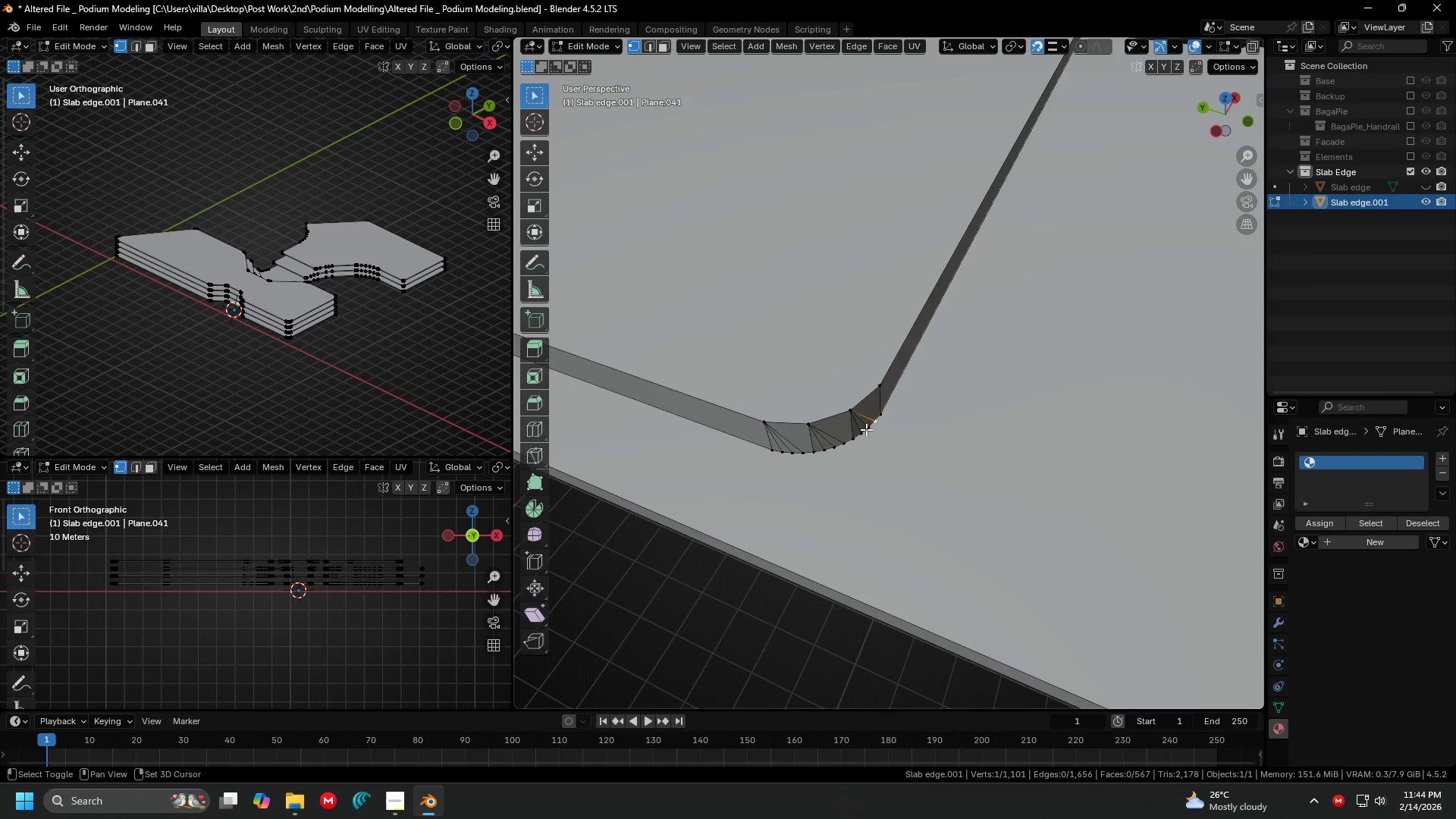 
hold_key(key=ShiftLeft, duration=1.39)
double_click([864, 431])
 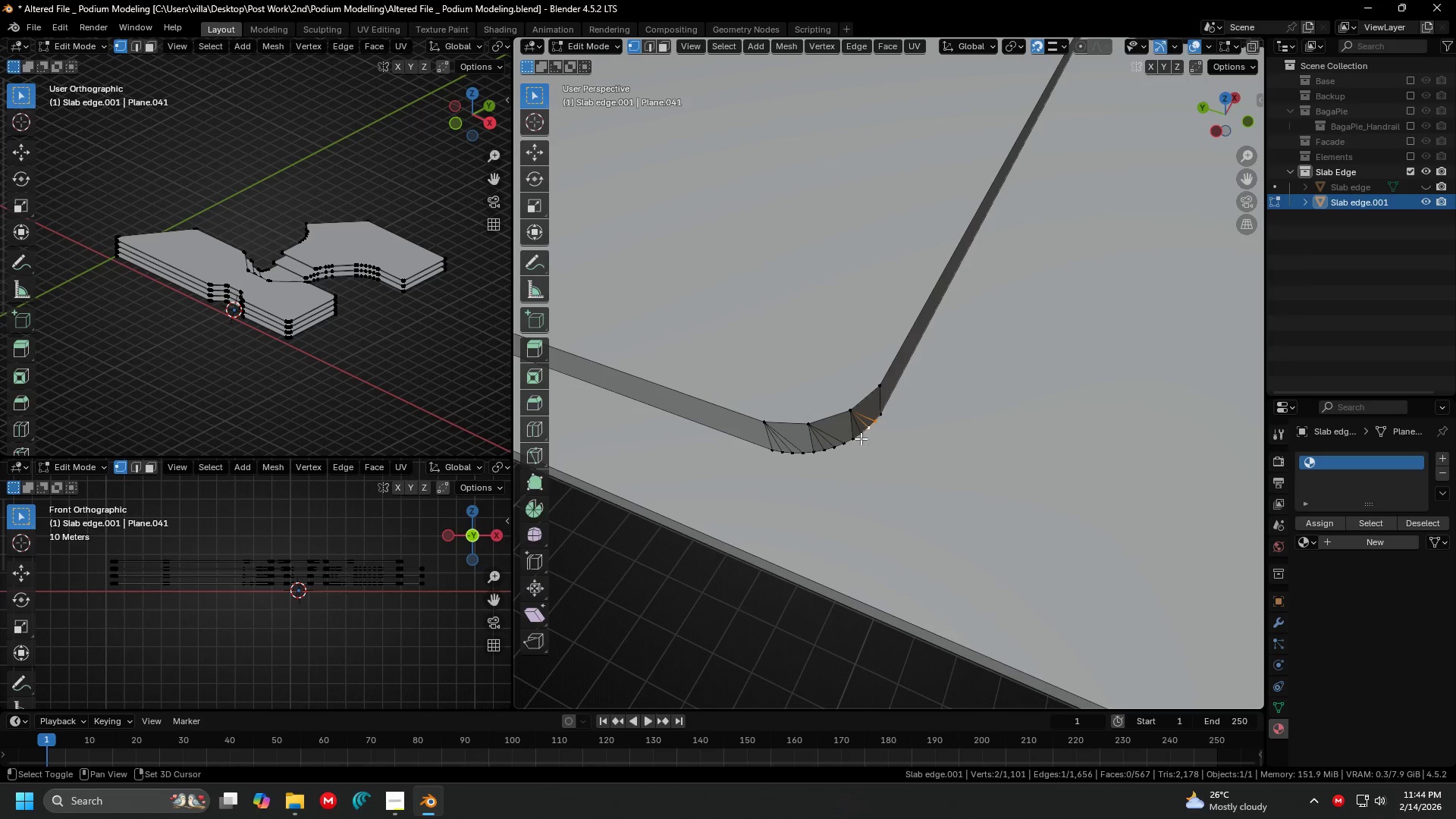 
triple_click([861, 438])
 